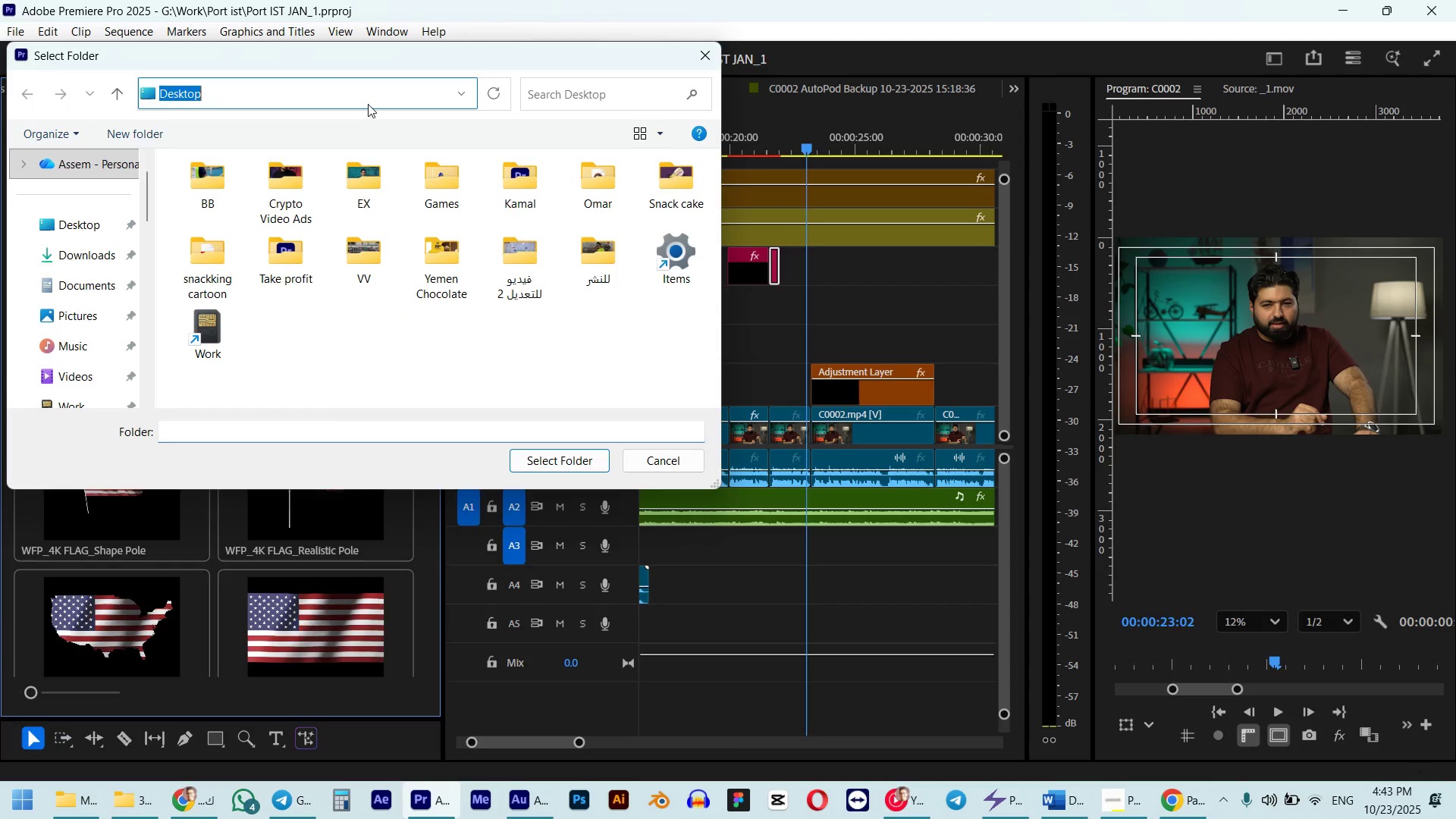 
key(Control+V)
 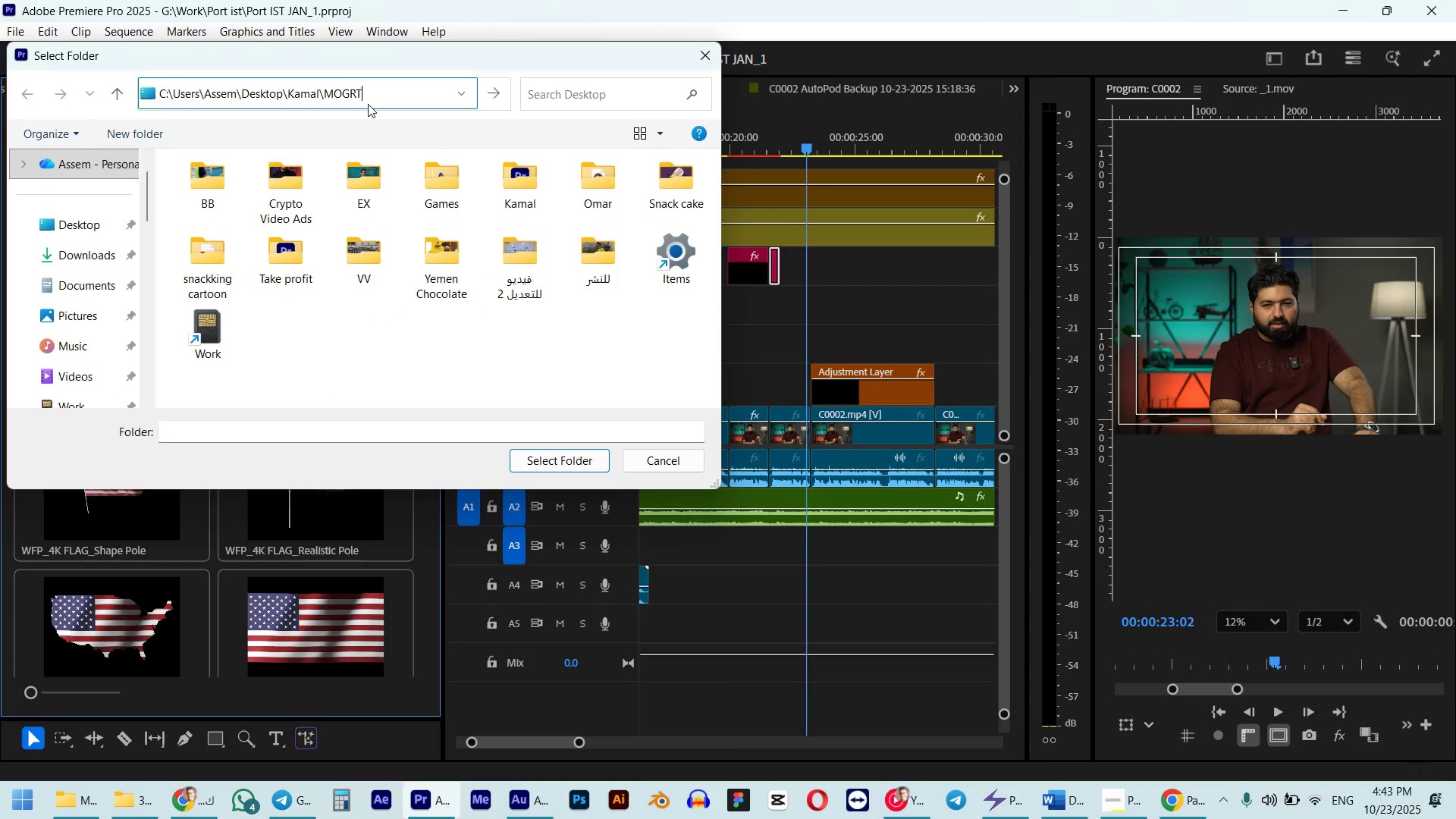 
key(NumpadEnter)
 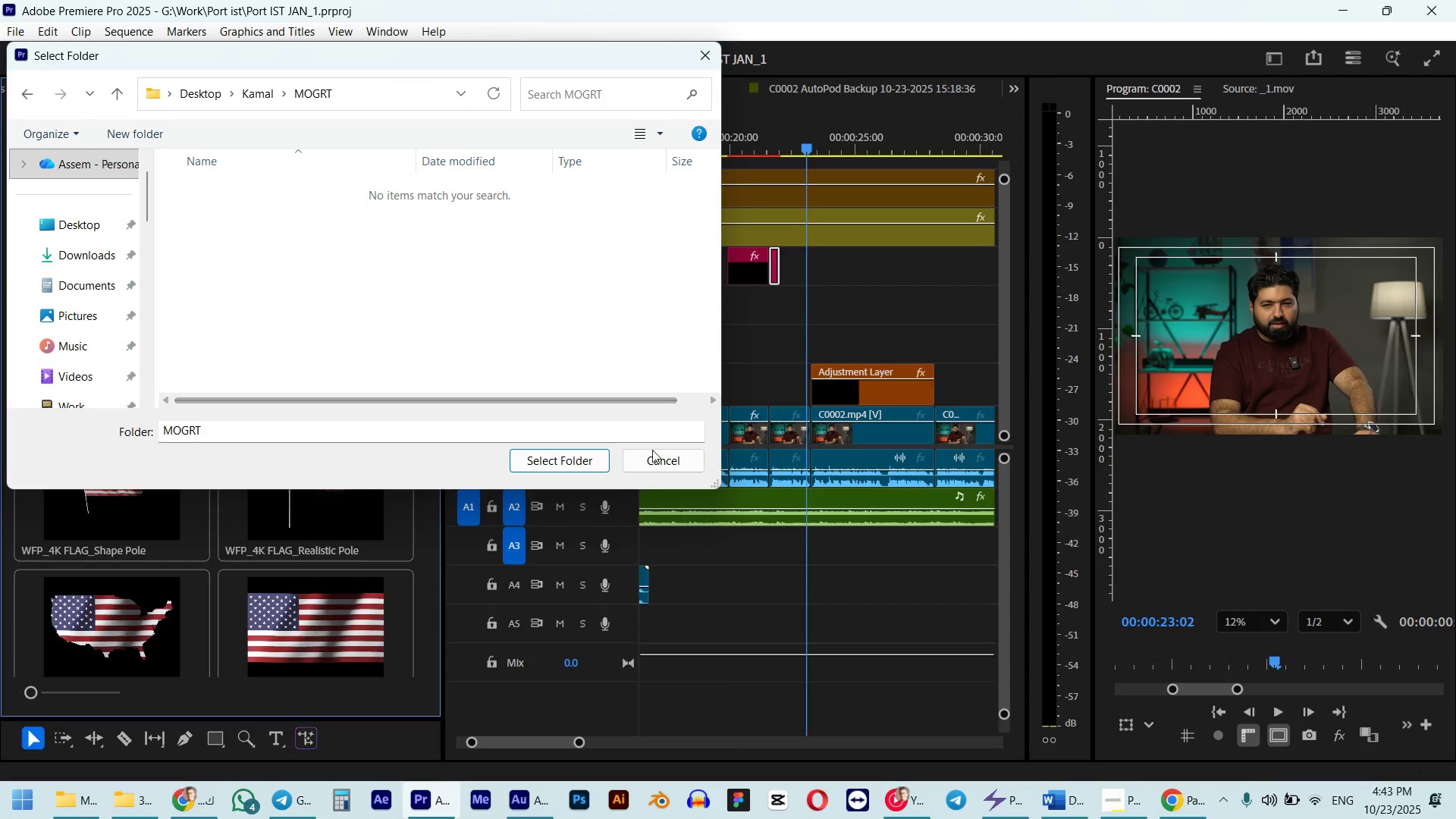 
scroll: coordinate [538, 336], scroll_direction: down, amount: 4.0
 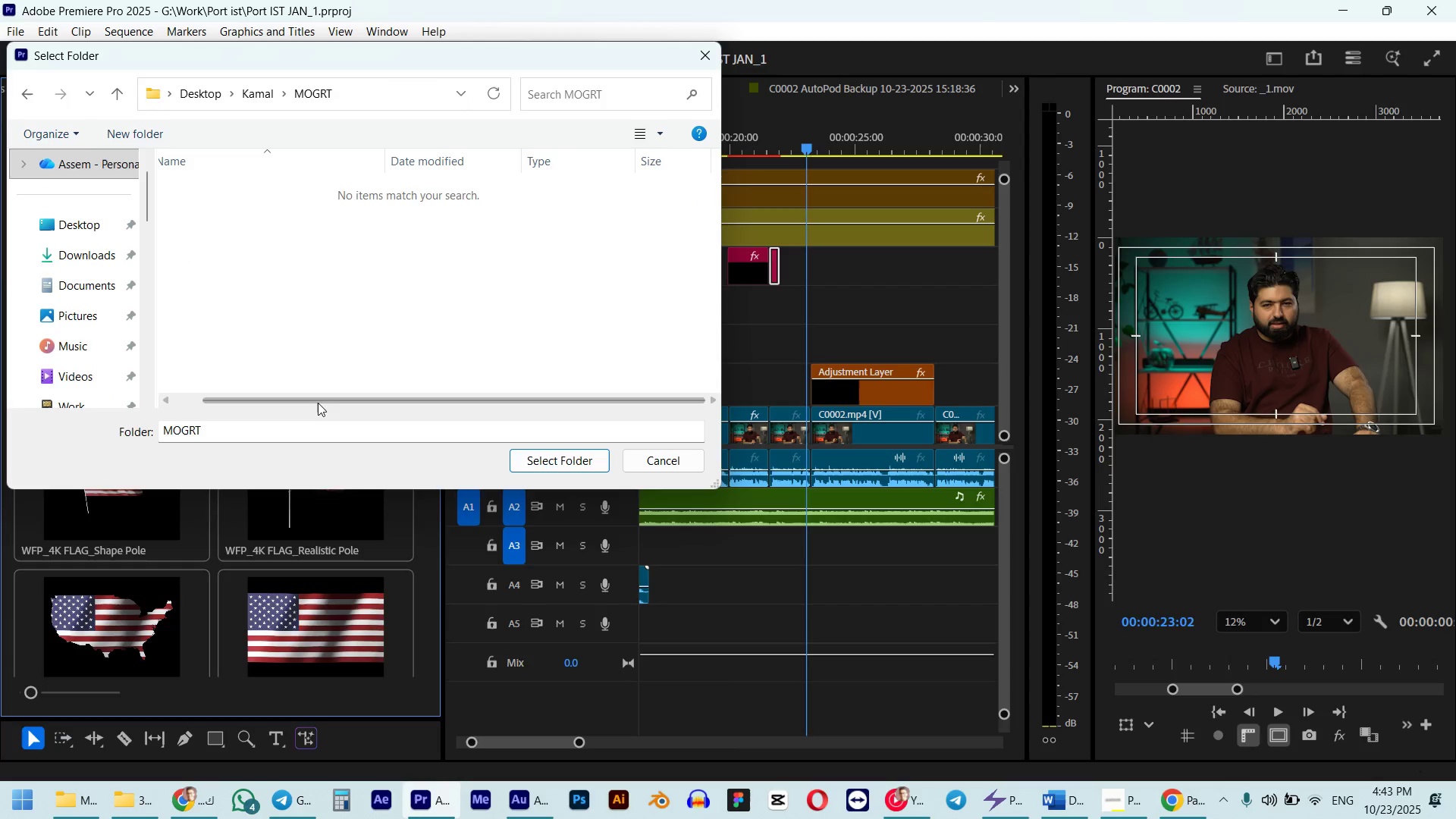 
left_click_drag(start_coordinate=[318, 400], to_coordinate=[140, 395])
 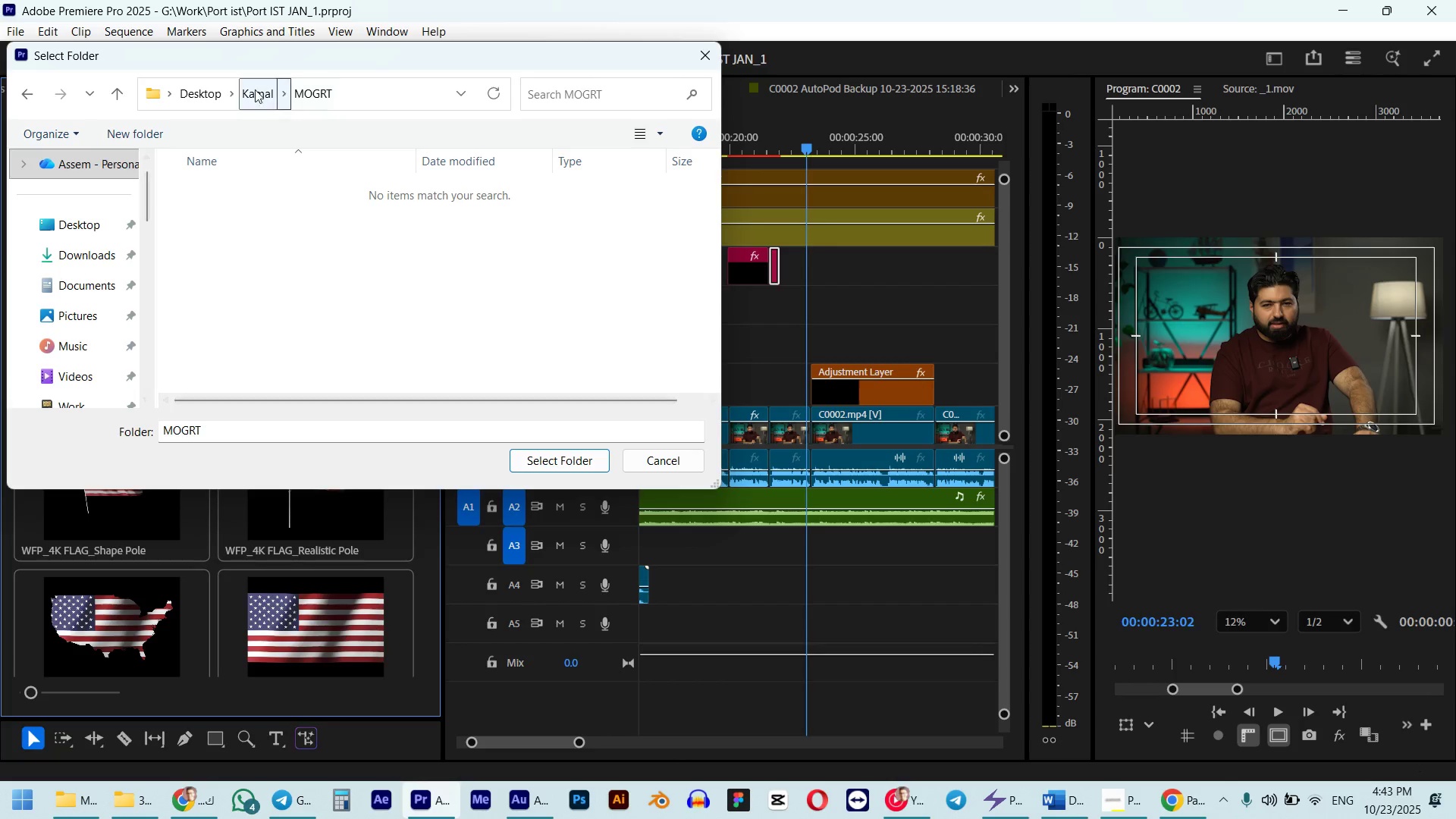 
left_click([250, 93])
 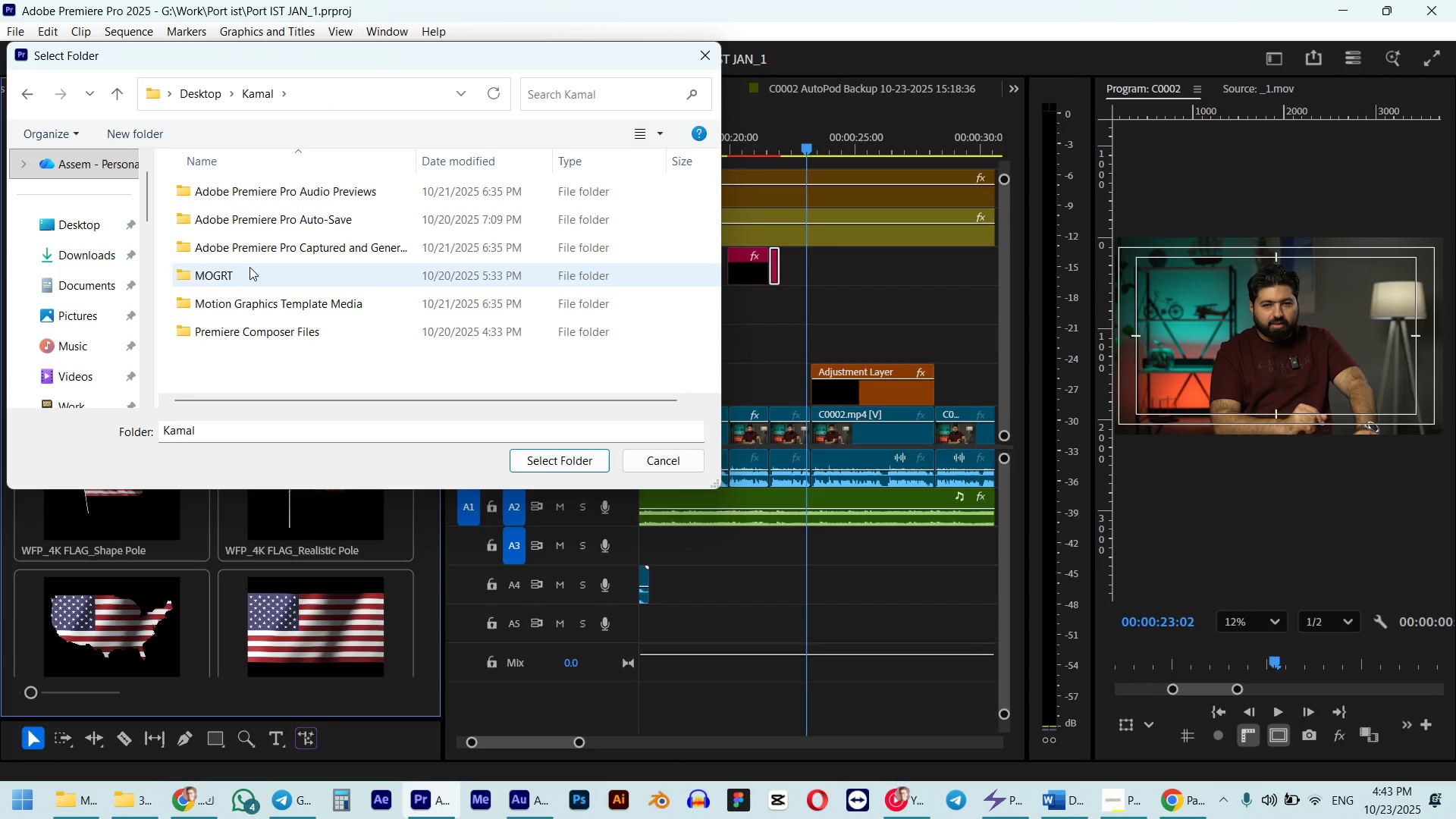 
double_click([249, 267])
 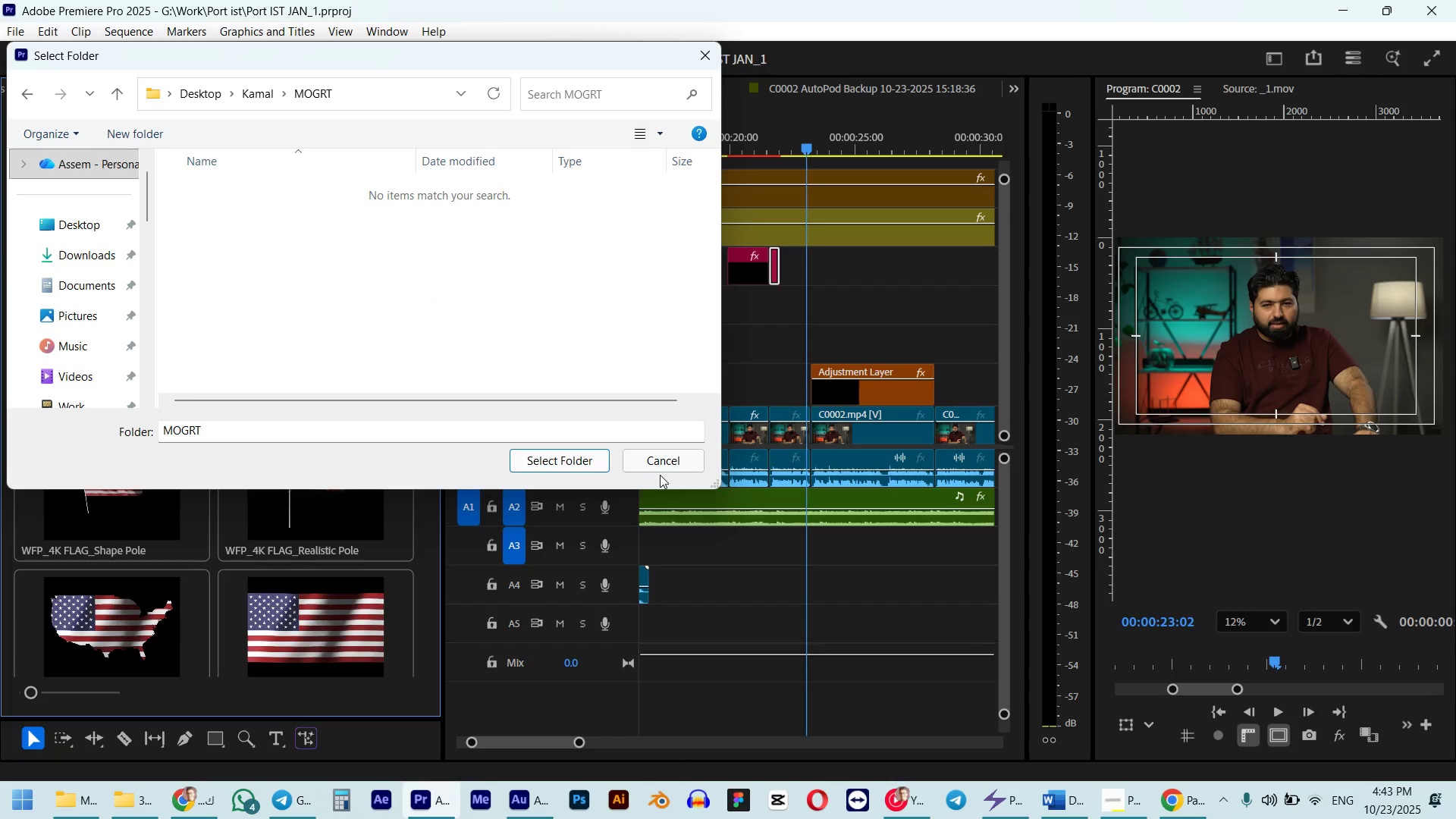 
left_click([662, 466])
 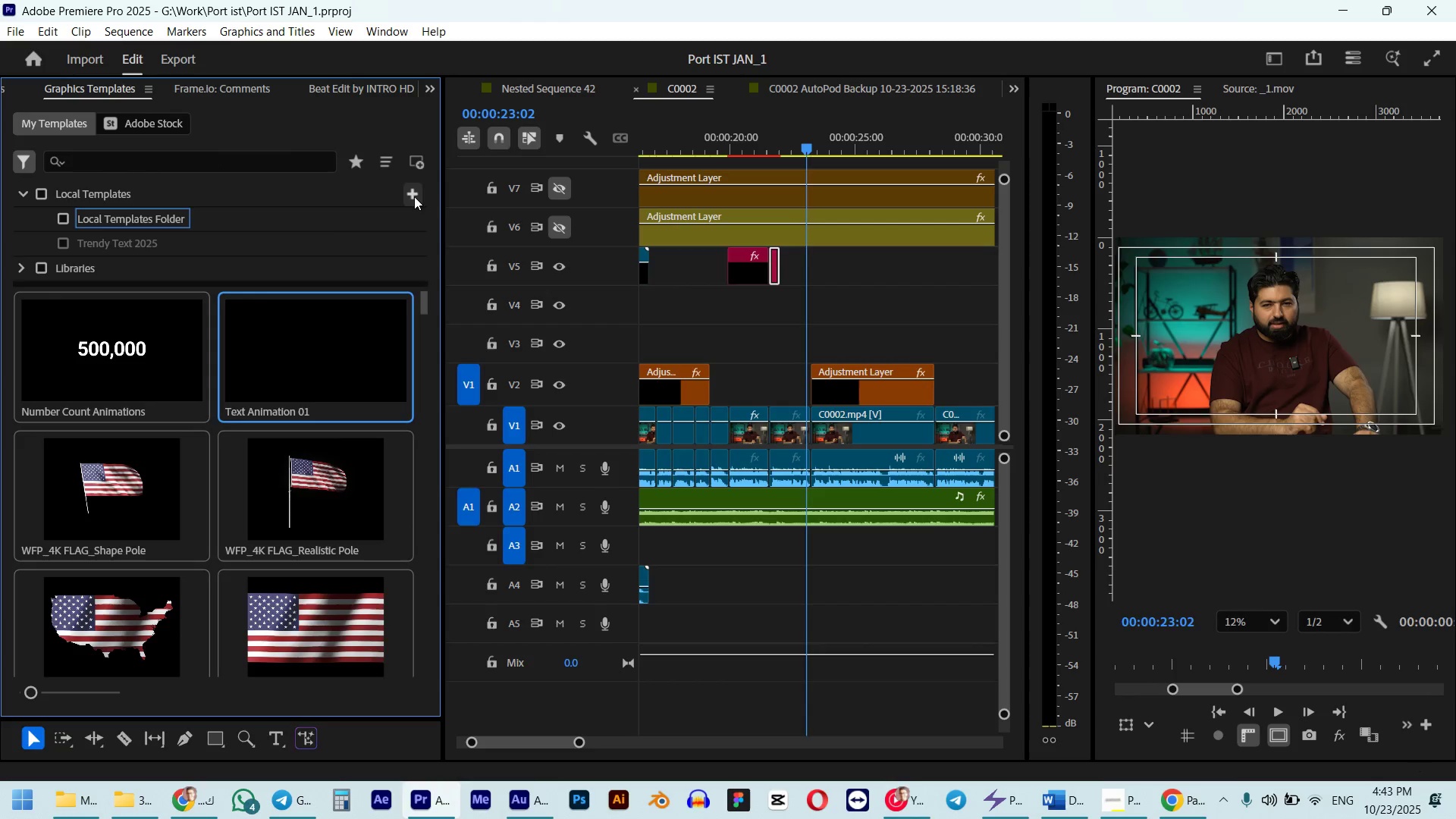 
left_click([419, 165])
 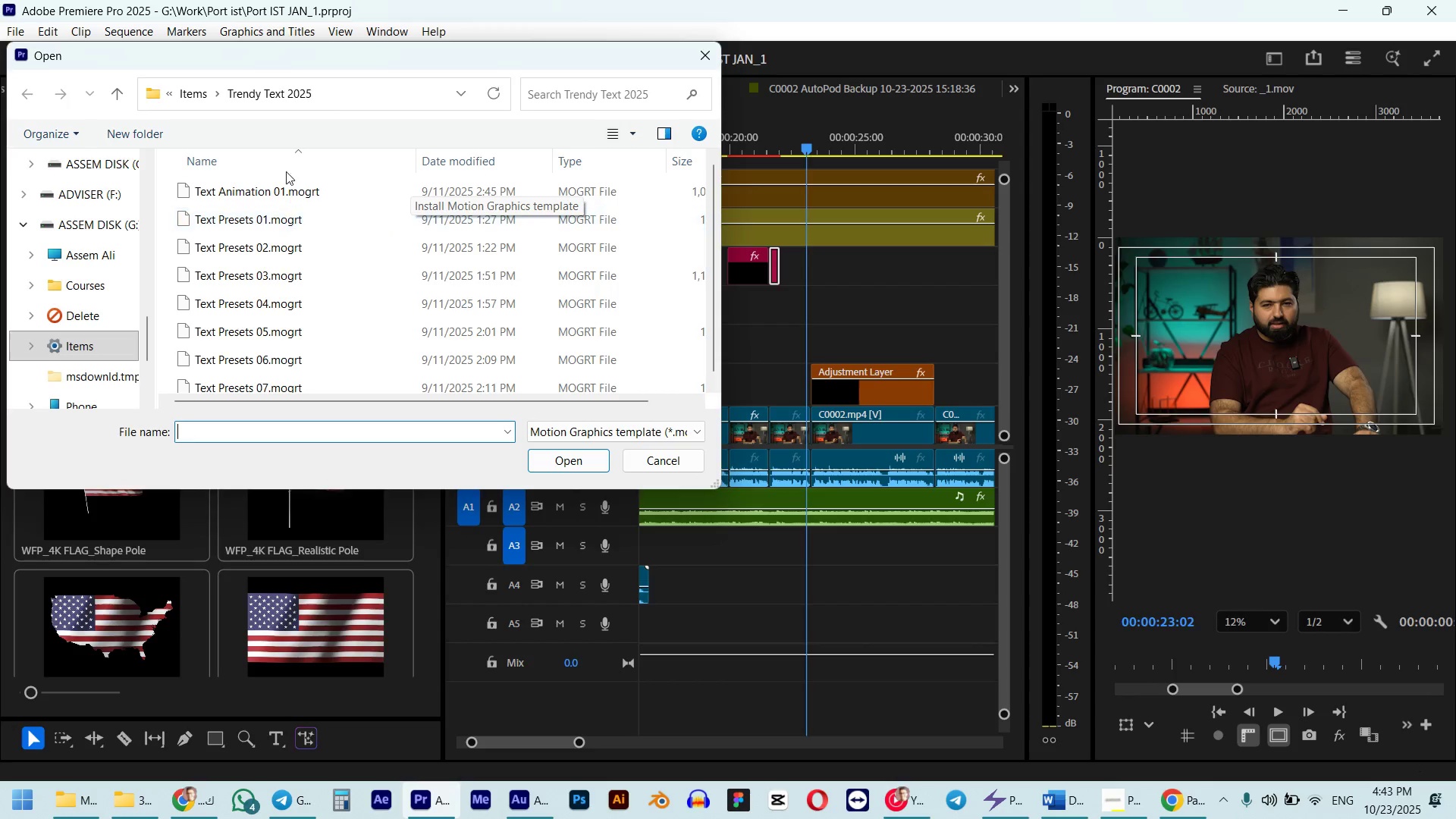 
left_click([340, 92])
 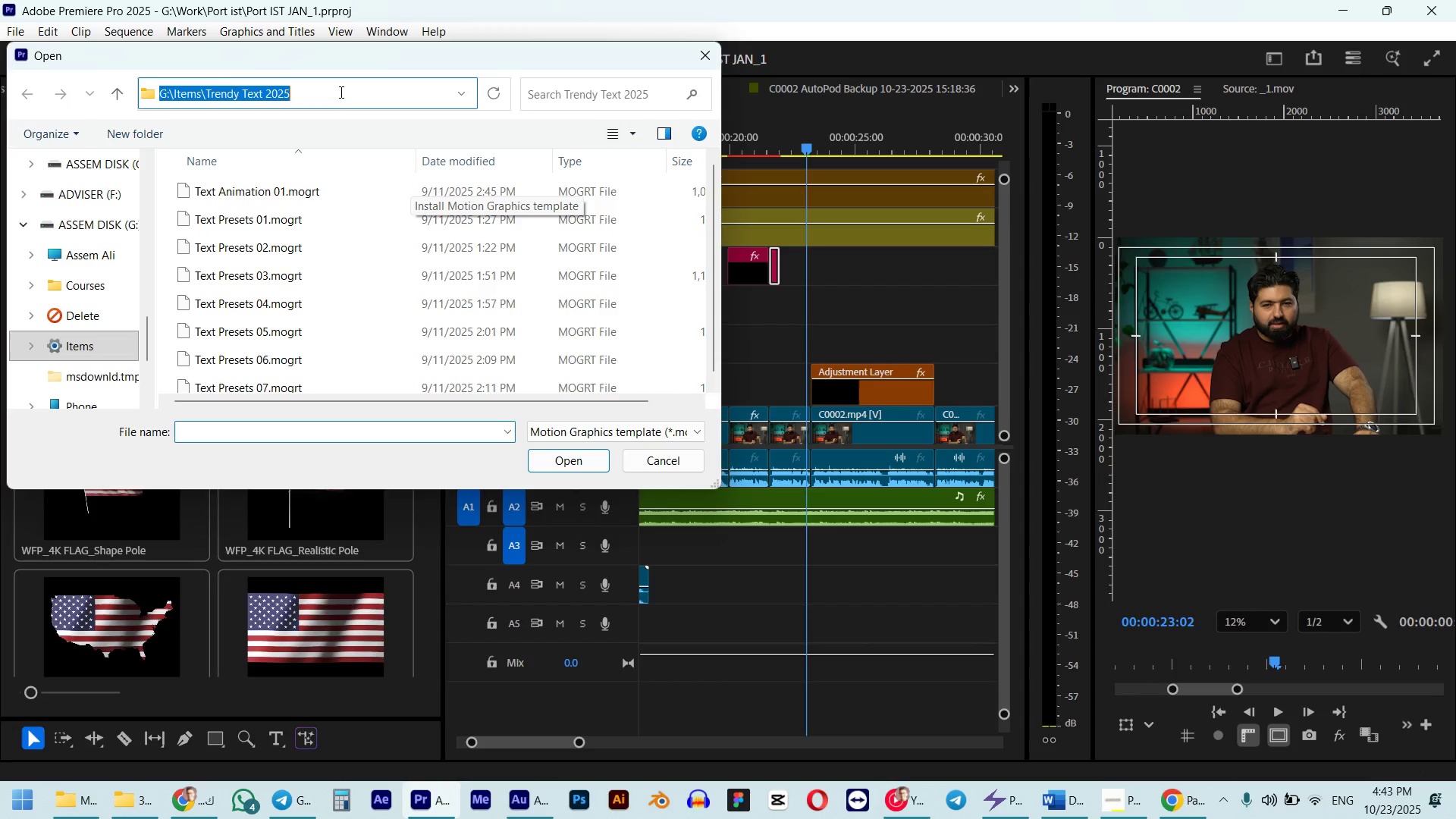 
key(Control+ControlLeft)
 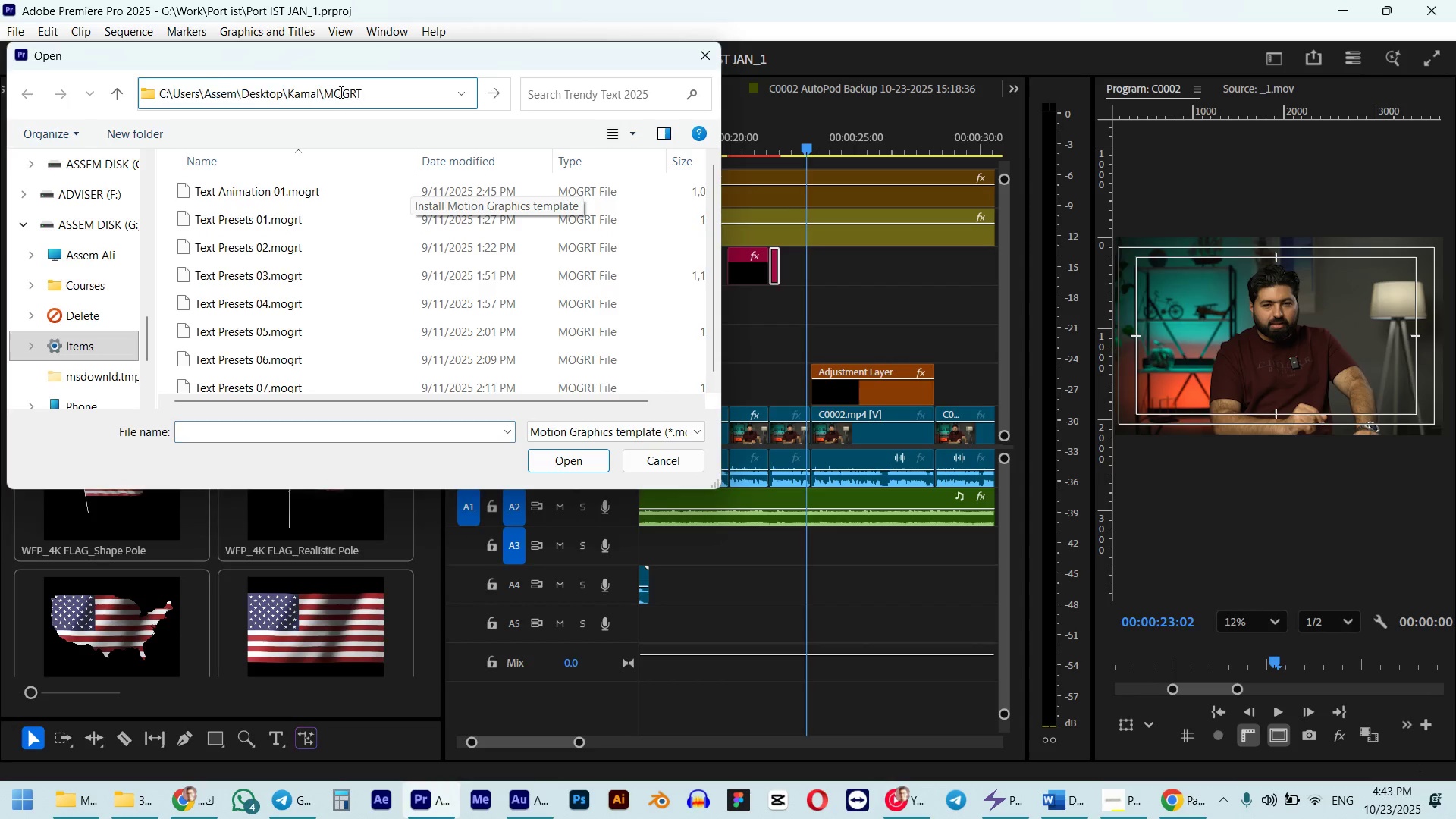 
key(Control+V)
 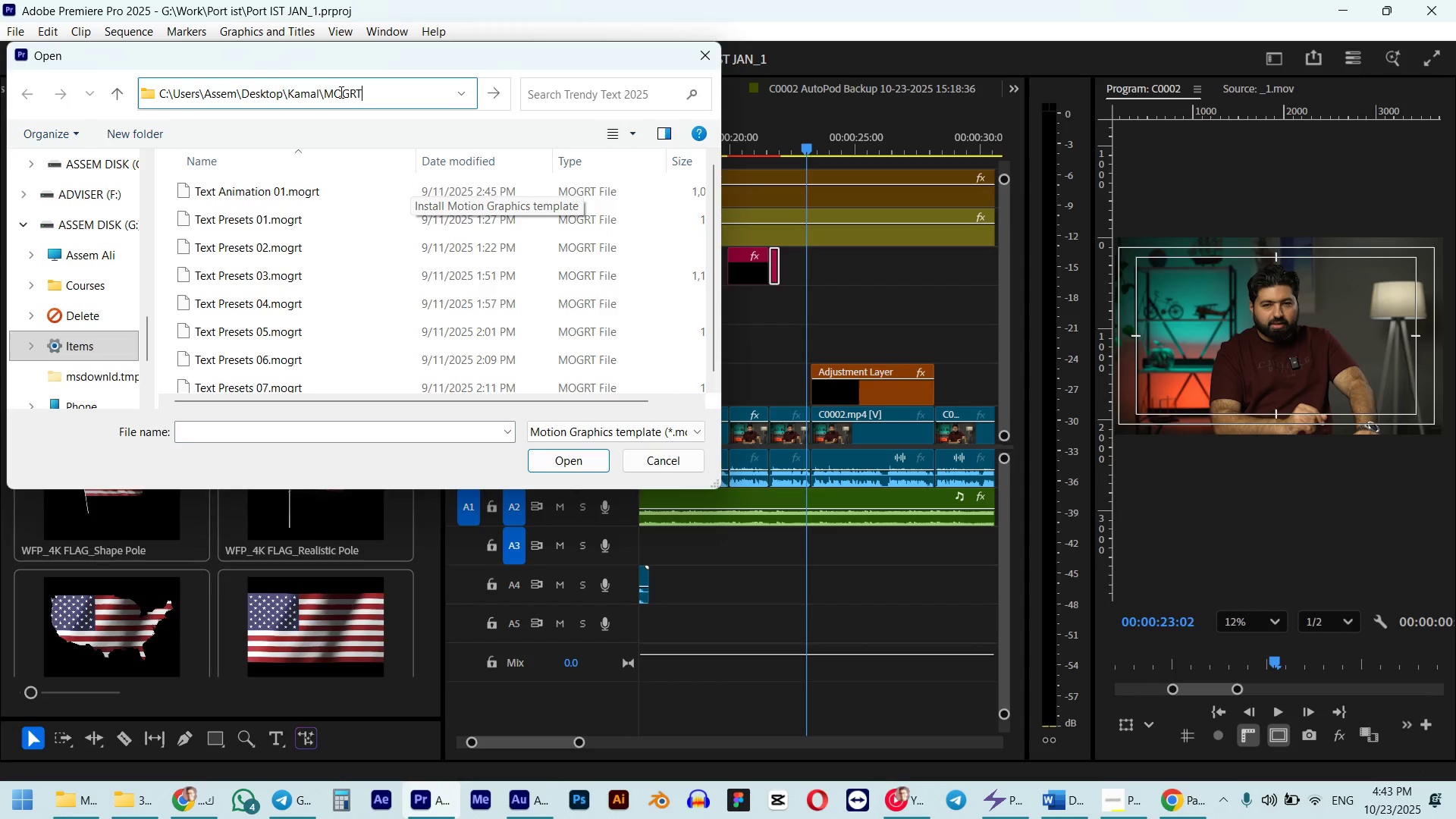 
key(NumpadEnter)
 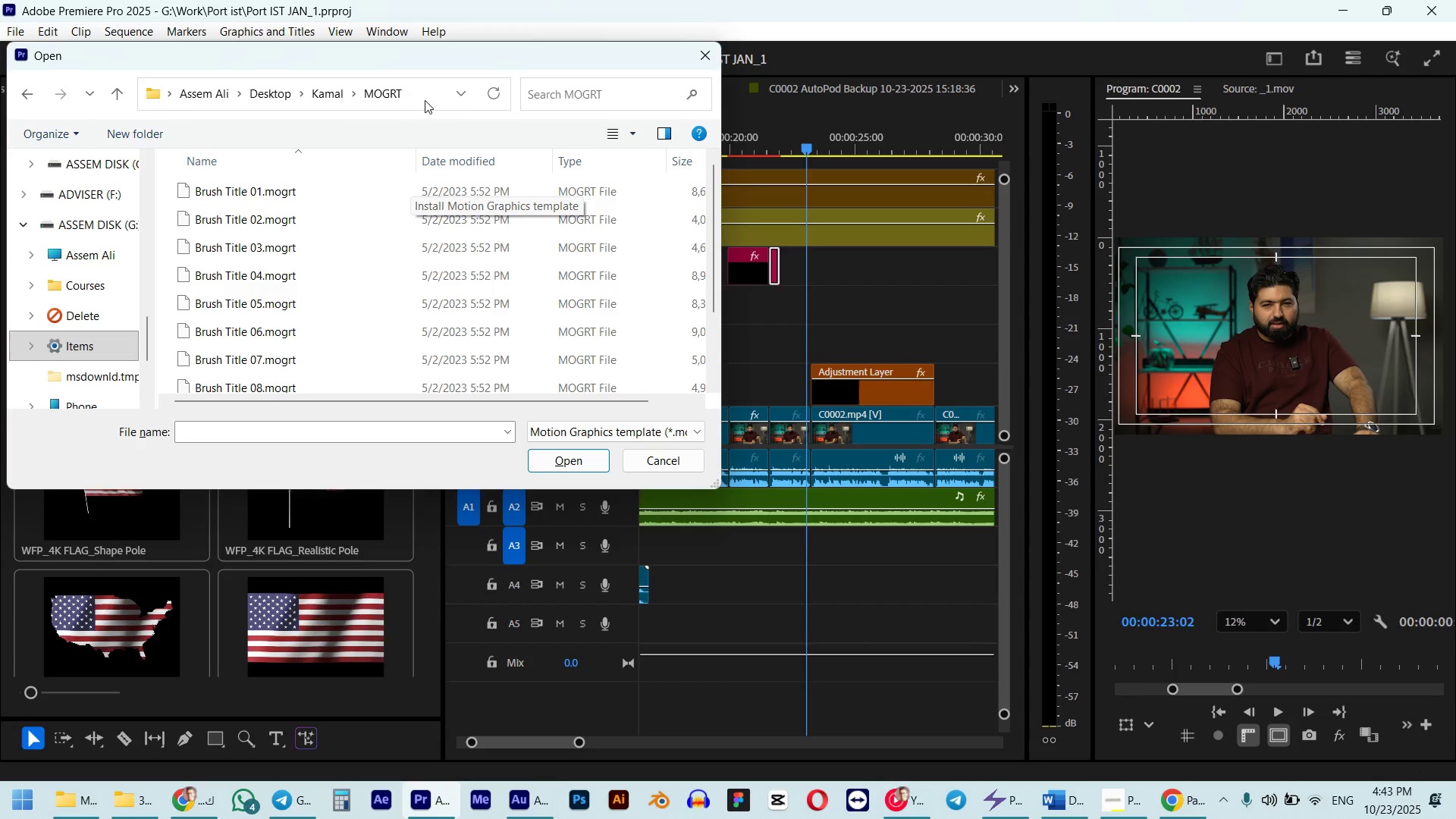 
left_click([422, 95])
 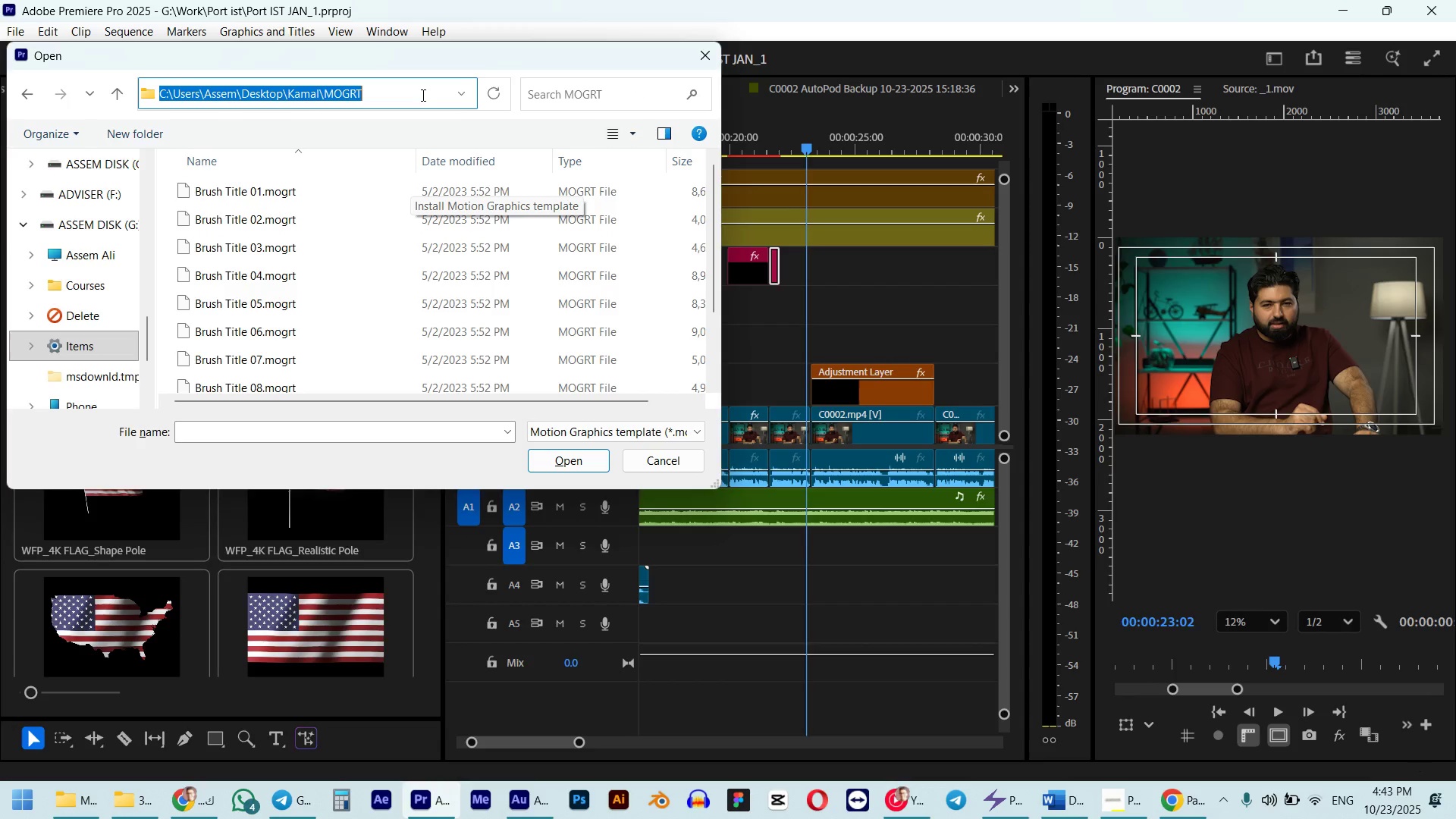 
key(Control+V)
 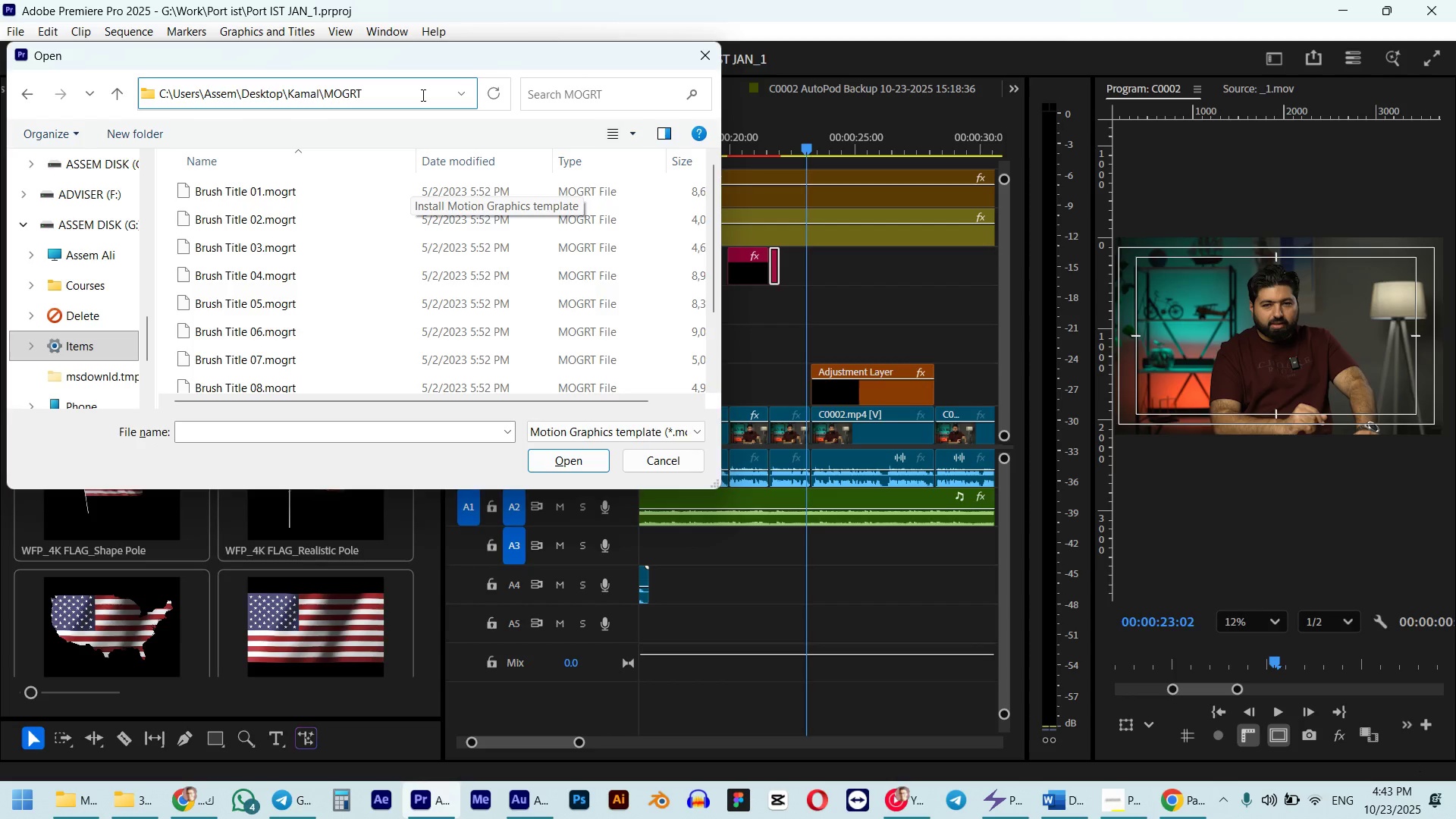 
key(NumpadEnter)
 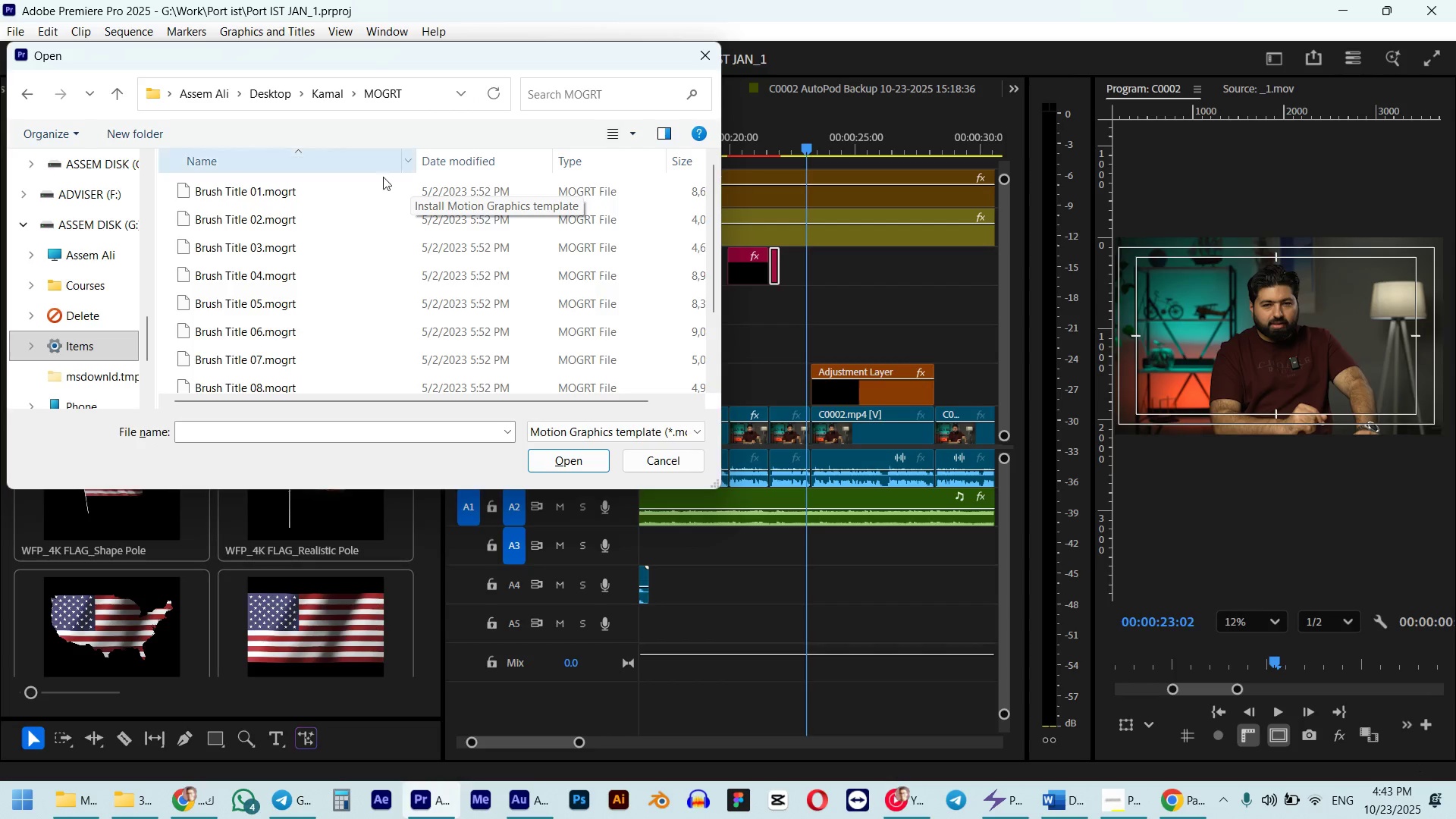 
scroll: coordinate [315, 267], scroll_direction: down, amount: 12.0
 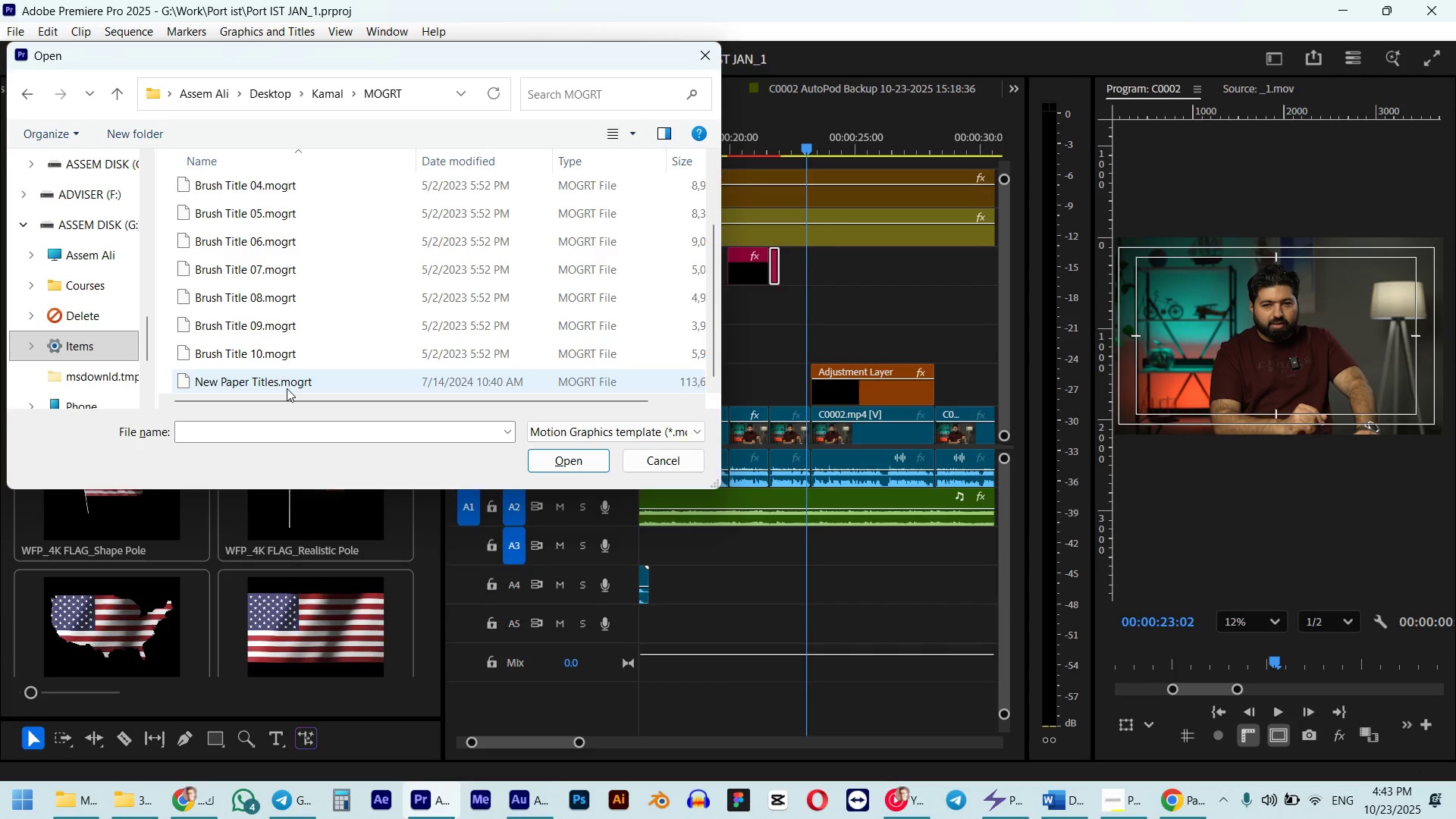 
double_click([287, 388])
 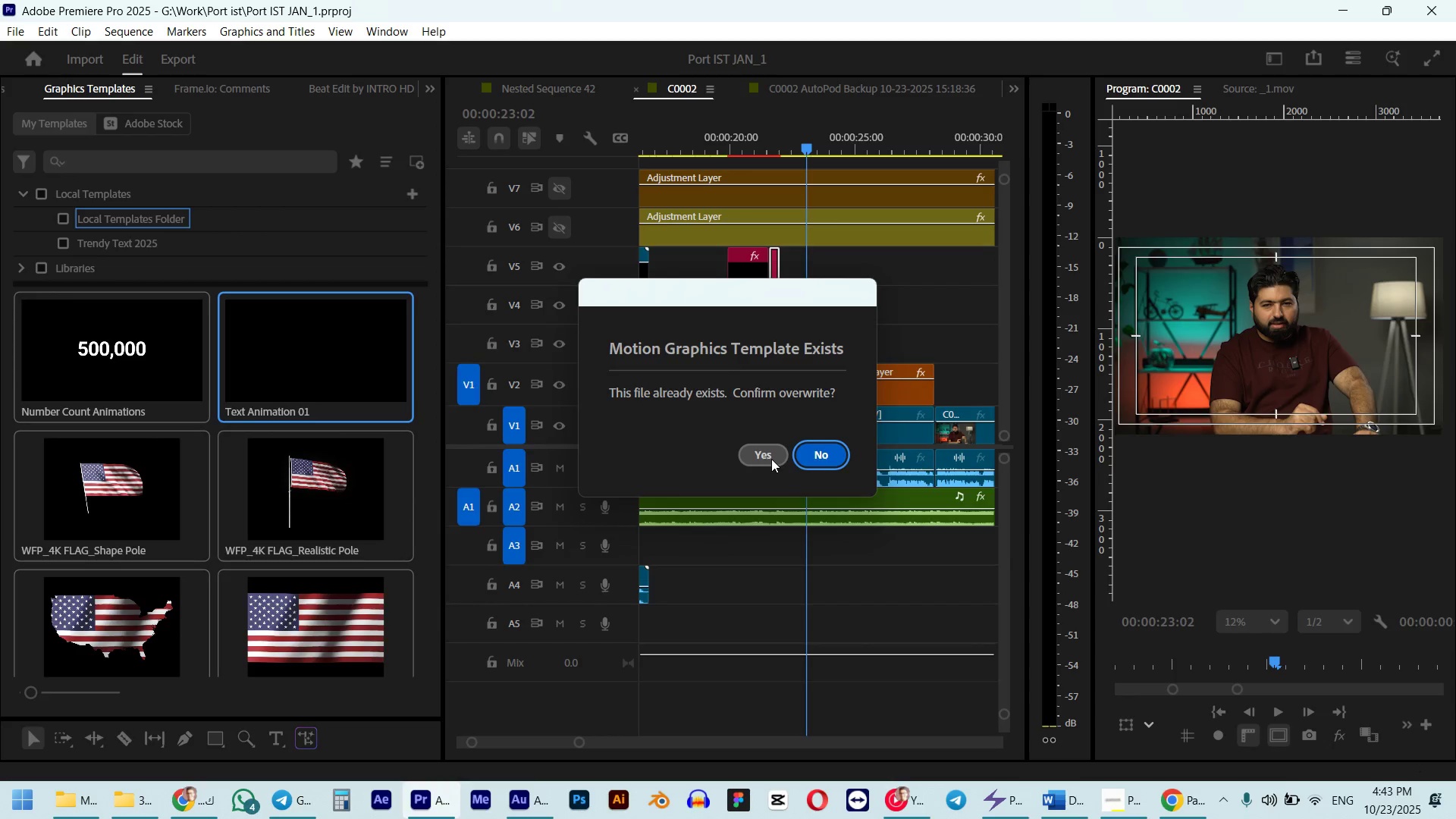 
wait(6.49)
 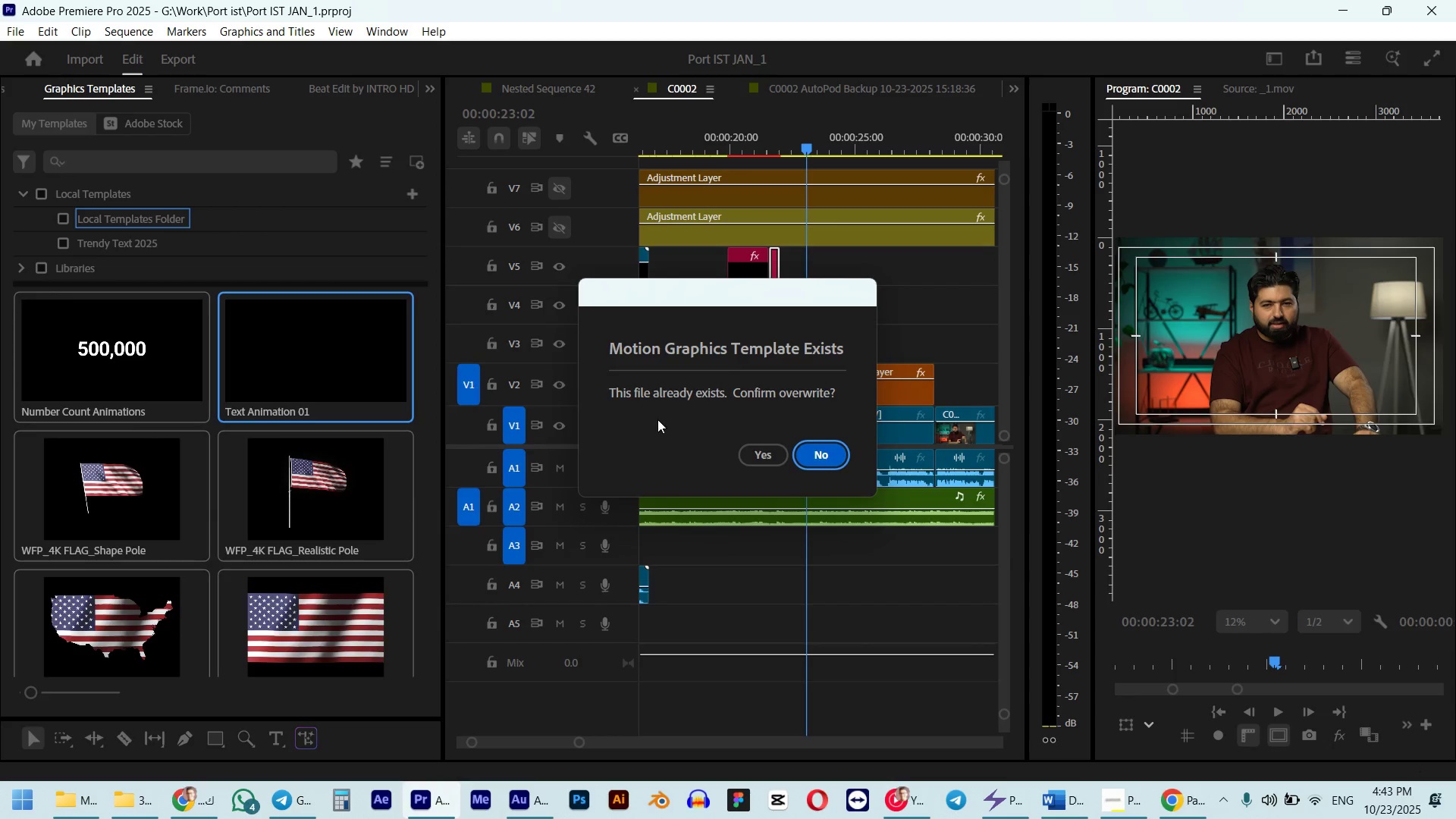 
left_click([771, 459])
 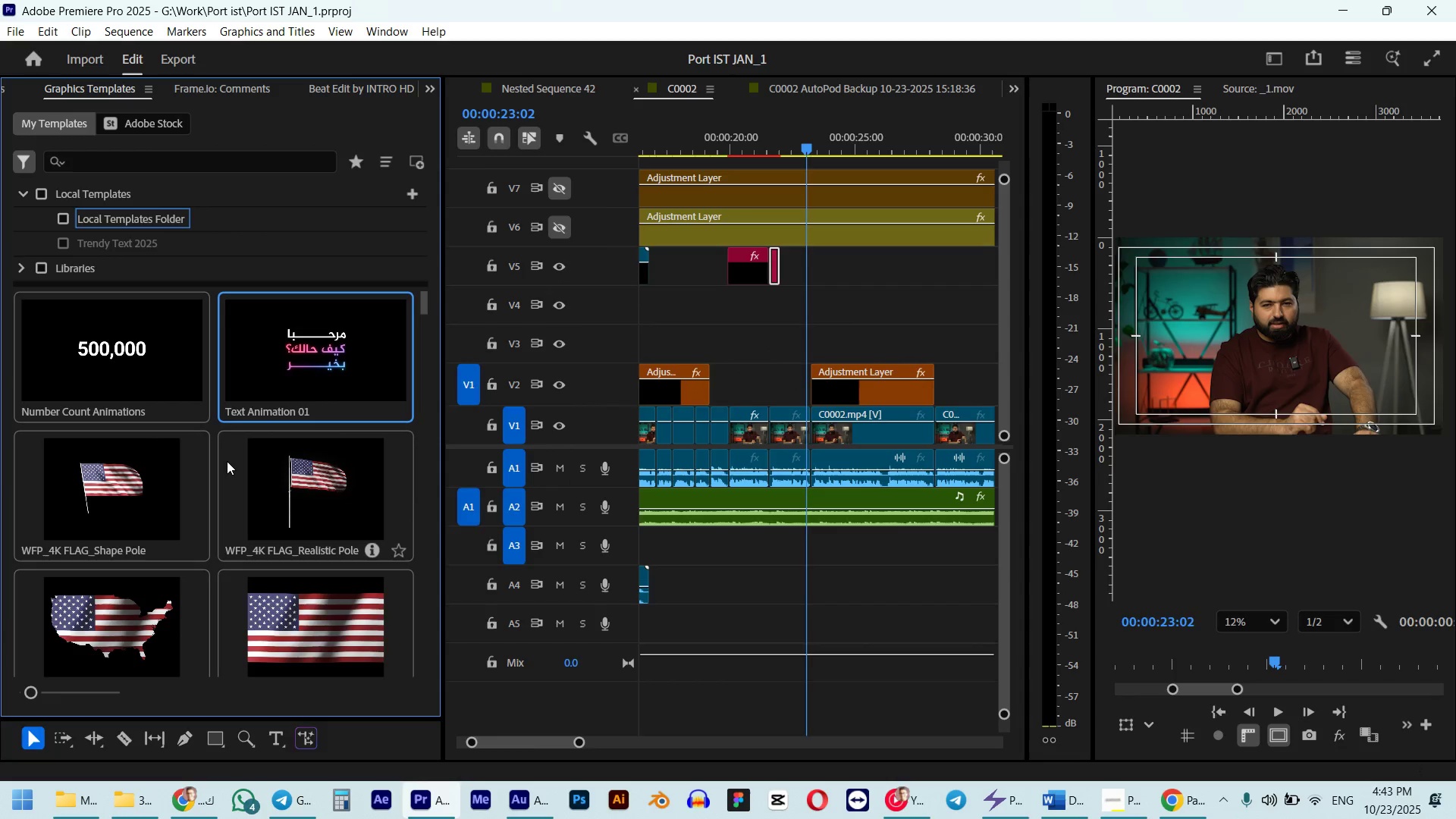 
scroll: coordinate [227, 461], scroll_direction: down, amount: 12.0
 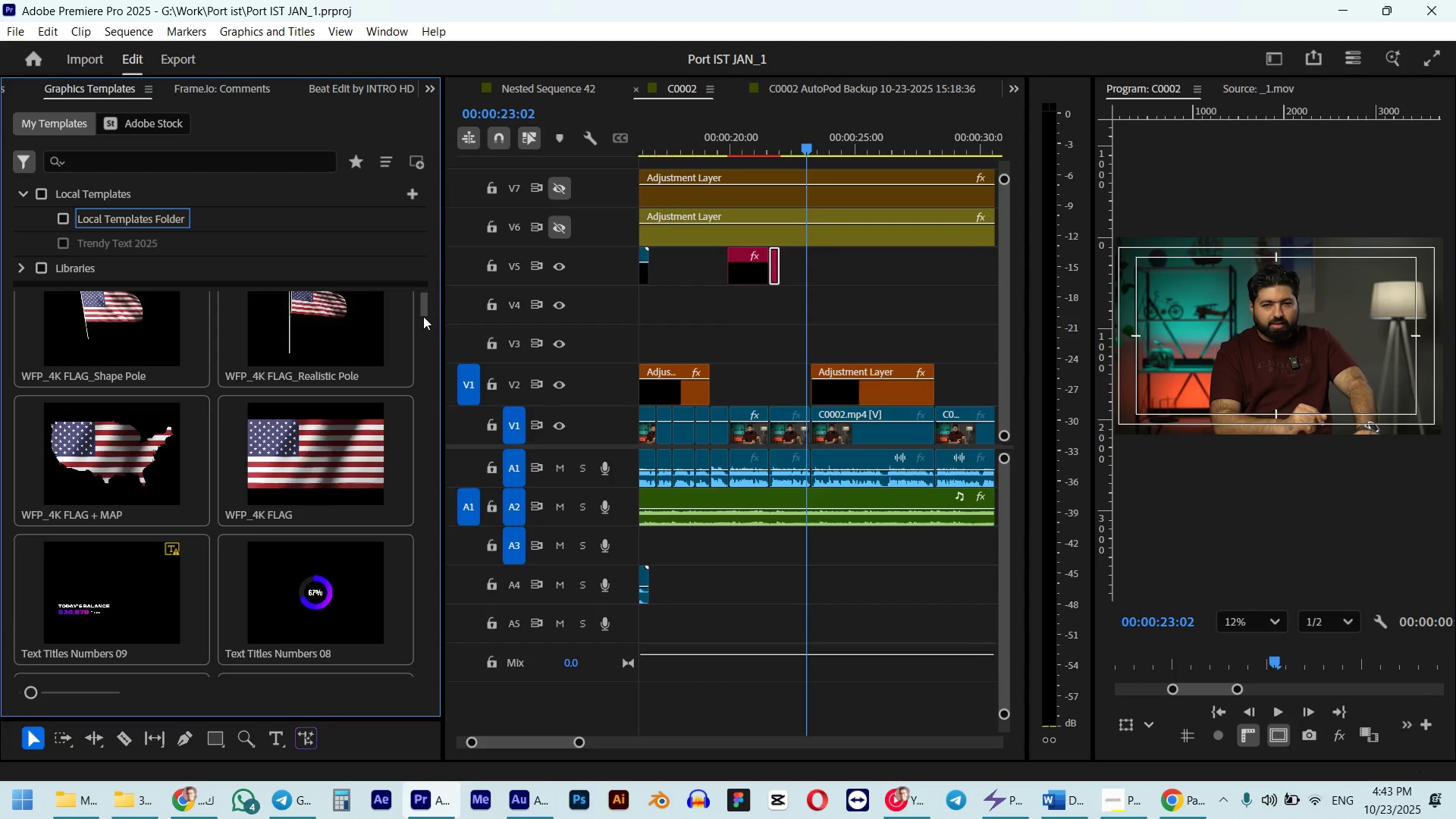 
left_click_drag(start_coordinate=[424, 314], to_coordinate=[422, 682])
 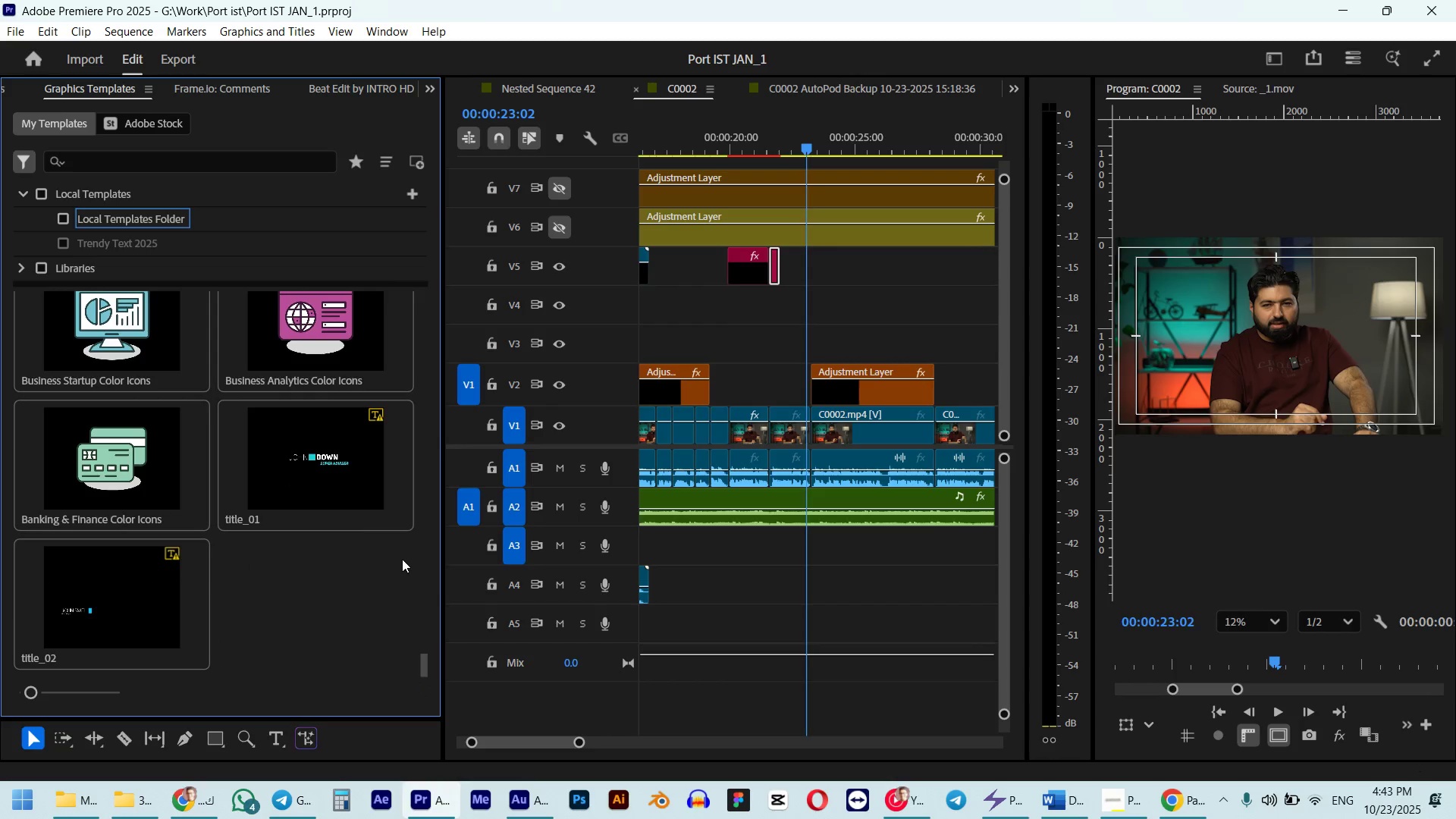 
mouse_move([350, 519])
 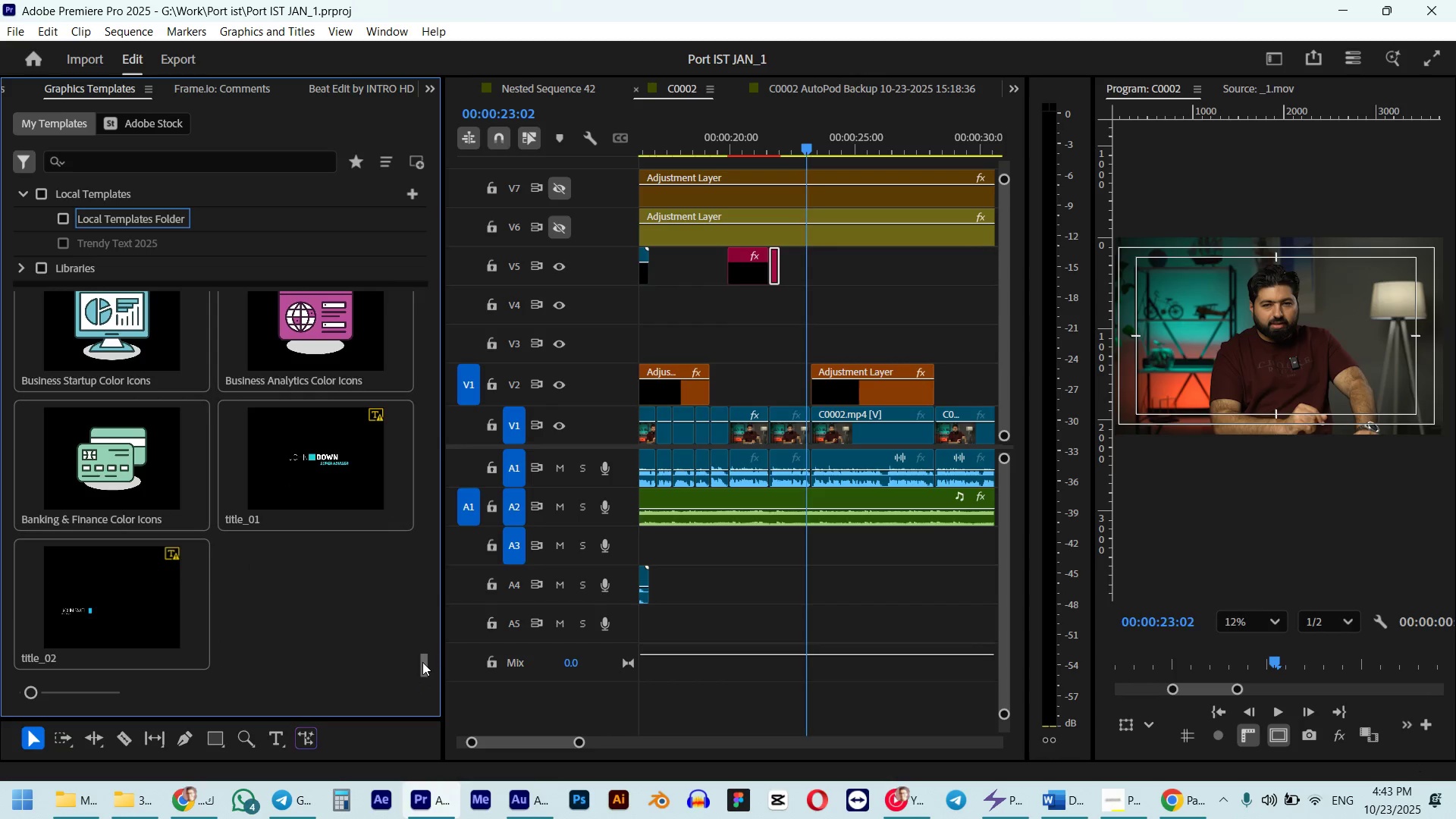 
left_click_drag(start_coordinate=[421, 662], to_coordinate=[416, 419])
 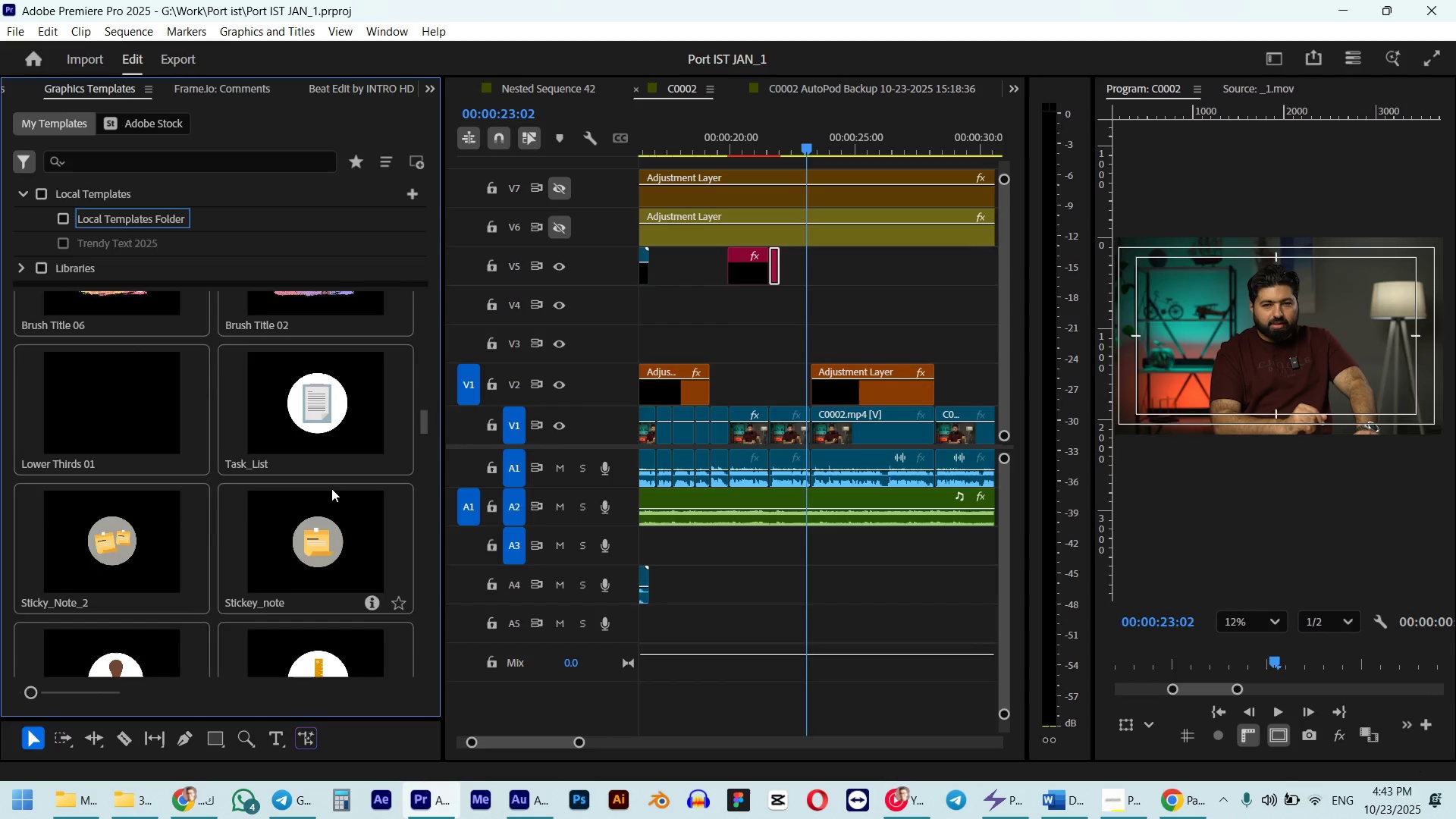 
scroll: coordinate [331, 488], scroll_direction: up, amount: 6.0
 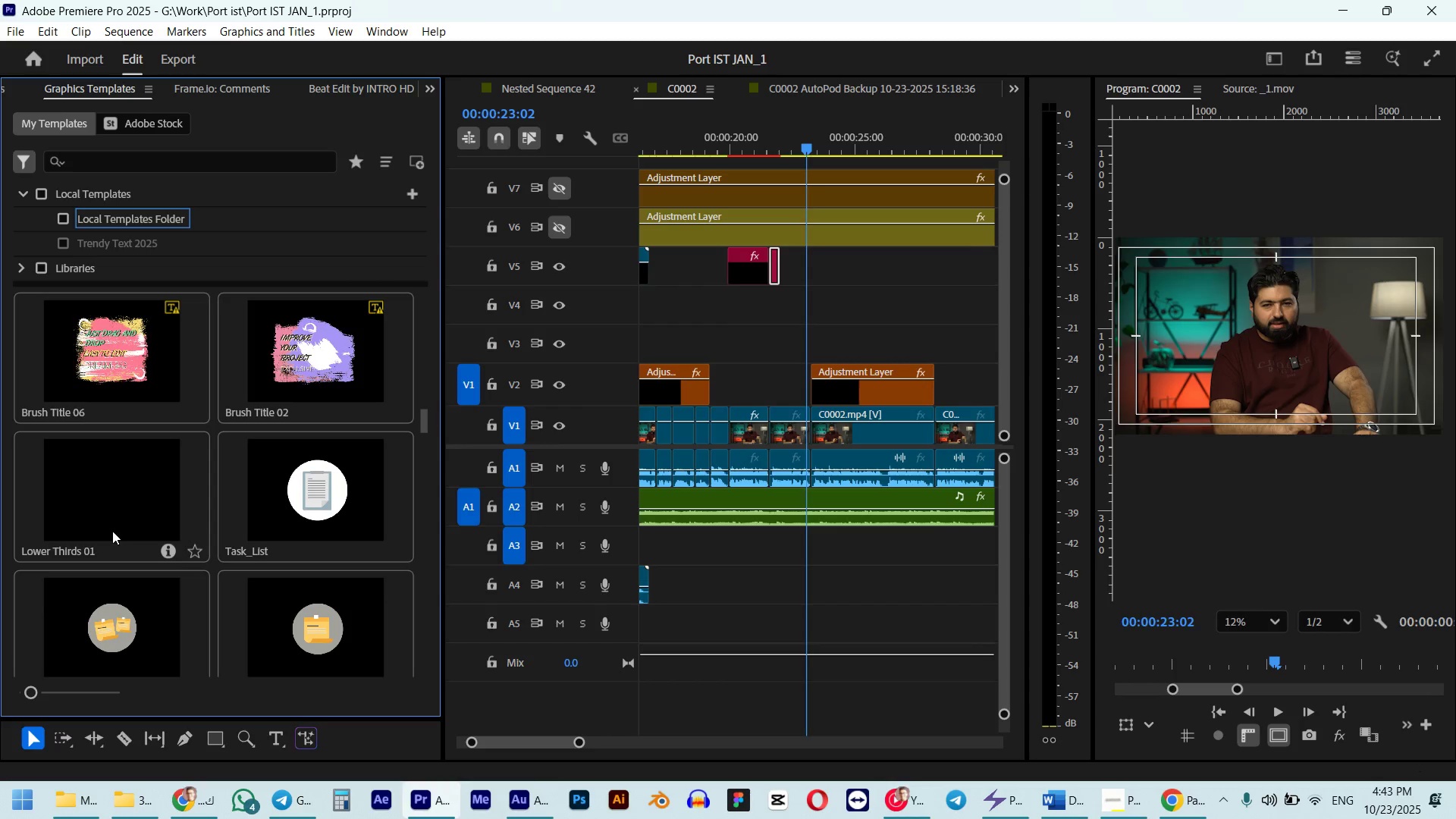 
left_click([112, 531])
 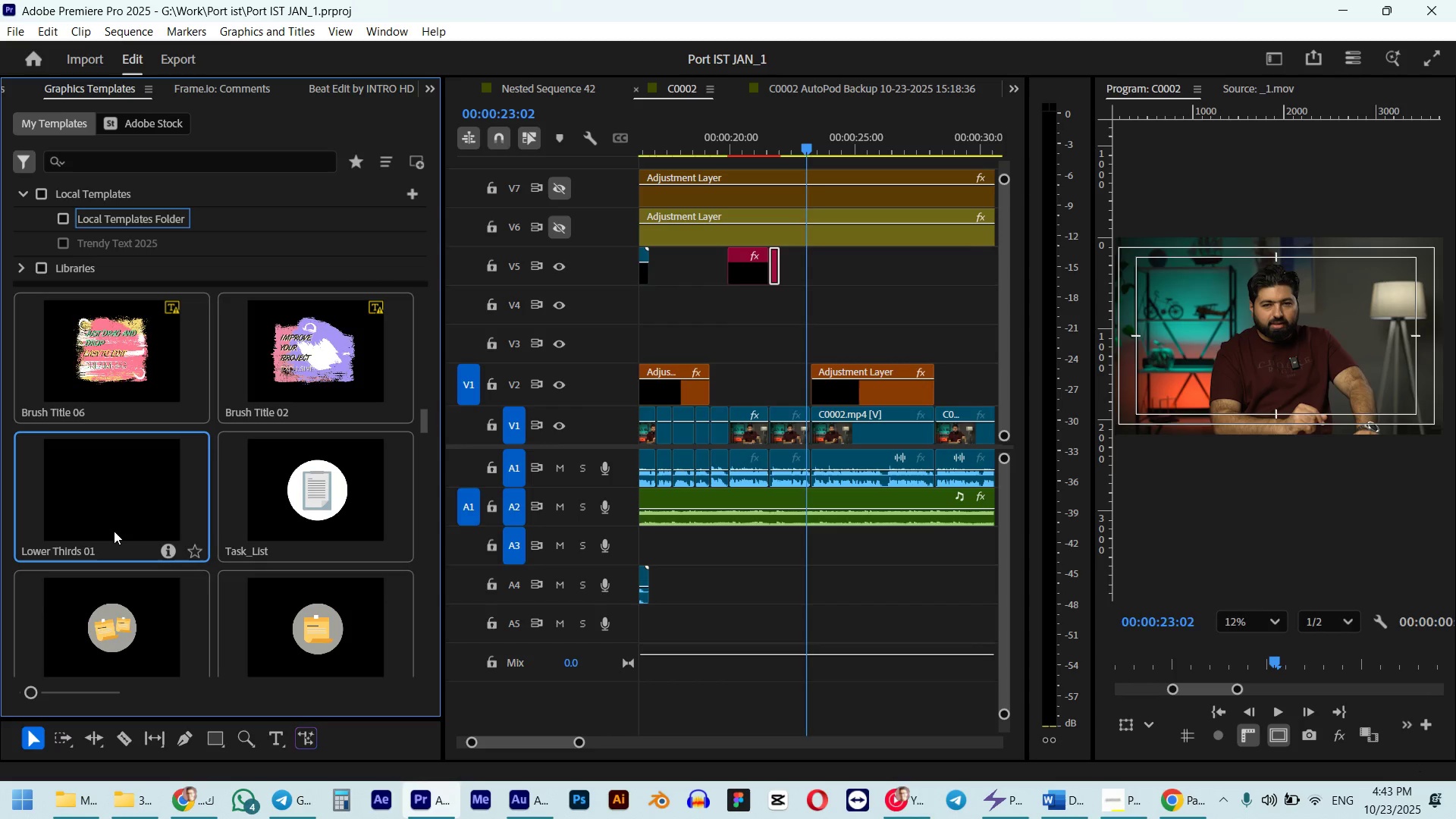 
scroll: coordinate [331, 516], scroll_direction: up, amount: 29.0
 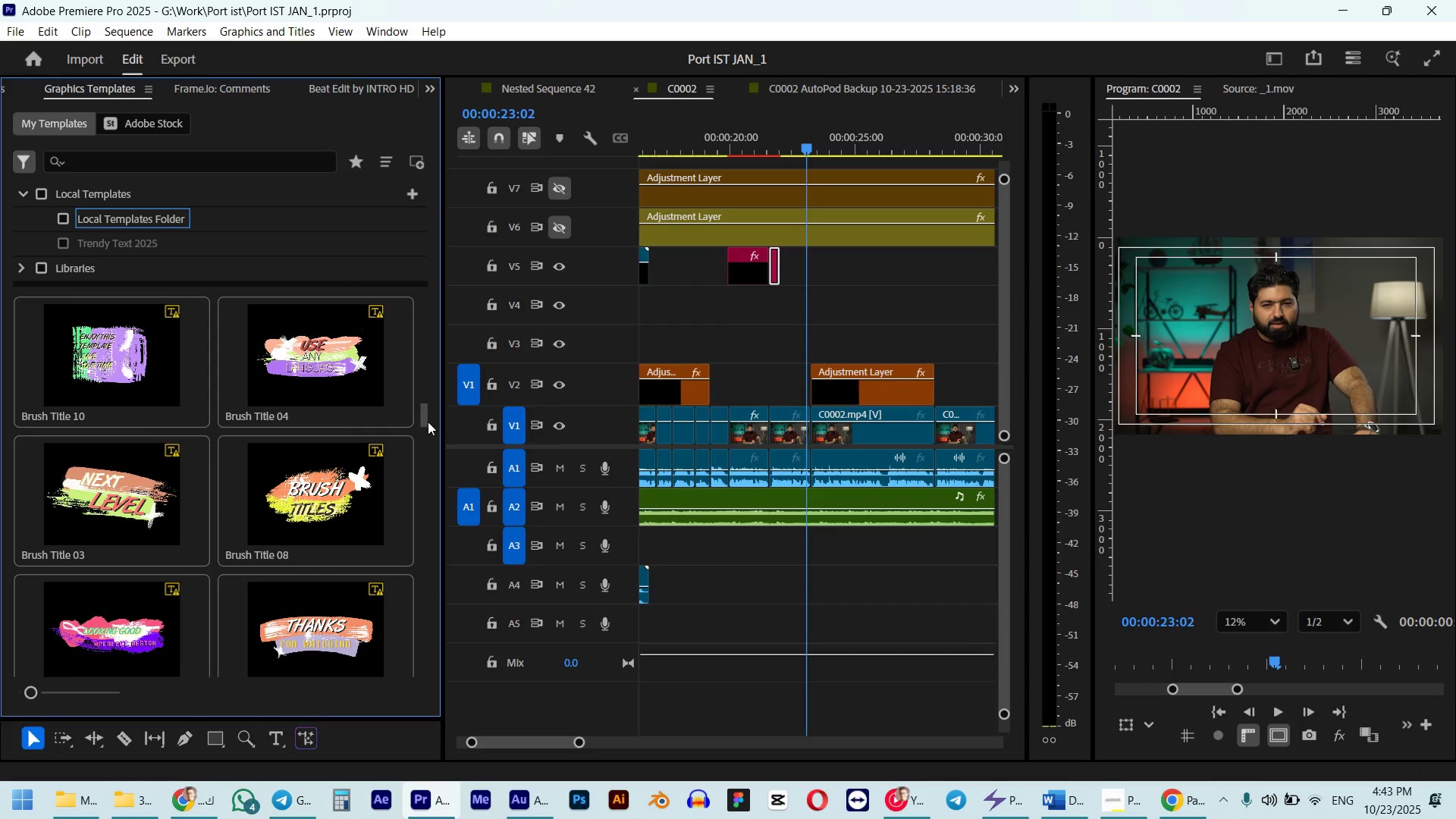 
left_click_drag(start_coordinate=[427, 419], to_coordinate=[435, 364])
 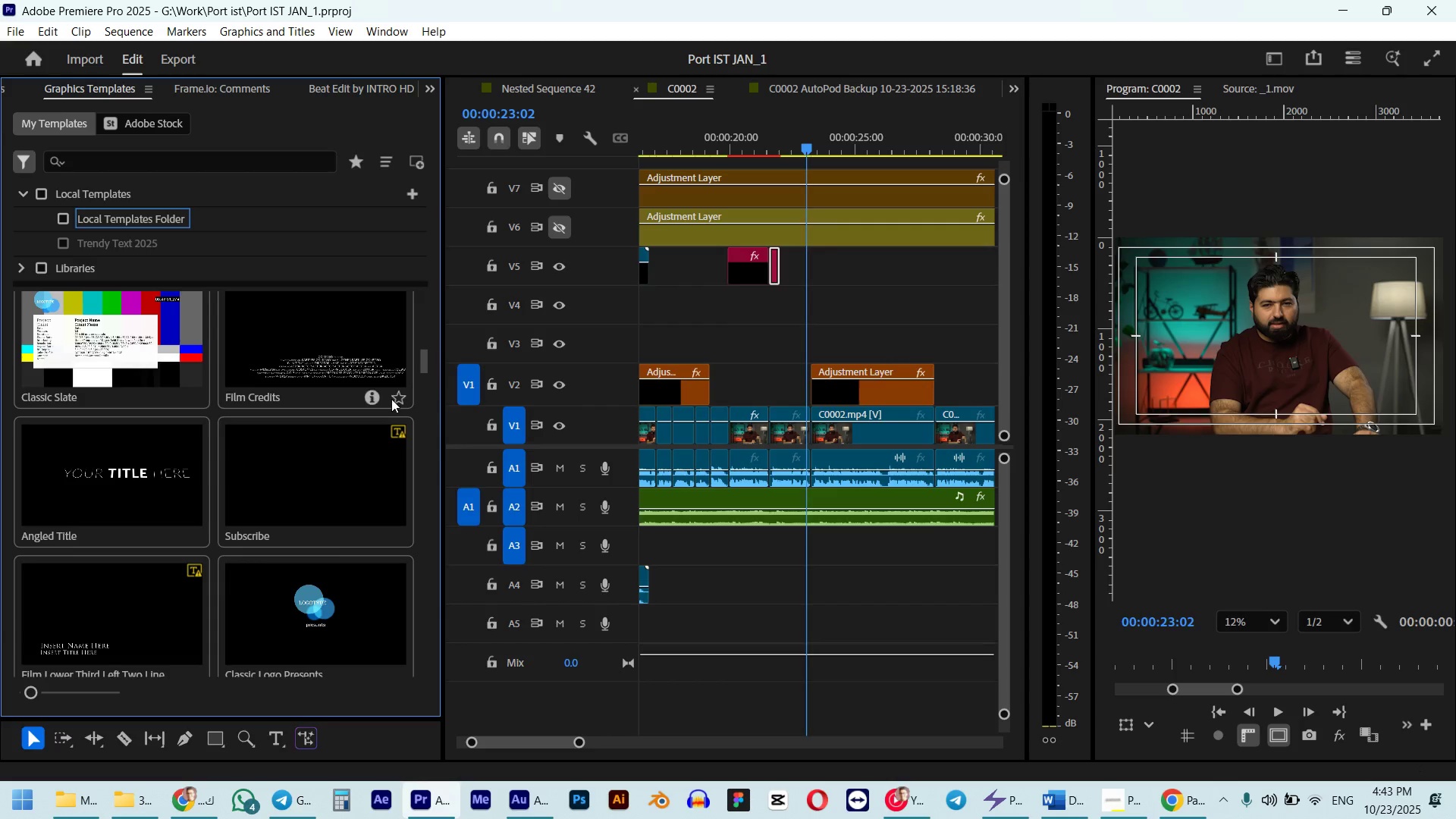 
scroll: coordinate [390, 400], scroll_direction: up, amount: 4.0
 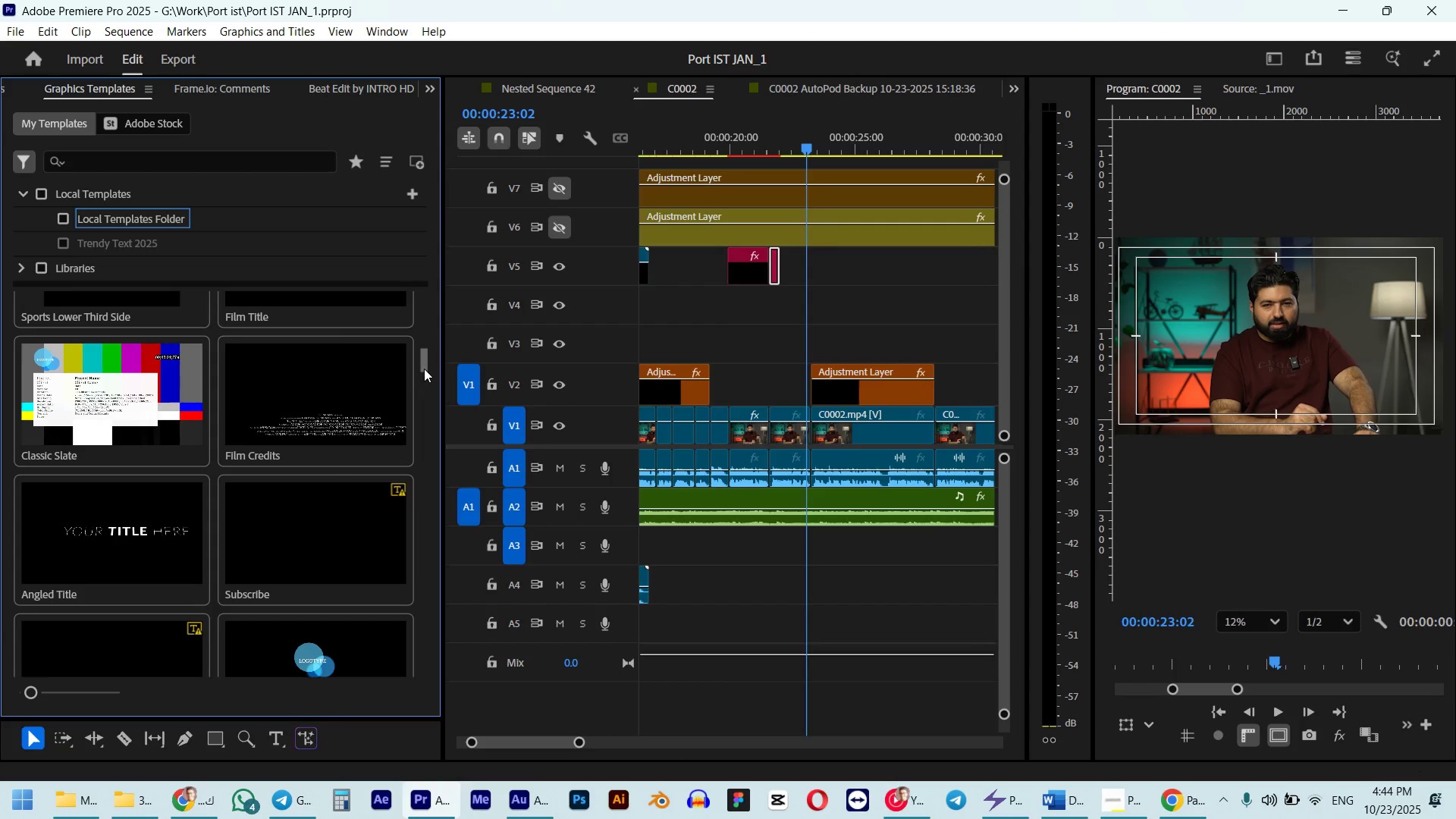 
left_click_drag(start_coordinate=[425, 368], to_coordinate=[435, 306])
 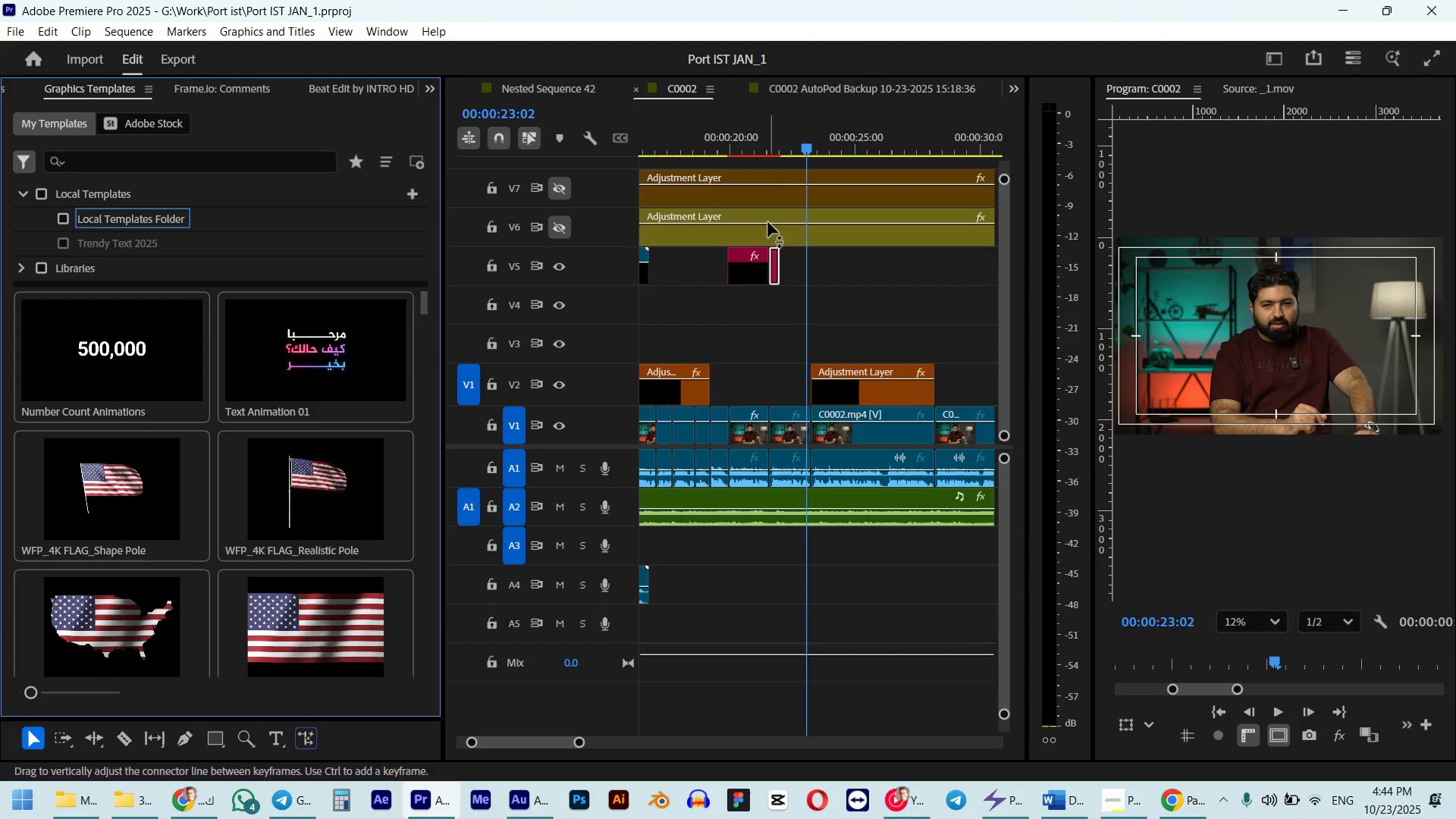 
left_click([758, 144])
 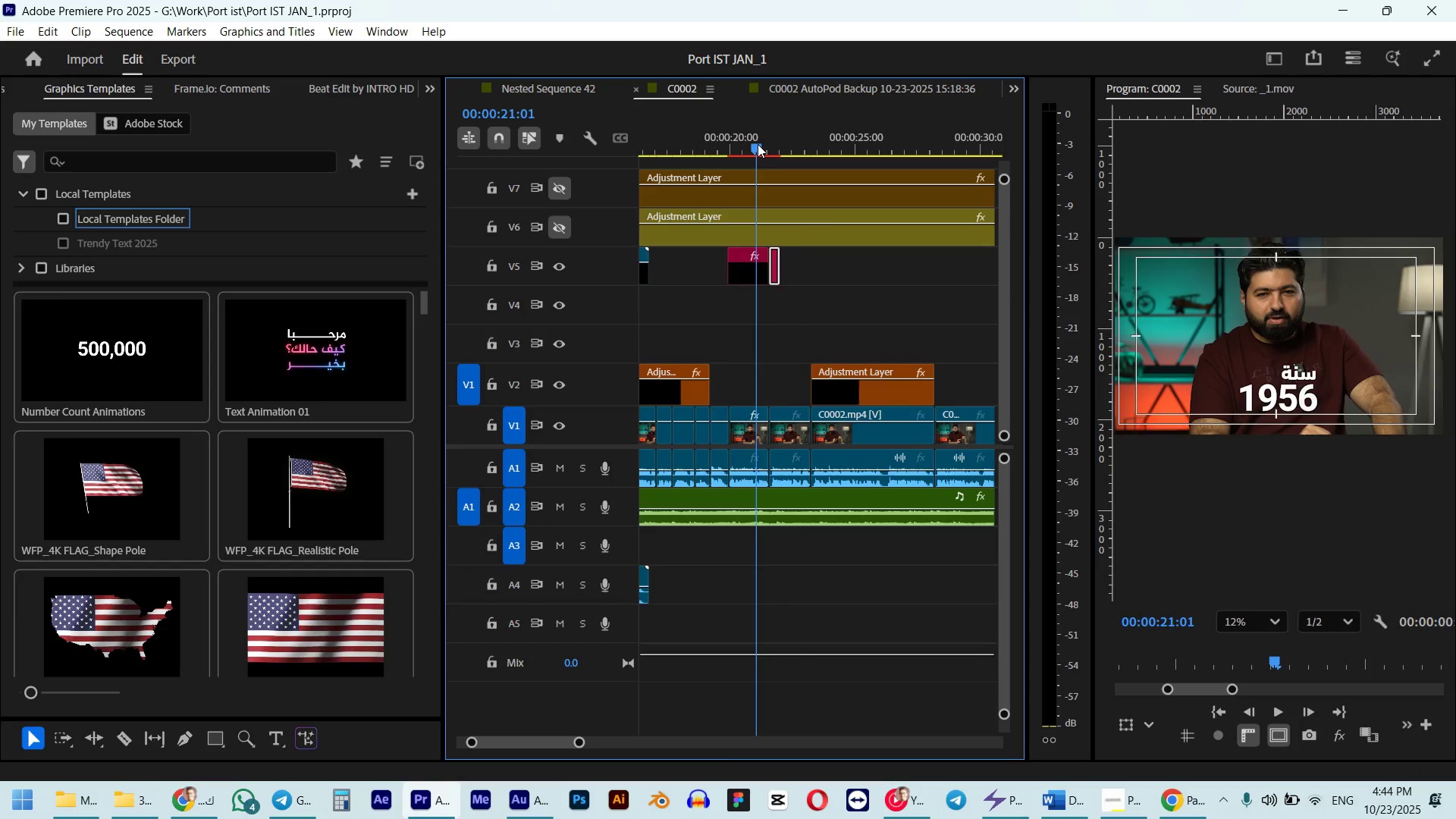 
key(Space)
 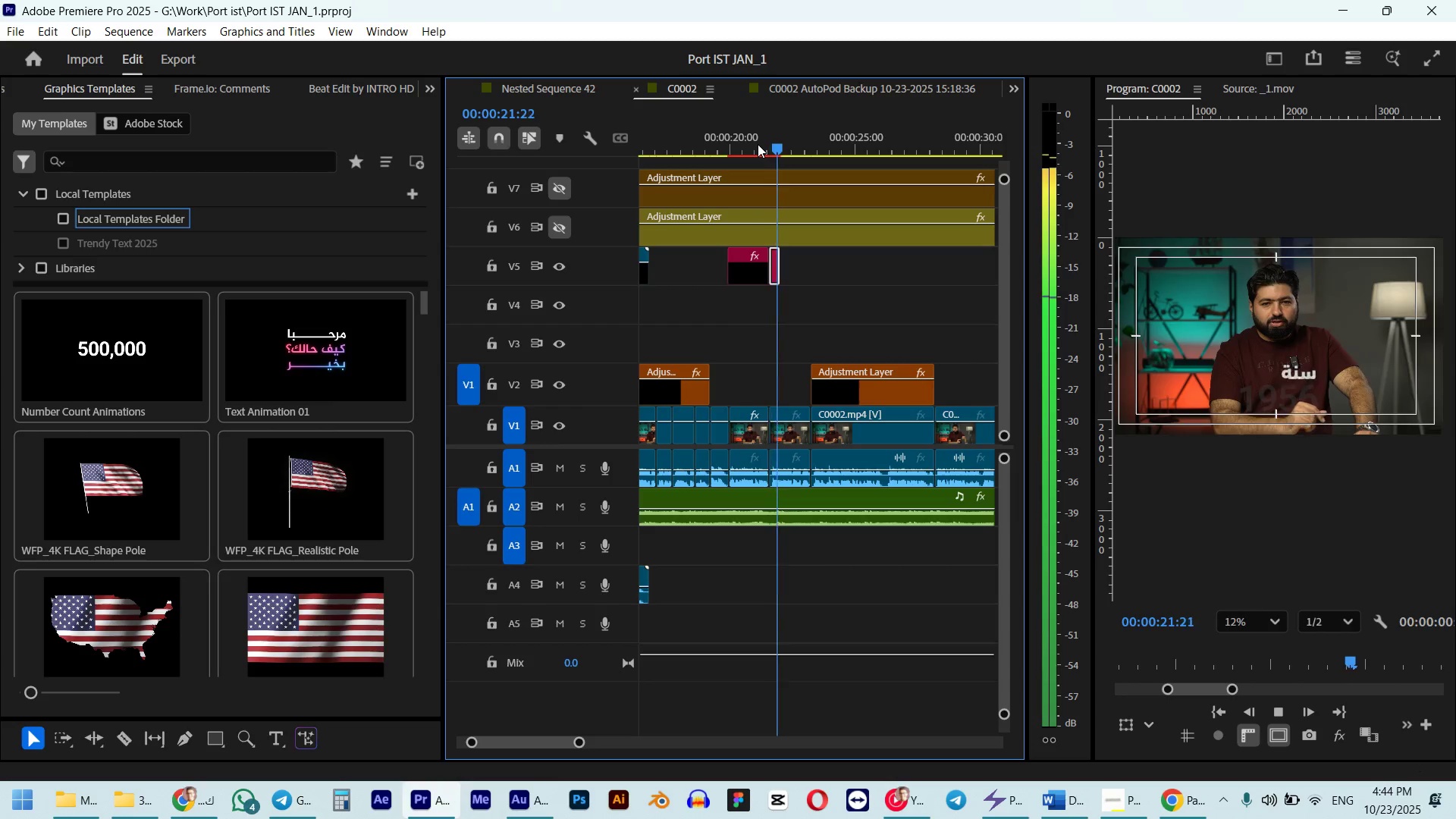 
key(Space)
 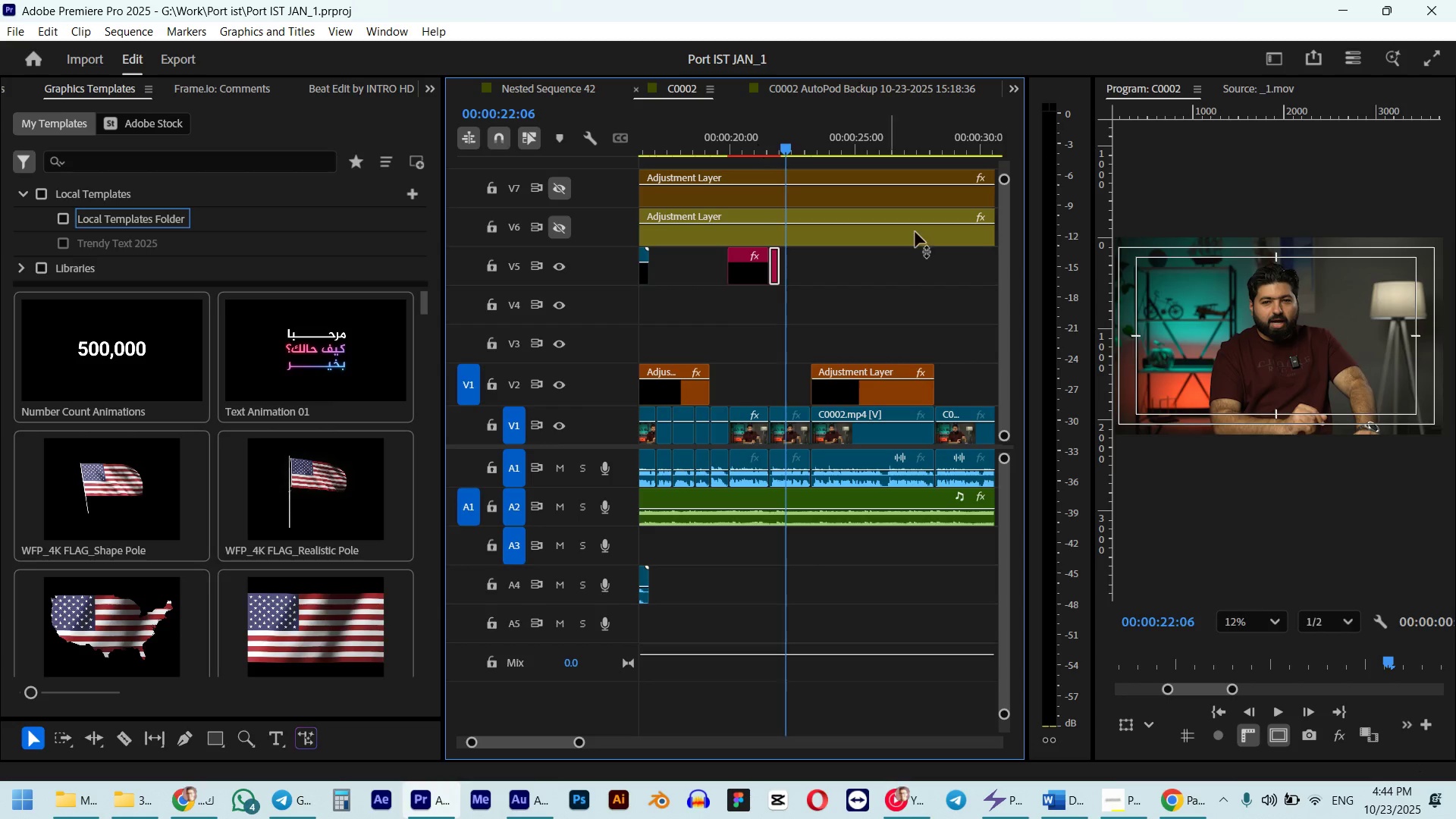 
left_click([1175, 799])
 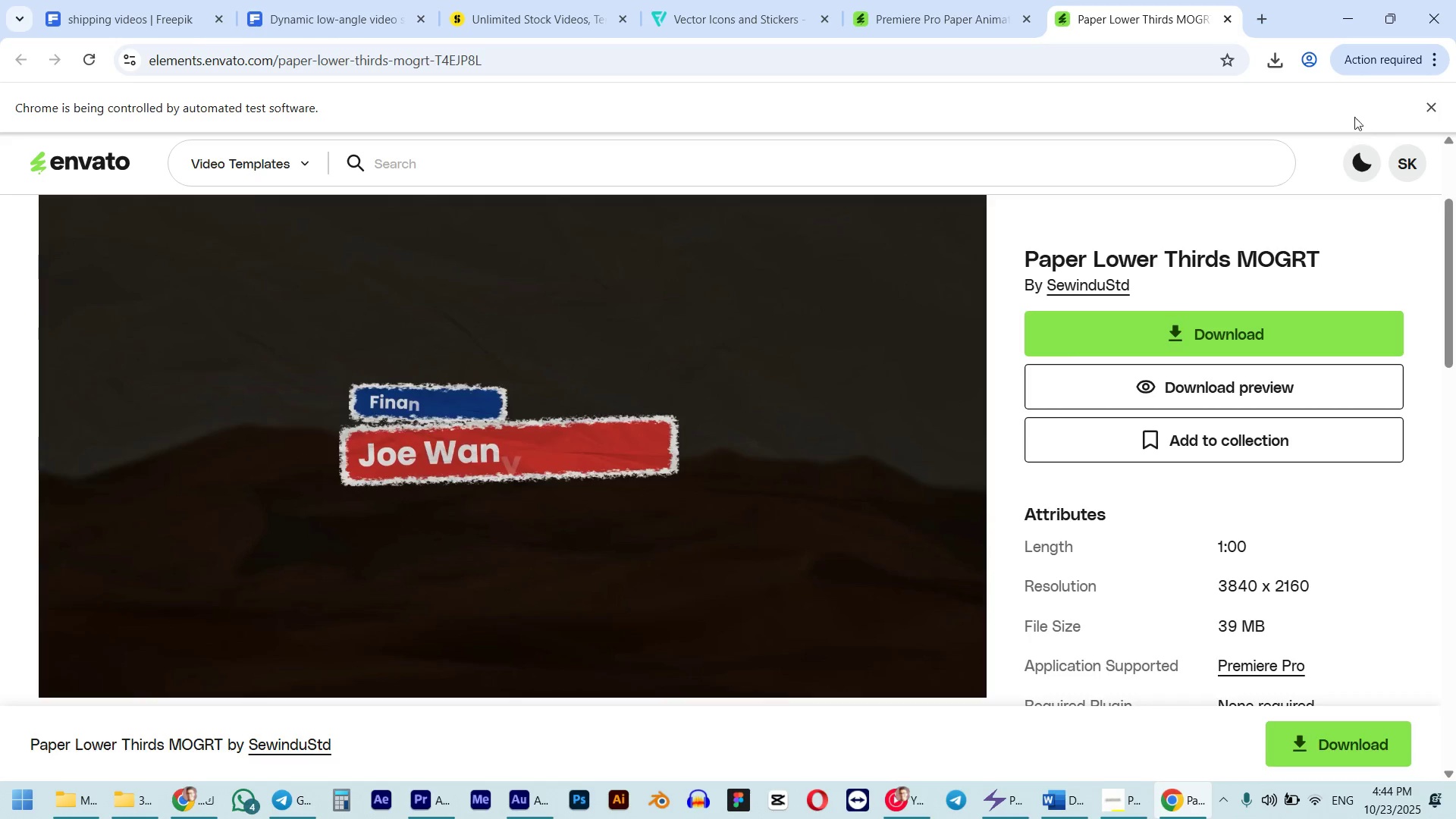 
left_click([1277, 60])
 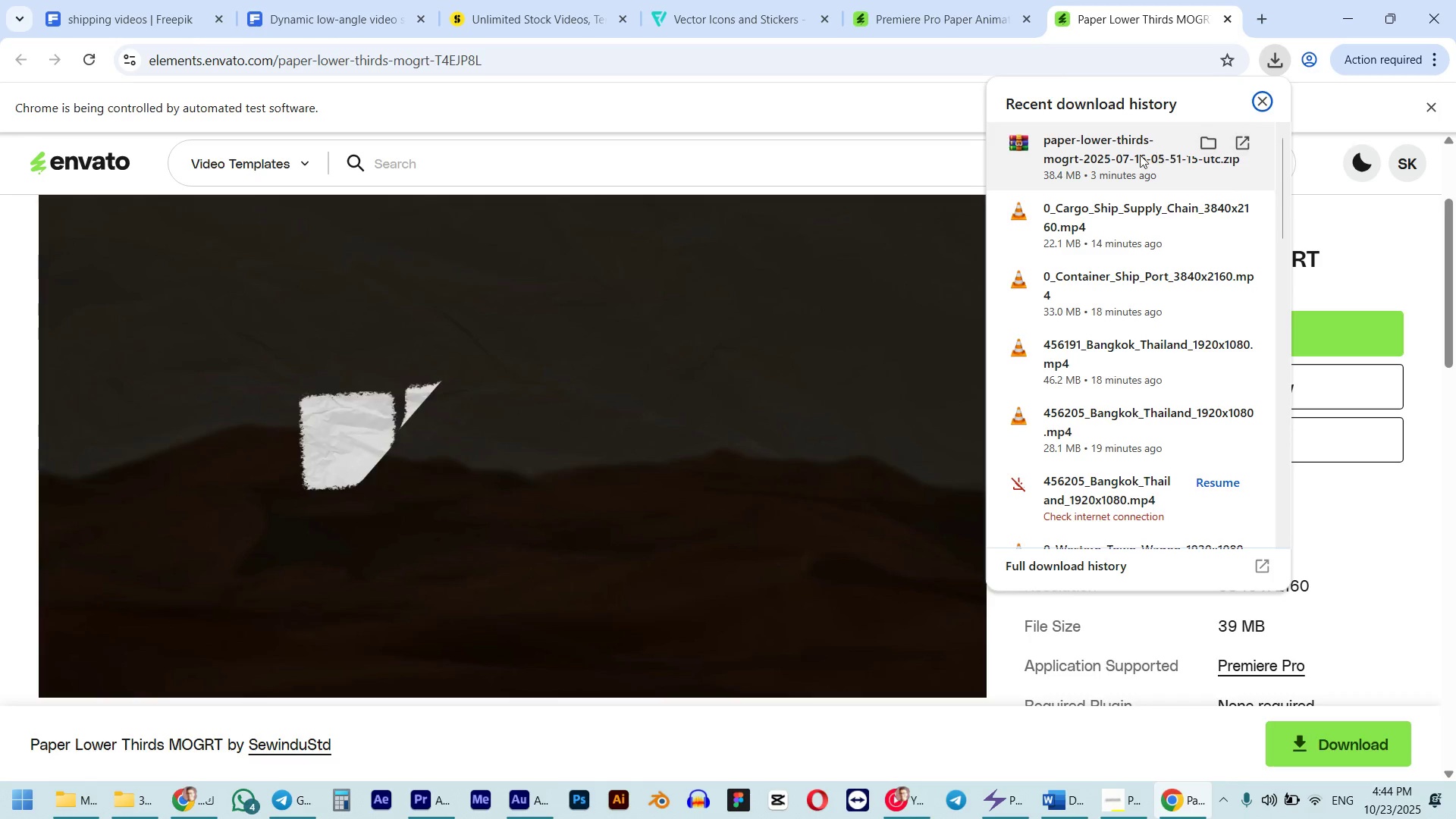 
left_click([1128, 155])
 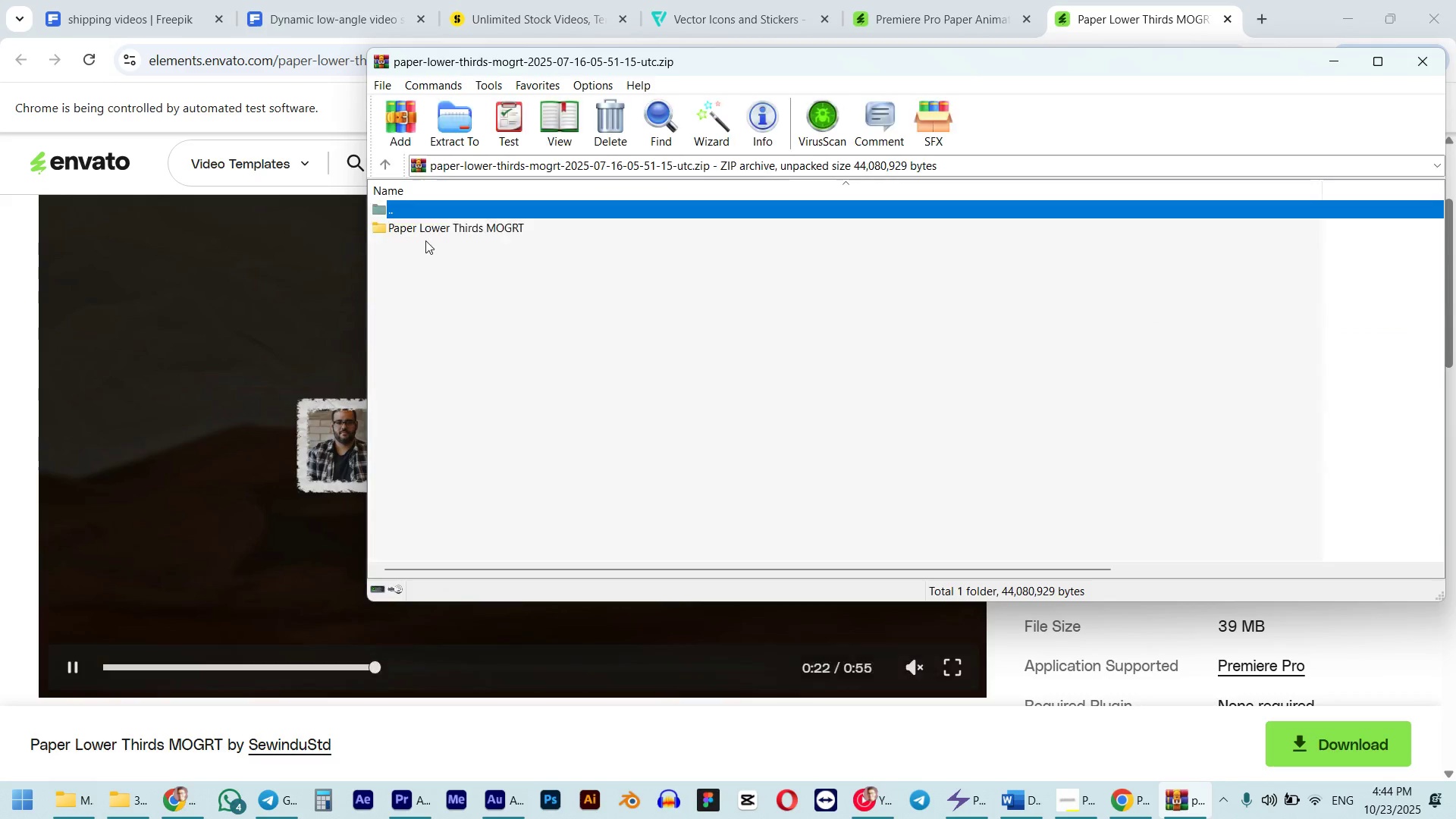 
left_click([439, 228])
 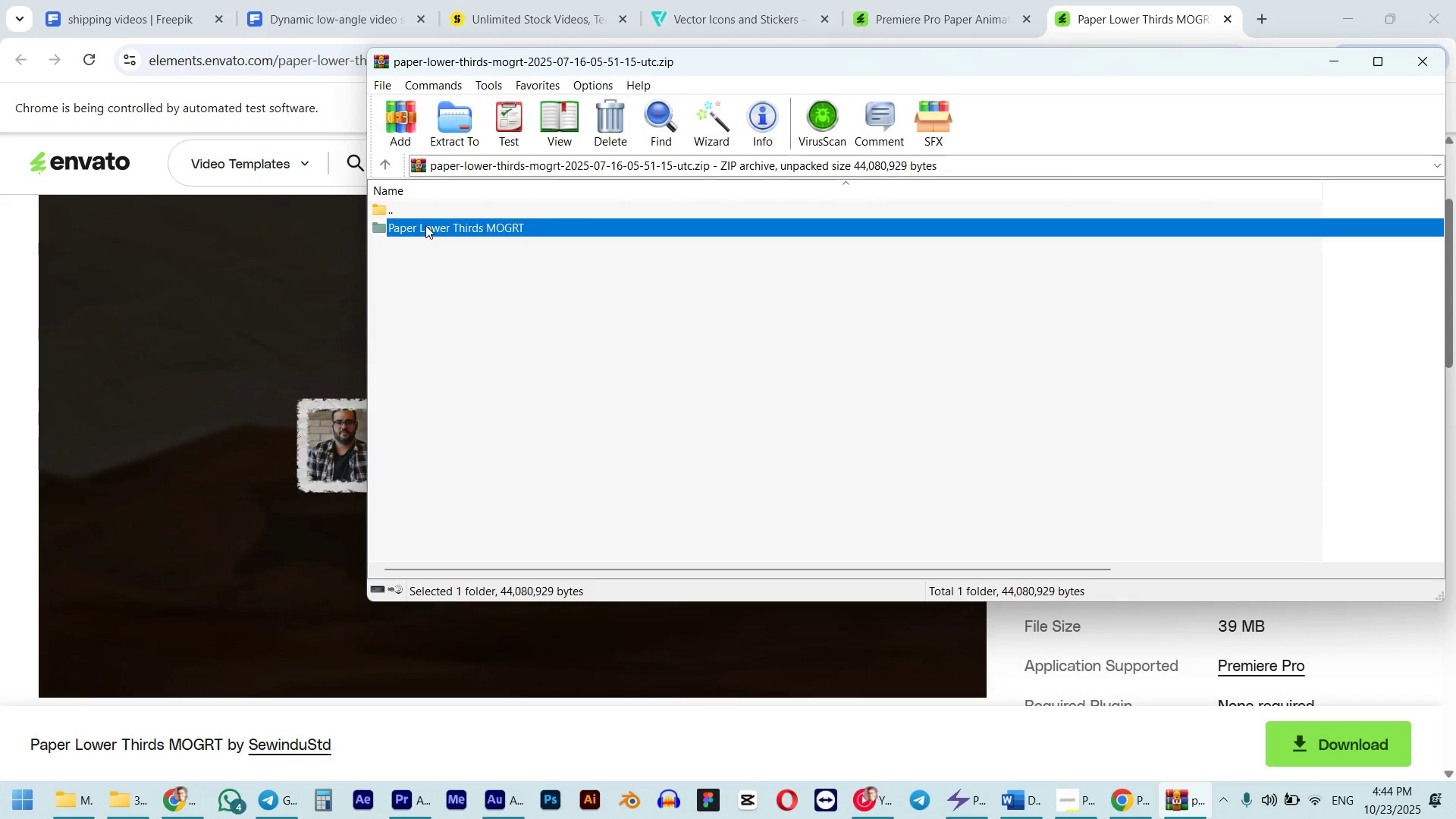 
double_click([425, 225])
 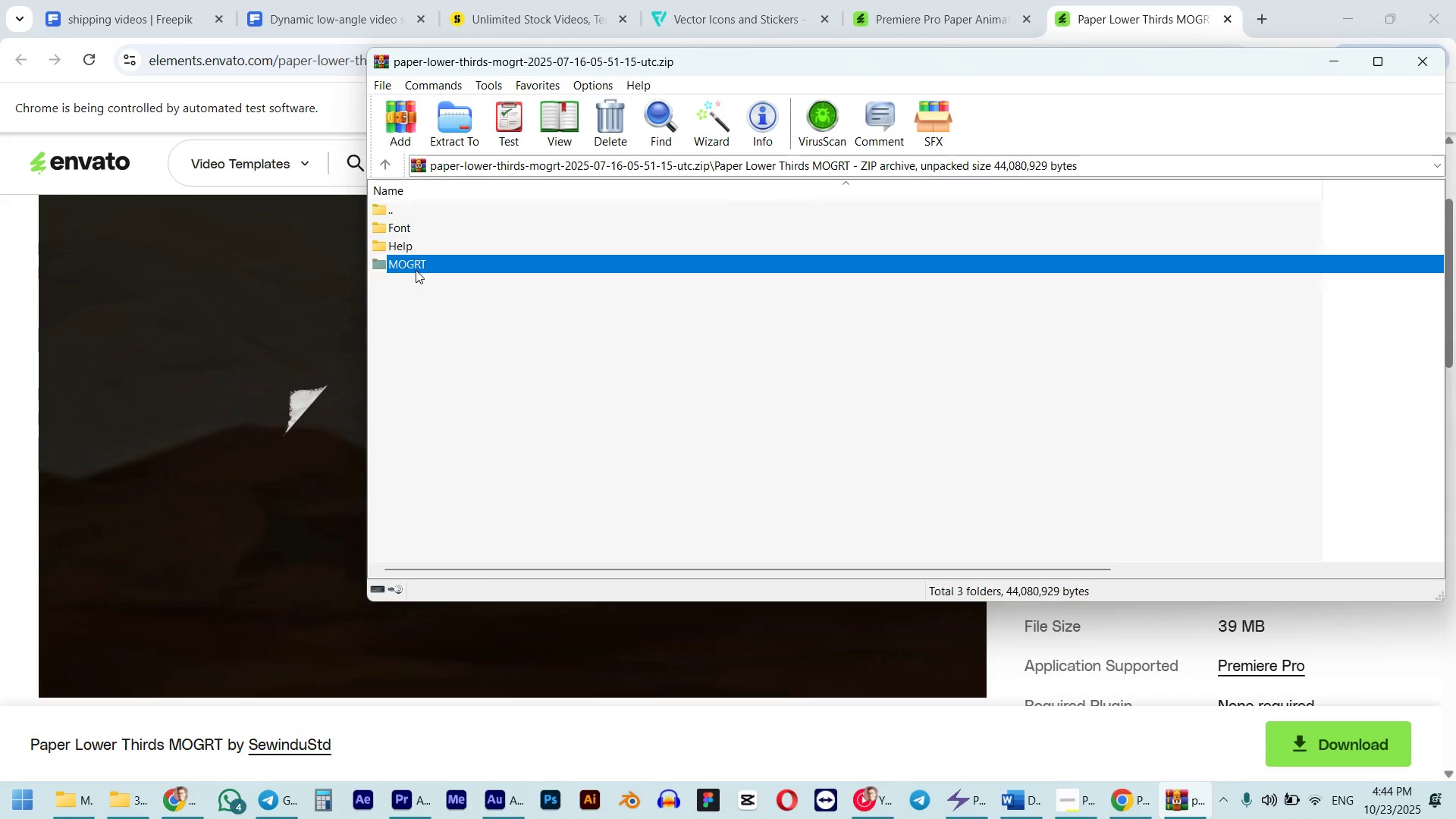 
double_click([416, 270])
 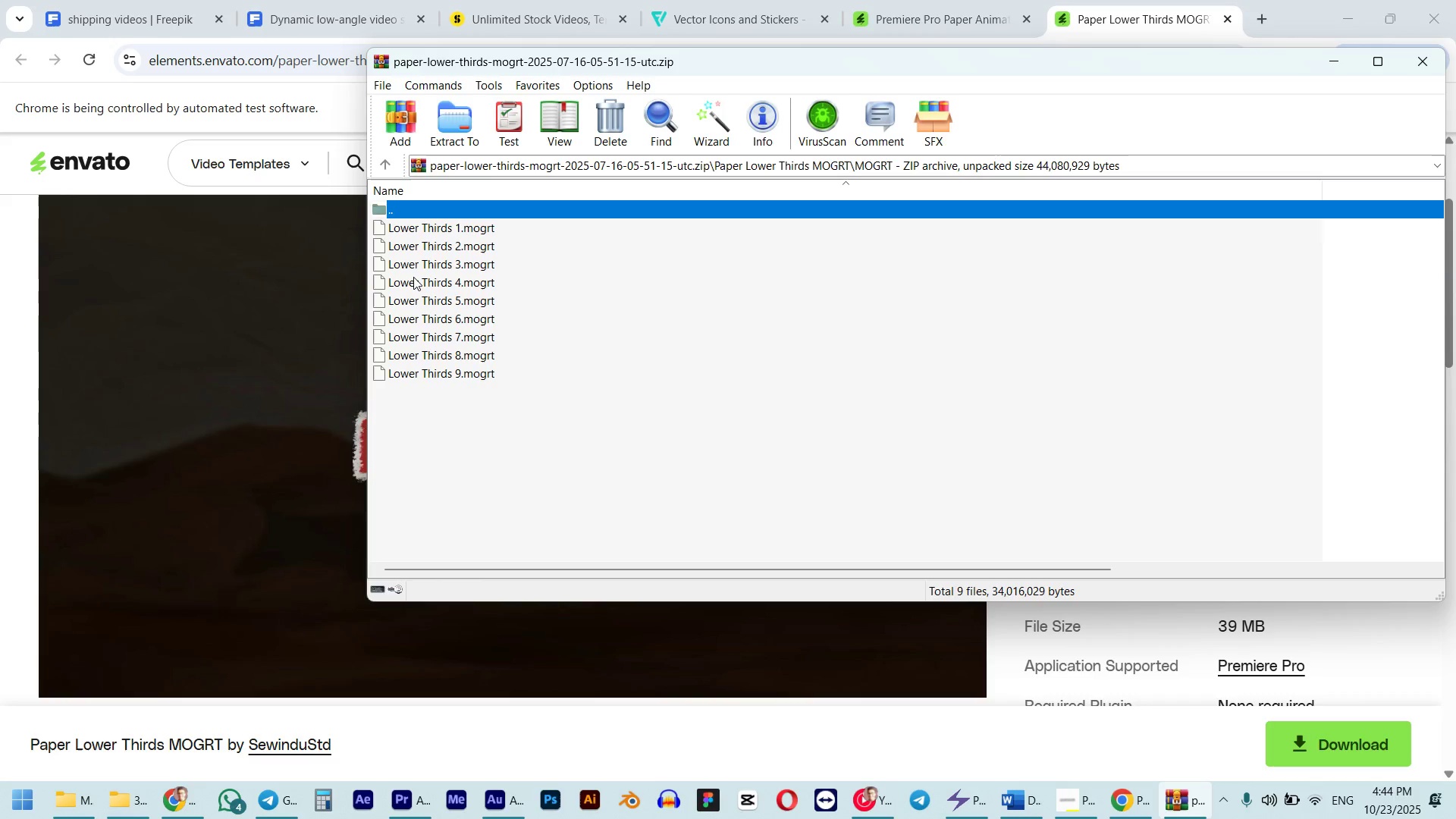 
 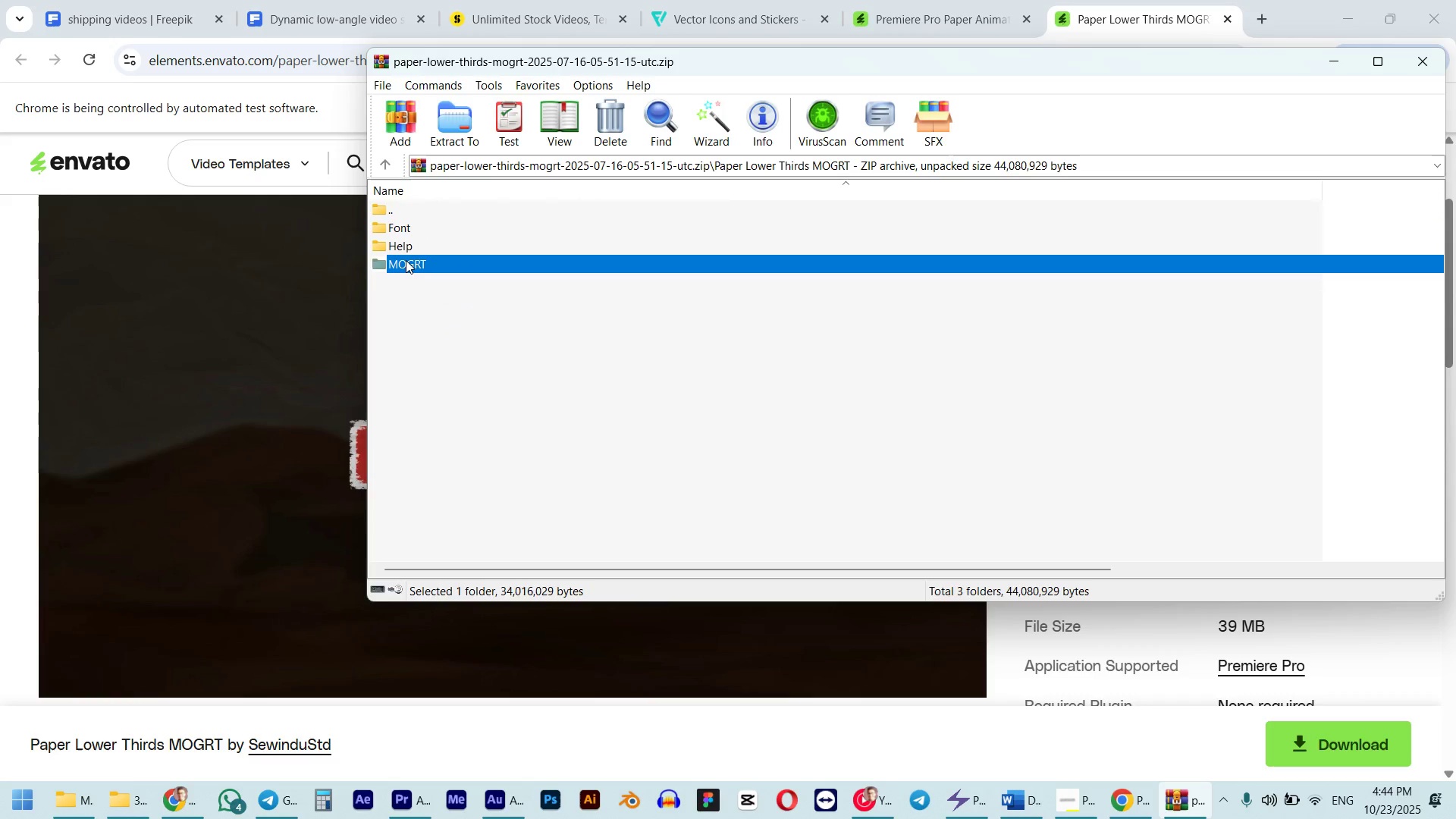 
left_click_drag(start_coordinate=[404, 261], to_coordinate=[401, 581])
 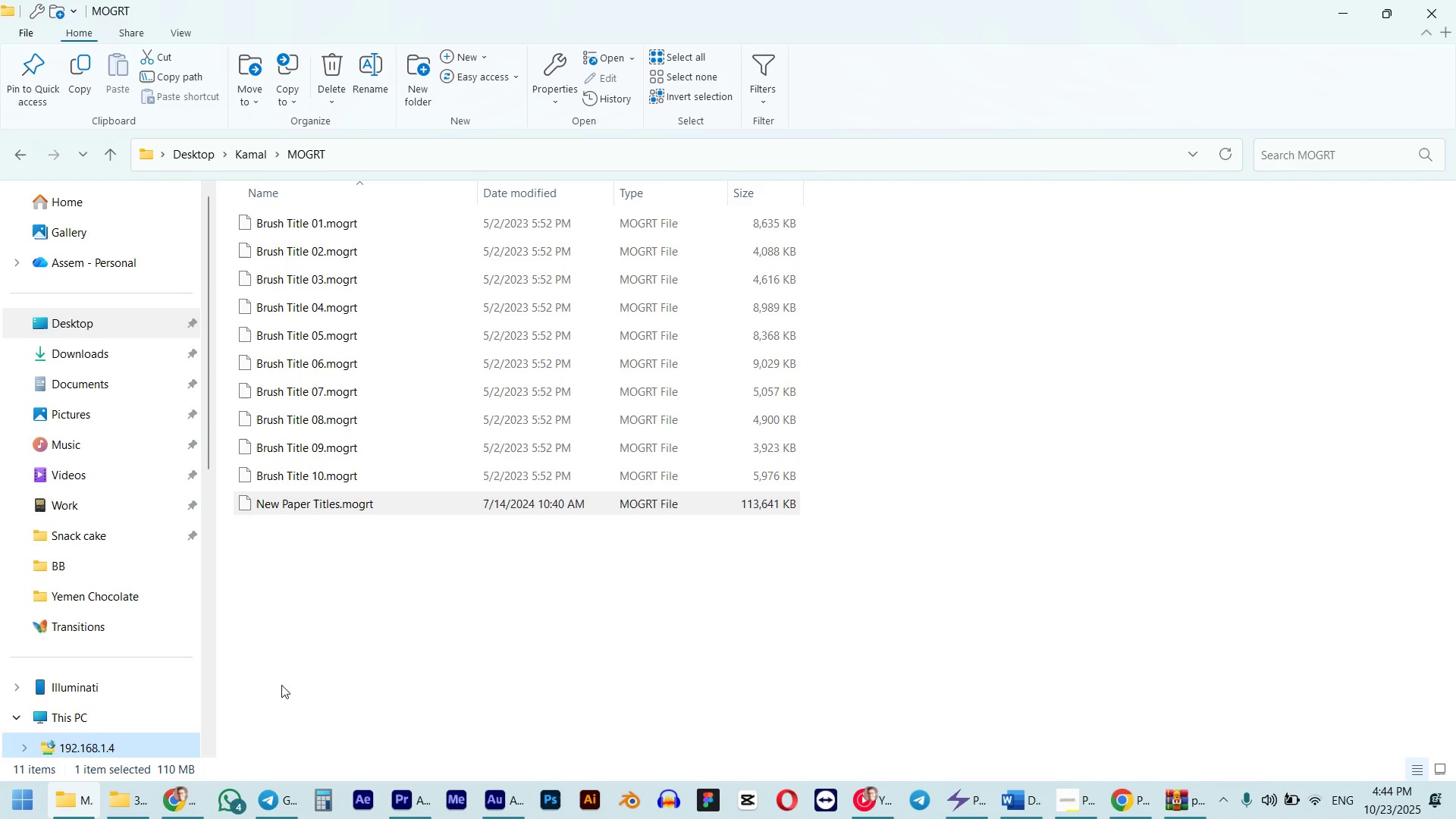 
wait(6.31)
 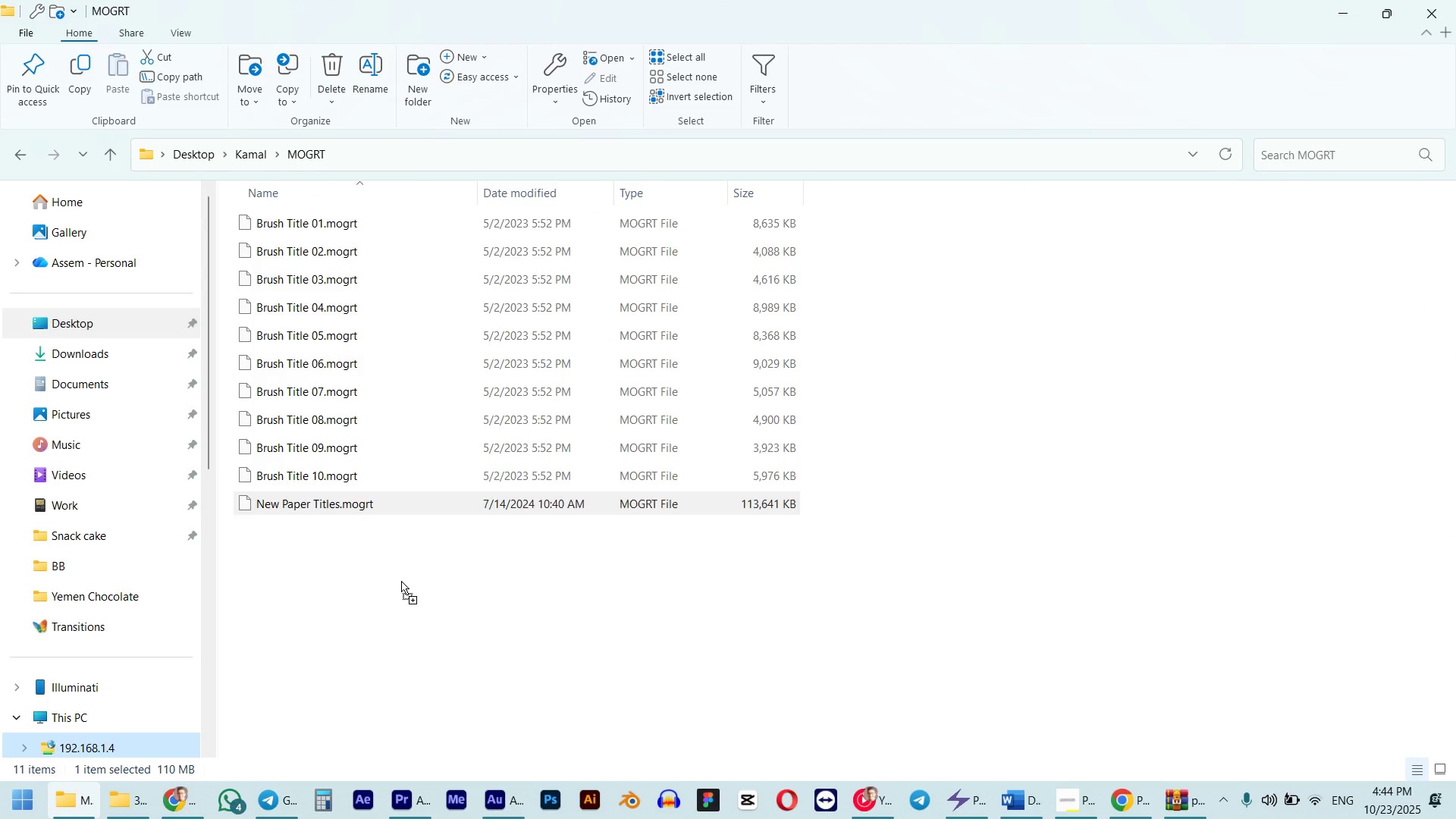 
left_click([1178, 801])
 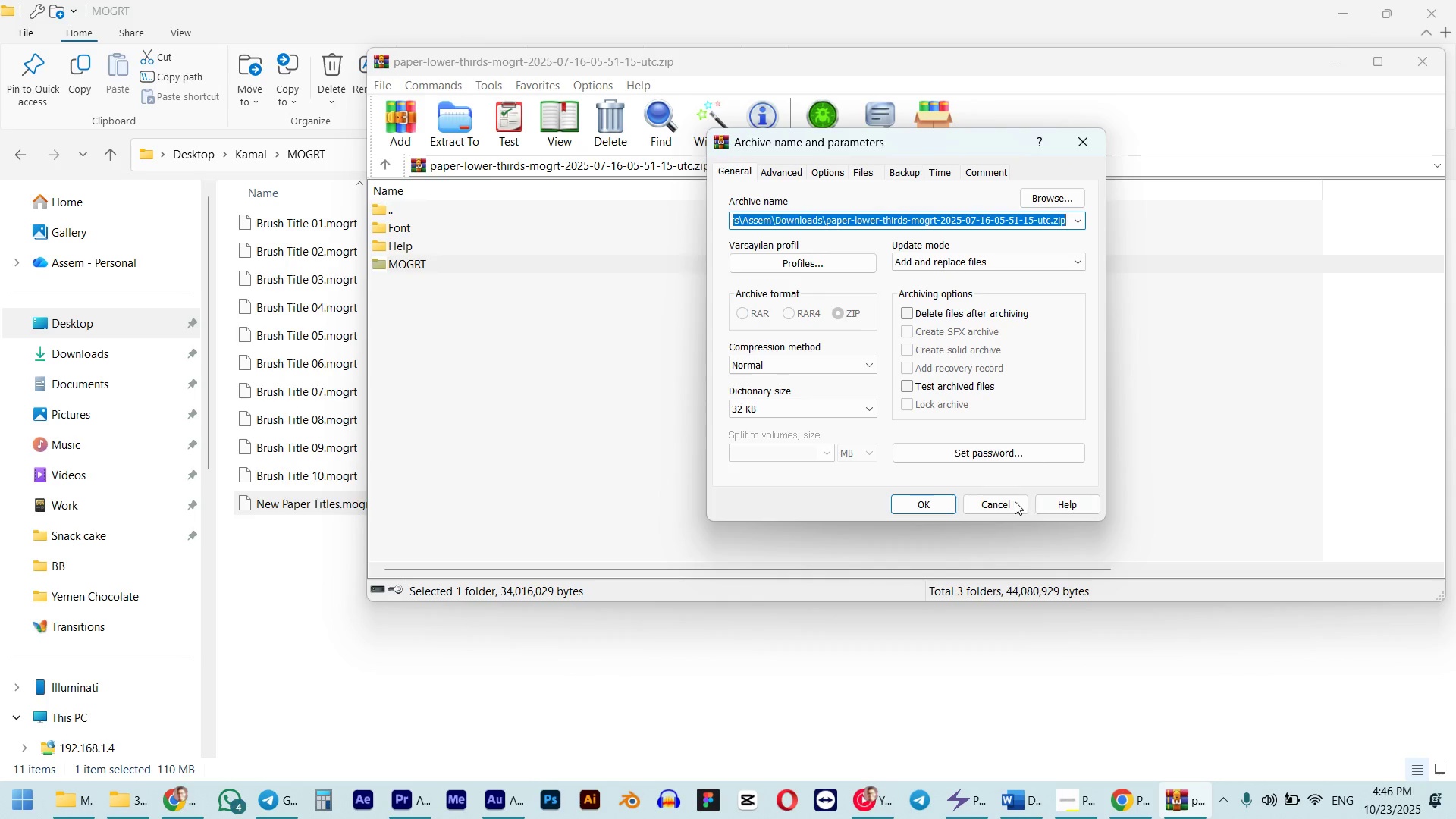 
wait(98.0)
 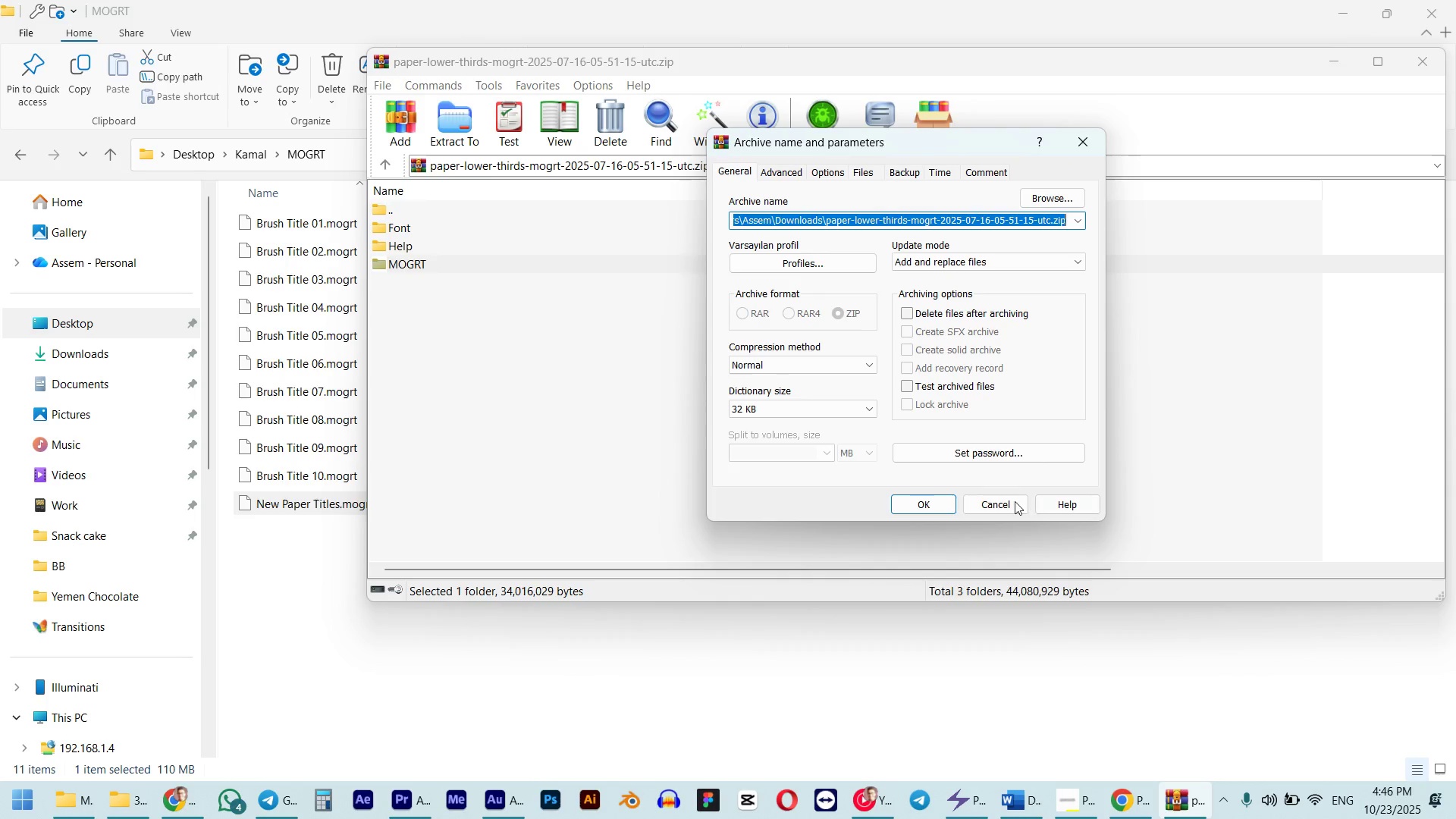 
left_click([927, 507])
 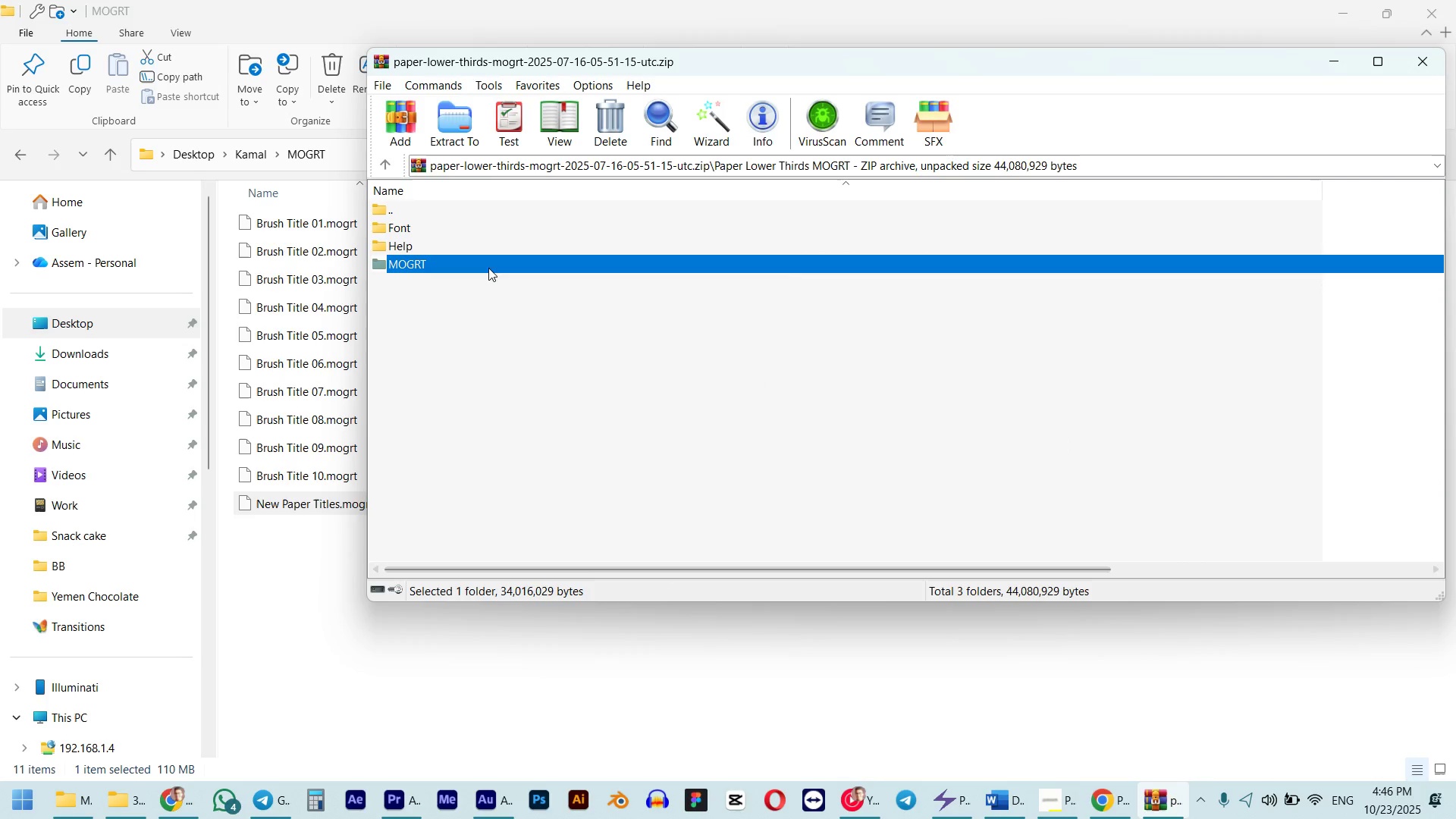 
left_click_drag(start_coordinate=[406, 263], to_coordinate=[288, 611])
 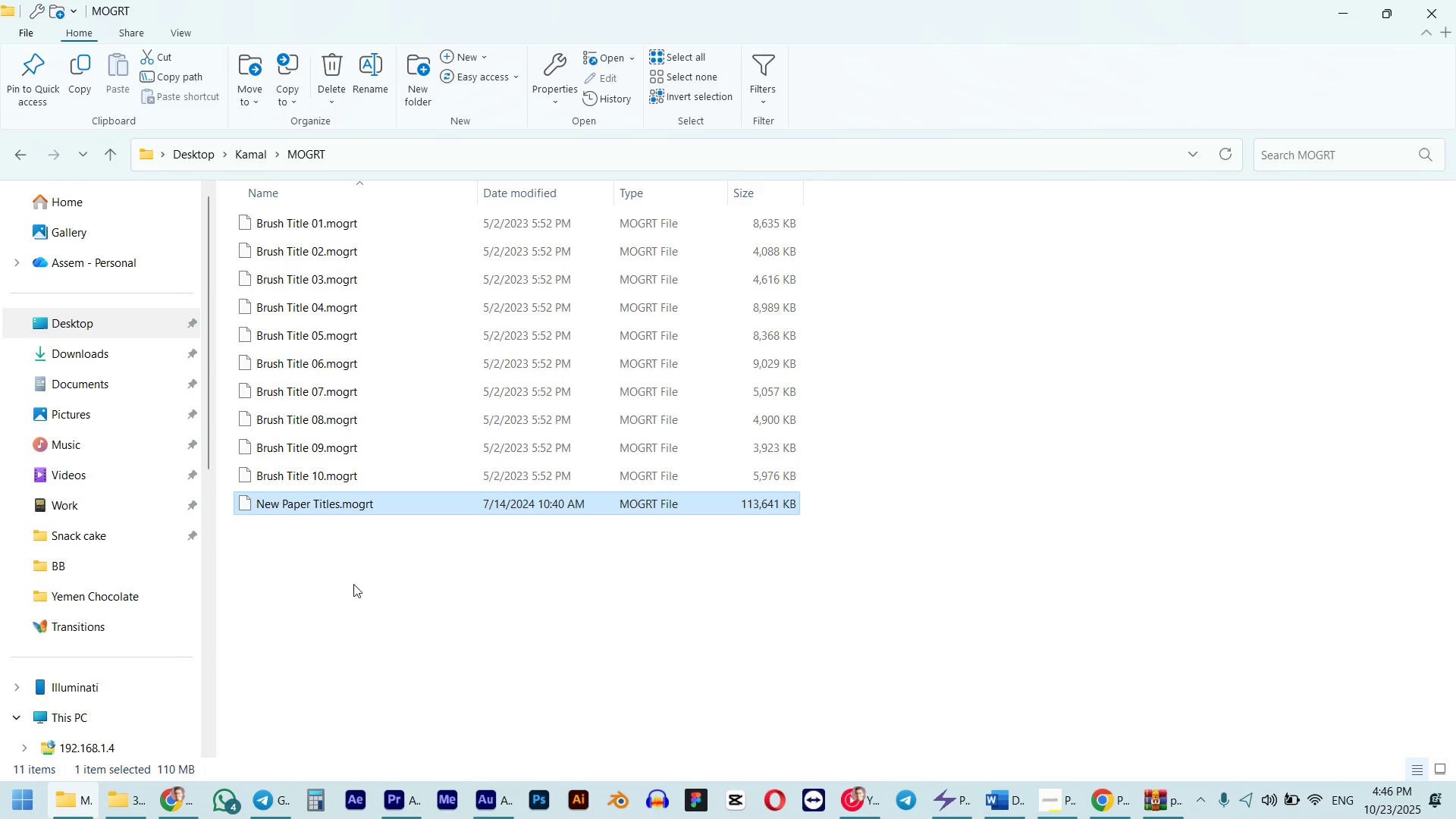 
scroll: coordinate [351, 584], scroll_direction: down, amount: 1.0
 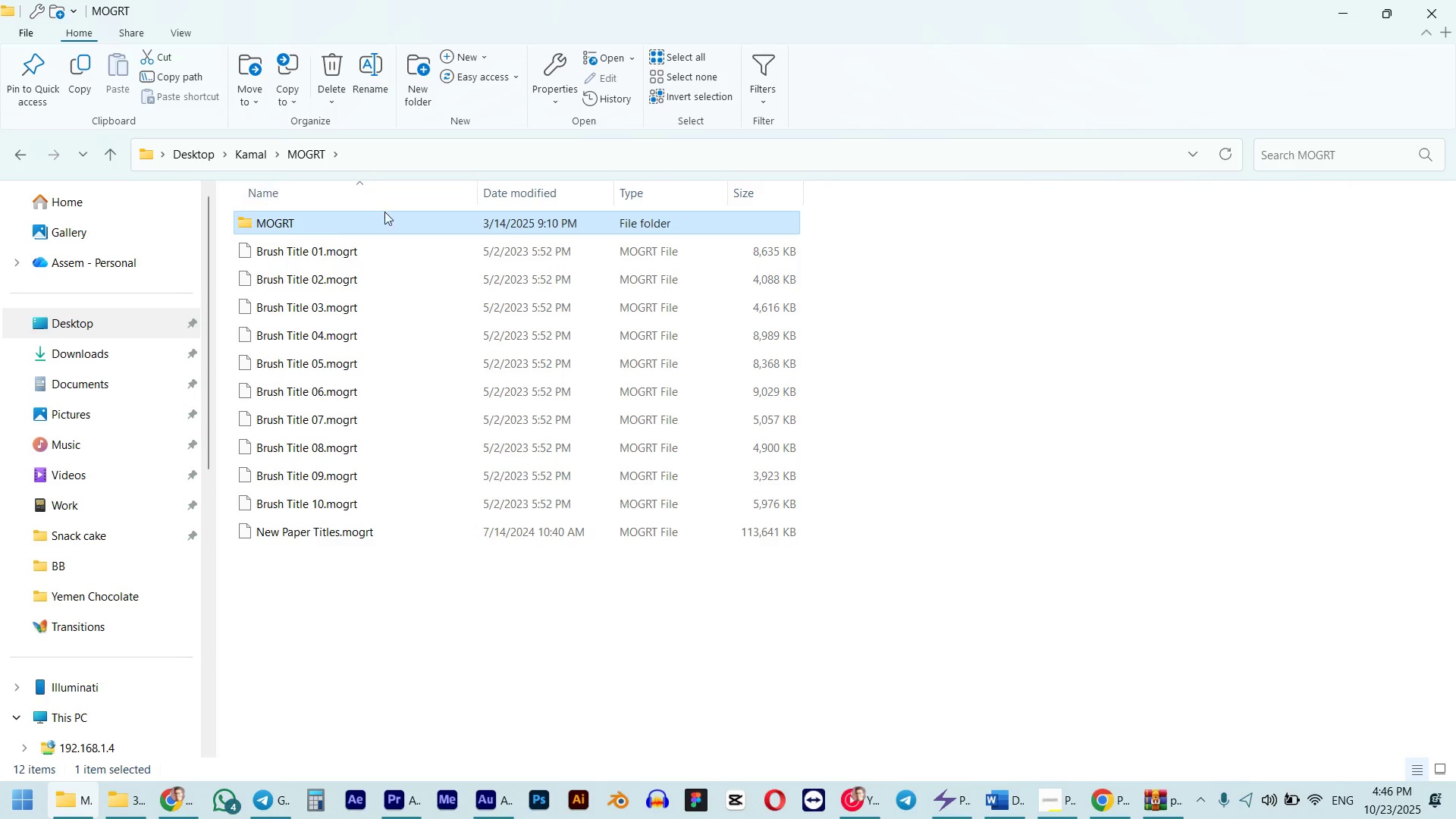 
double_click([380, 222])
 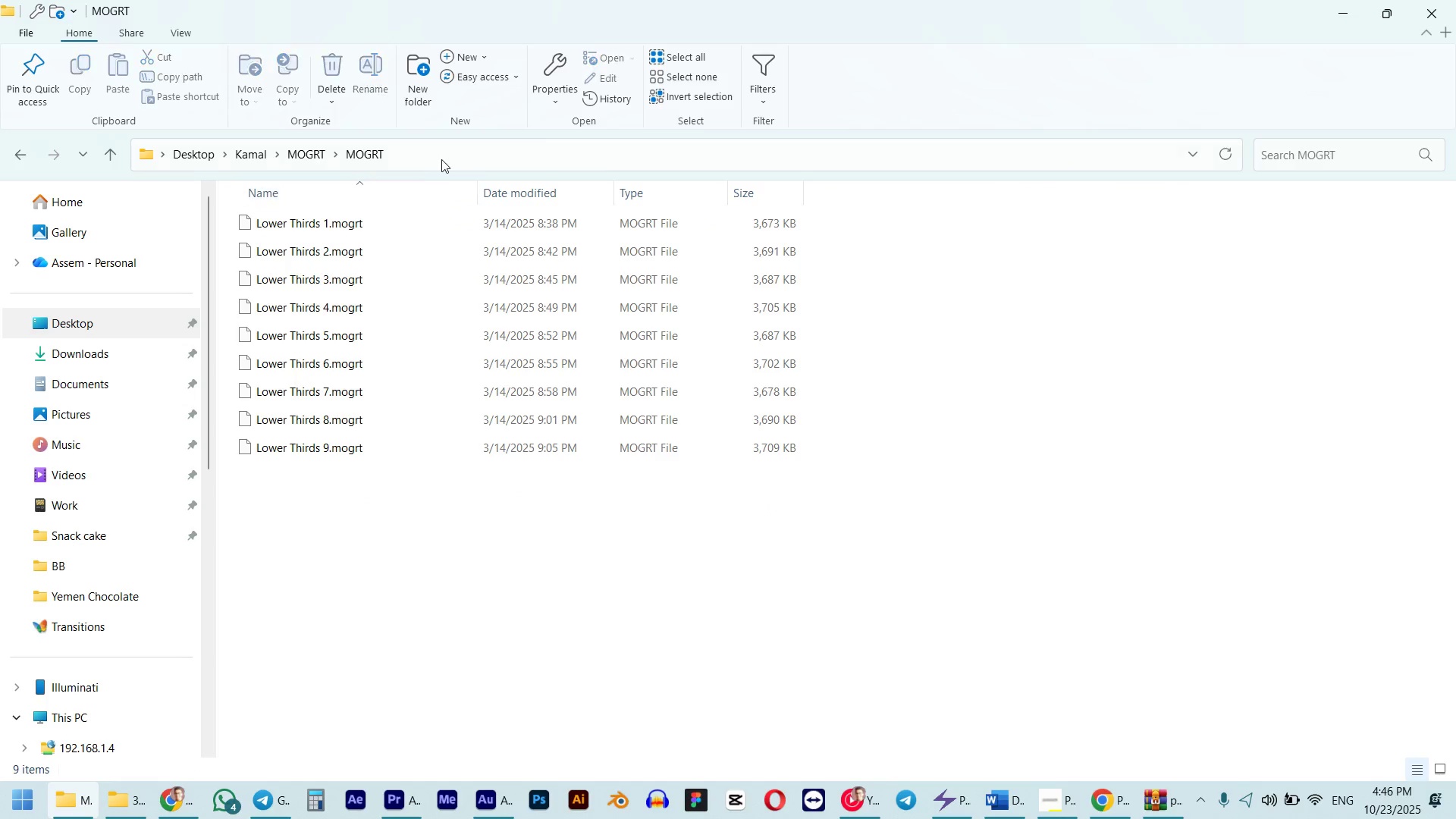 
left_click([442, 159])
 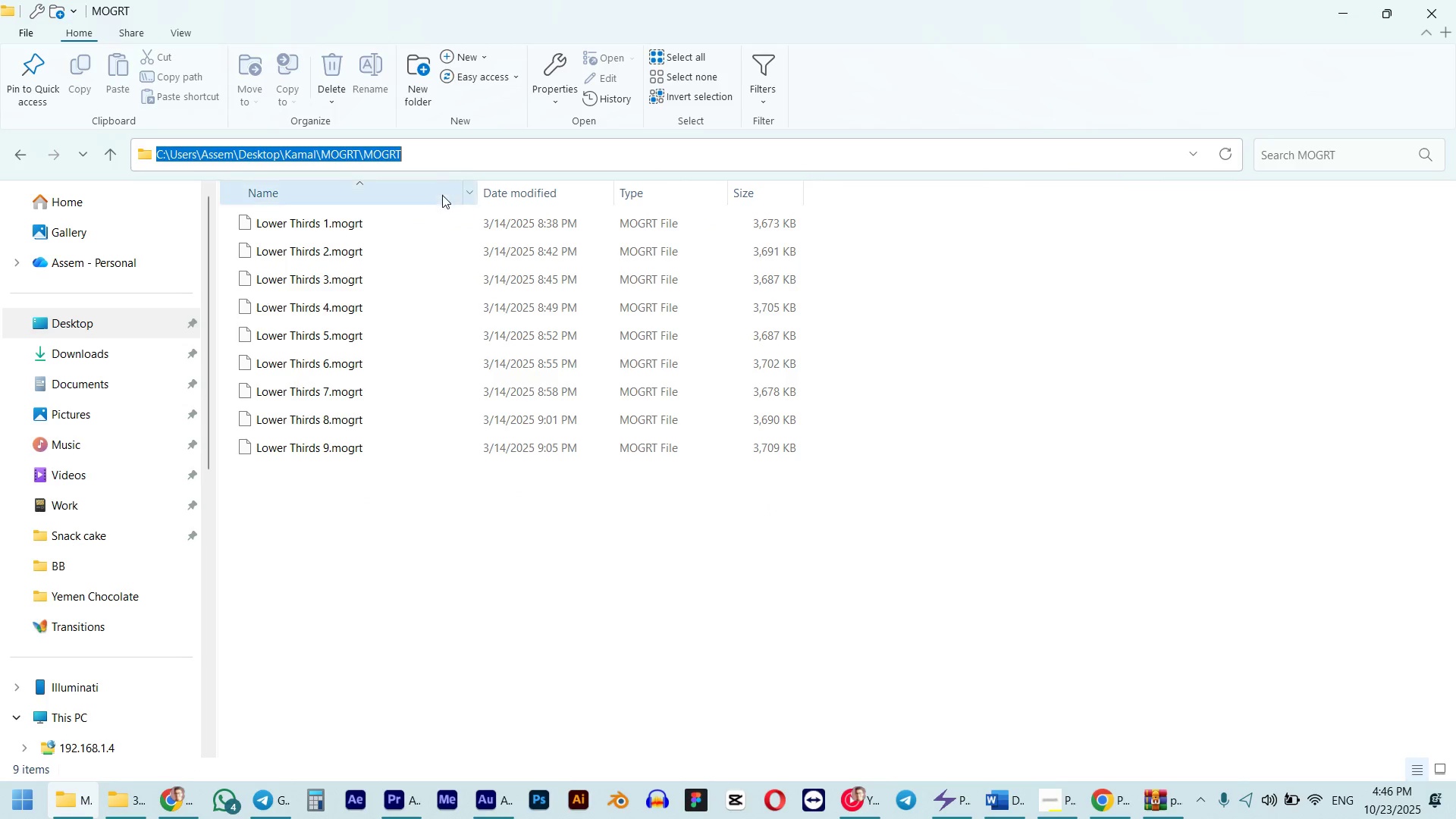 
key(Control+C)
 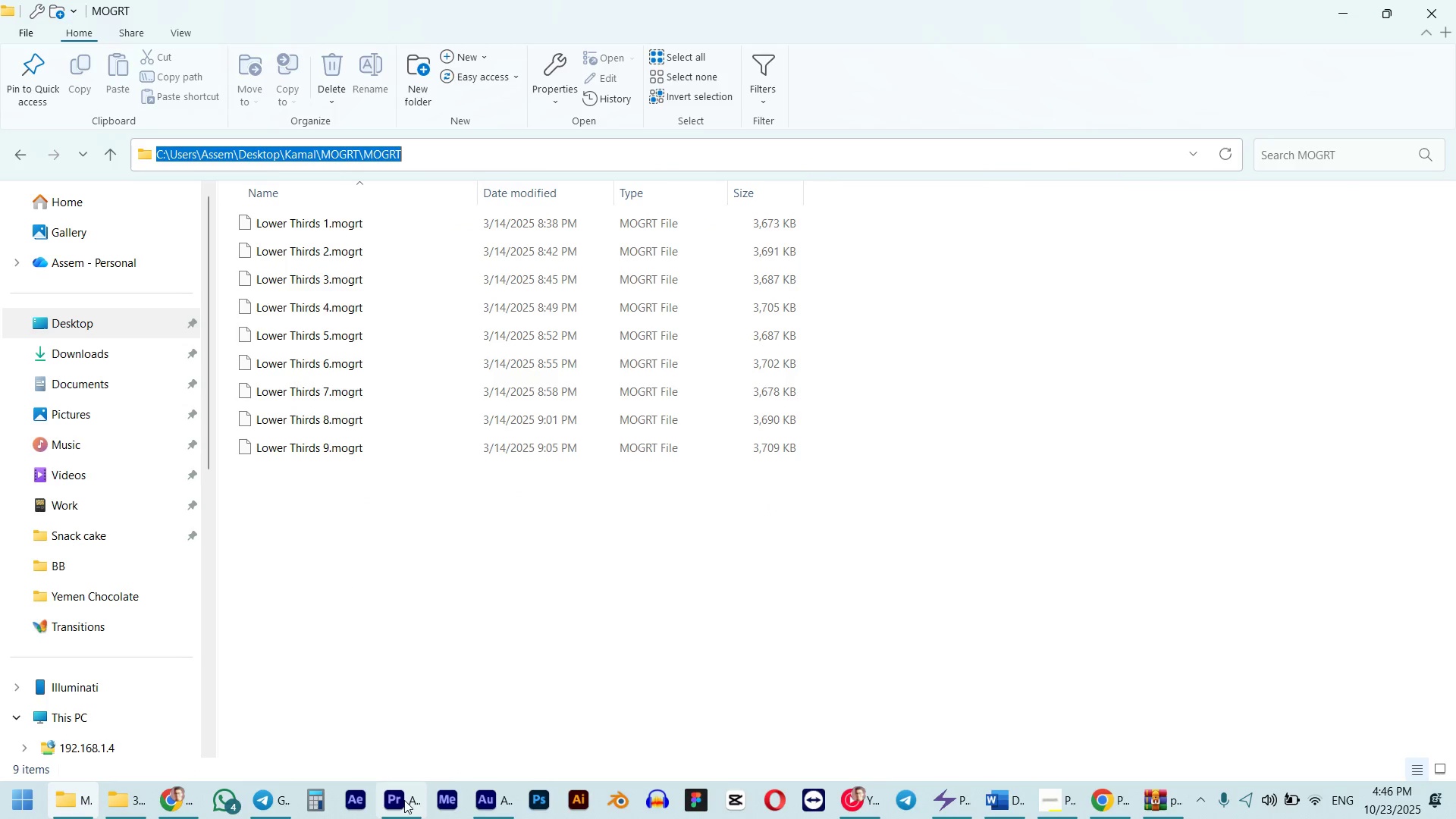 
left_click([1165, 800])
 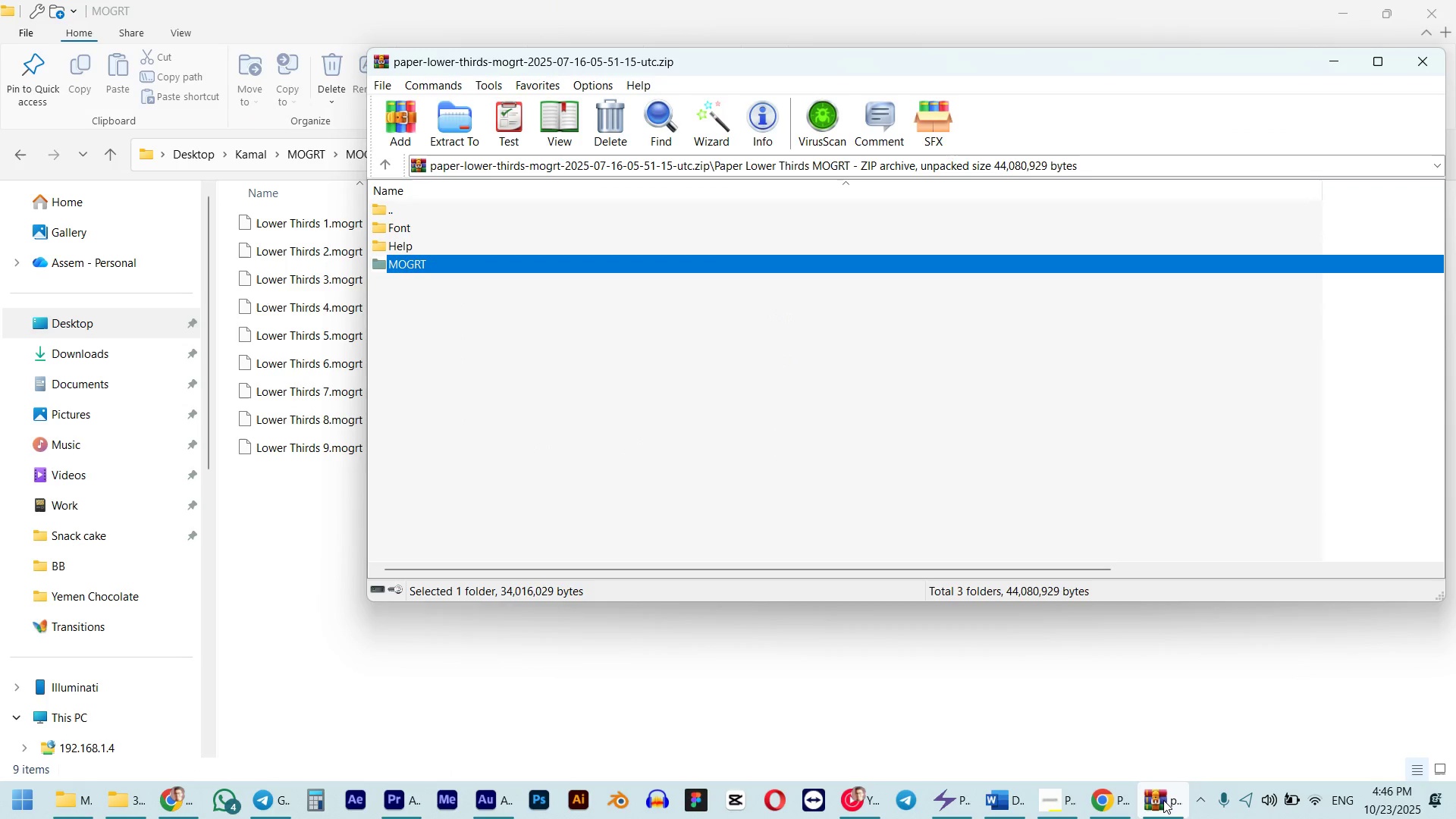 
key(Control+W)
 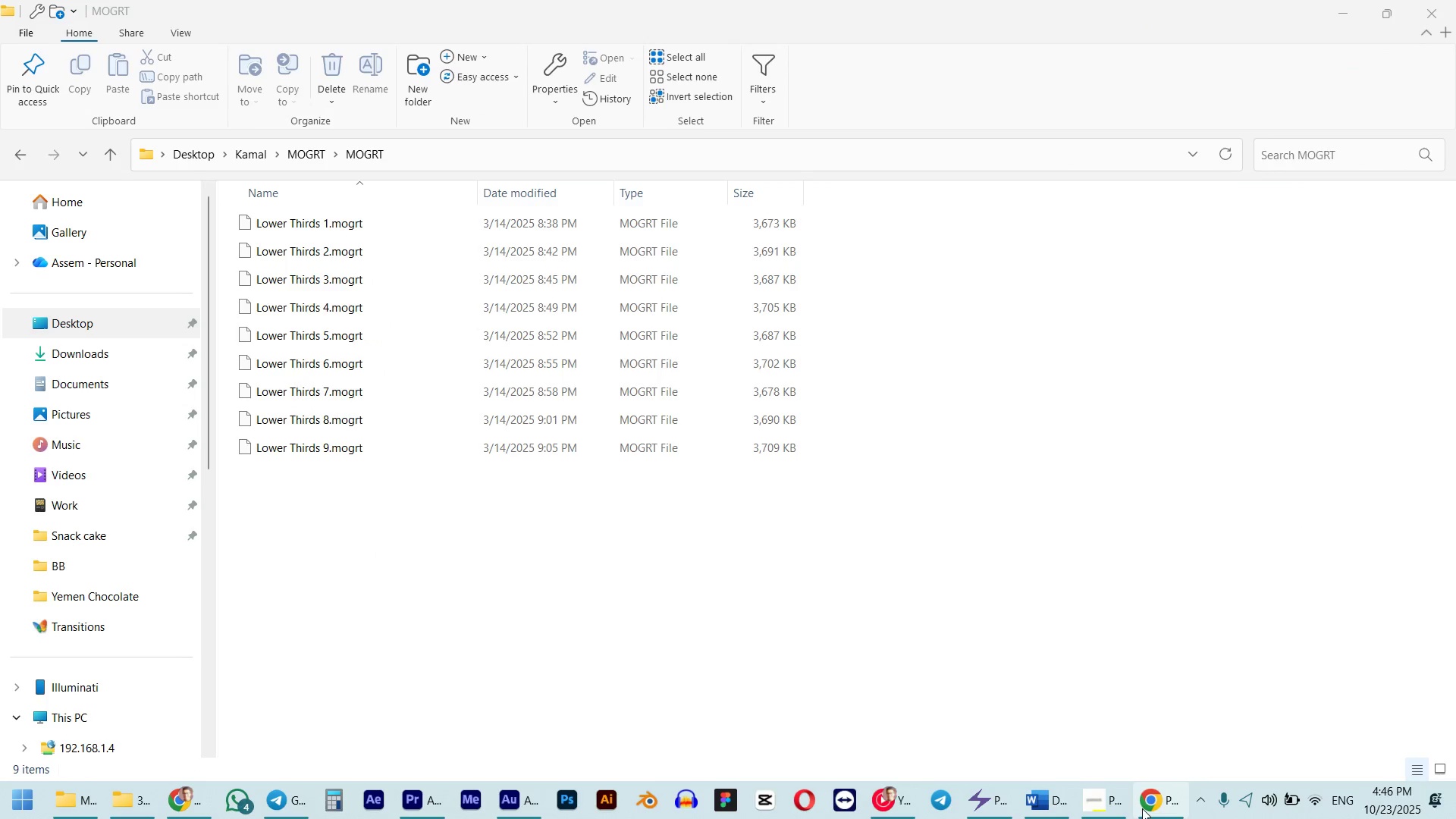 
left_click([1142, 808])
 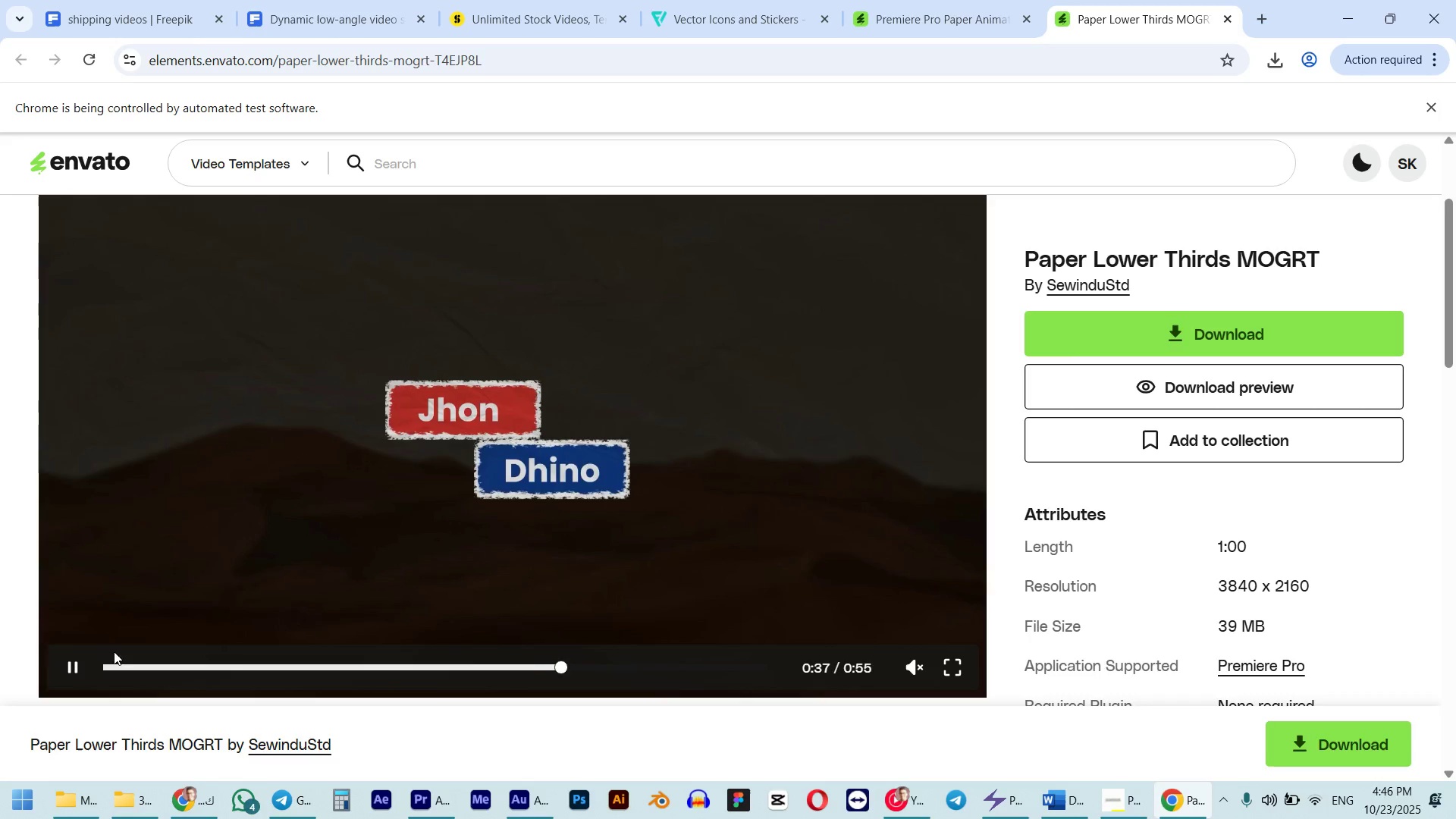 
left_click([124, 666])
 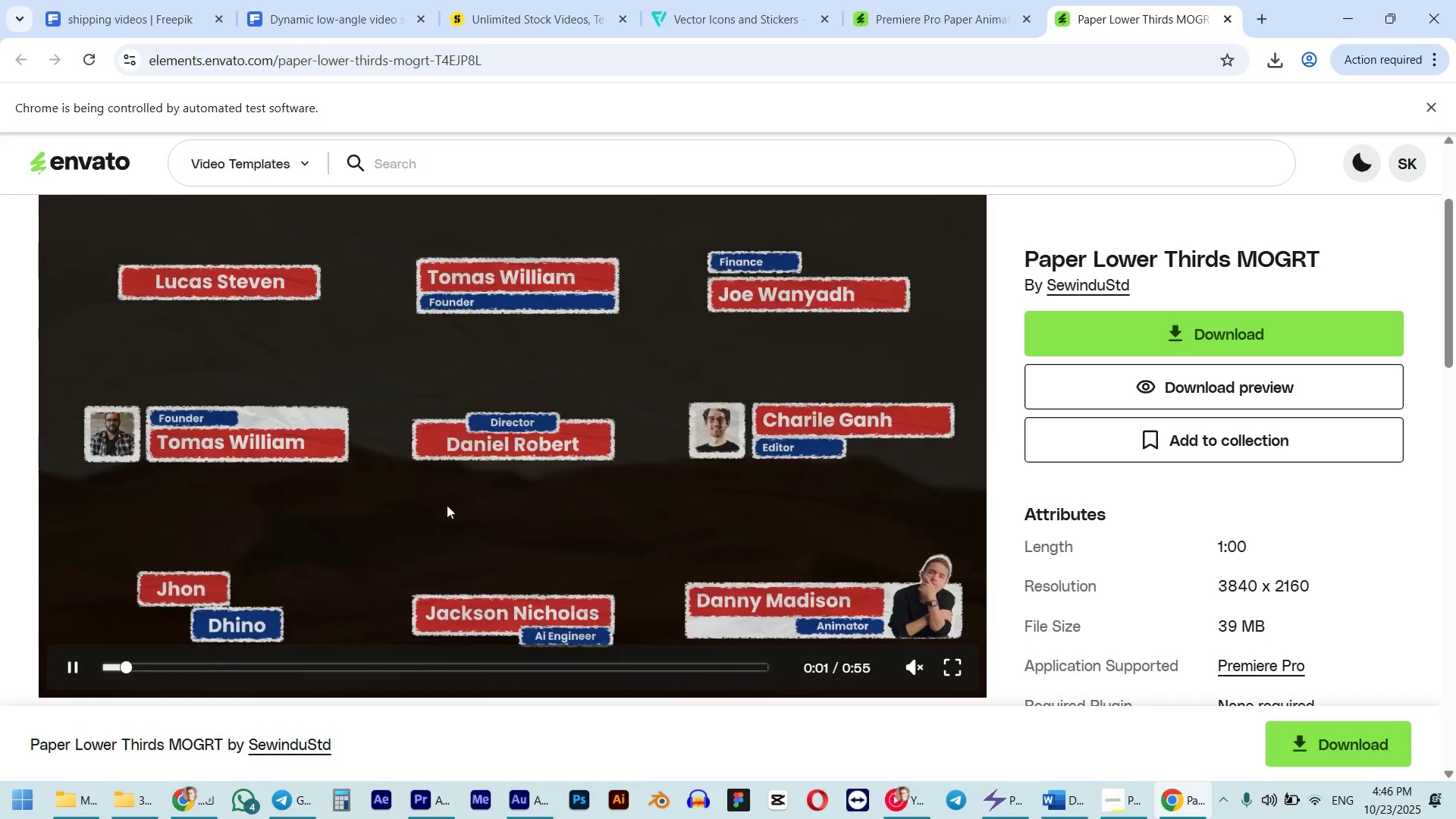 
left_click([475, 491])
 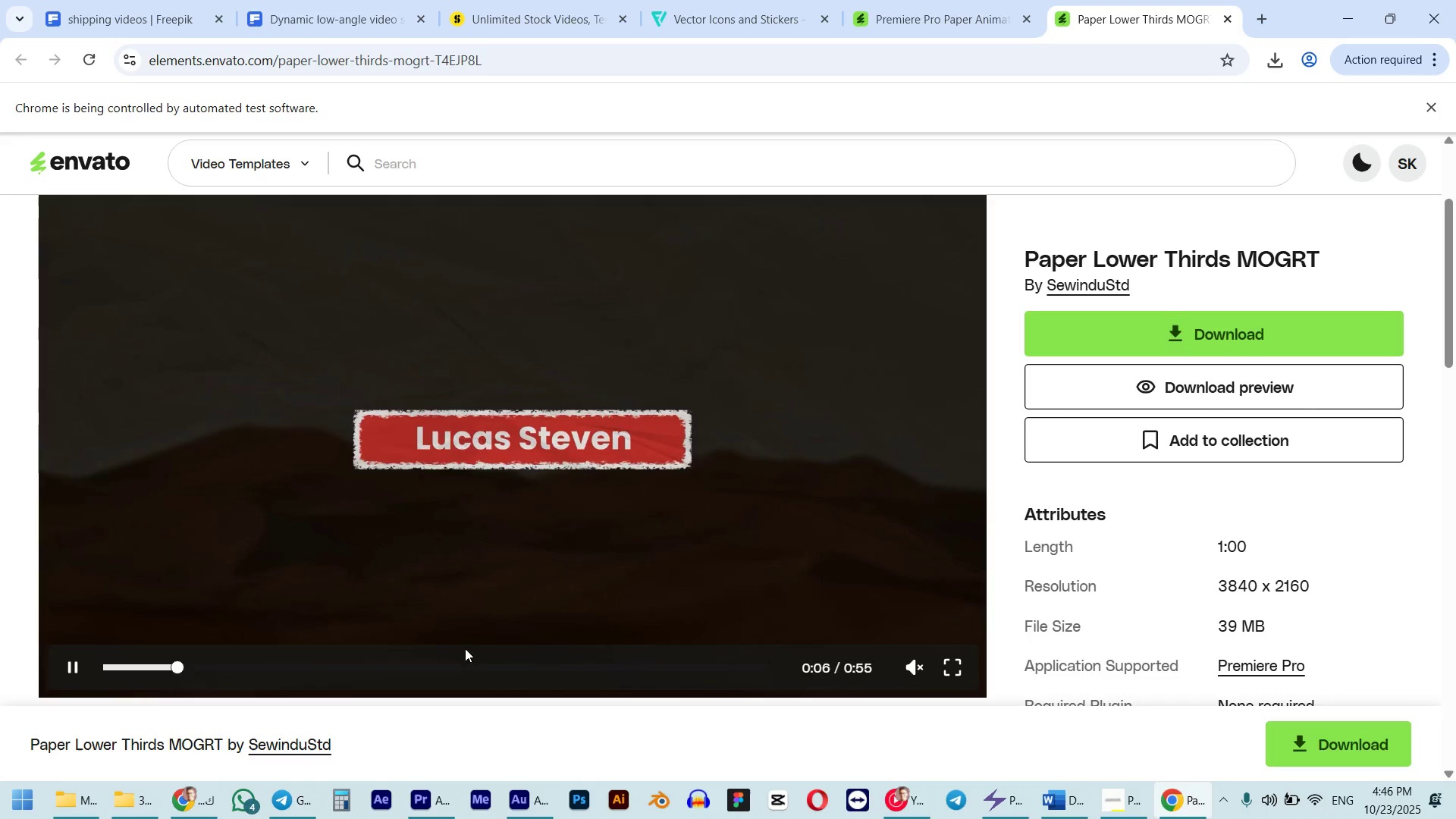 
wait(5.18)
 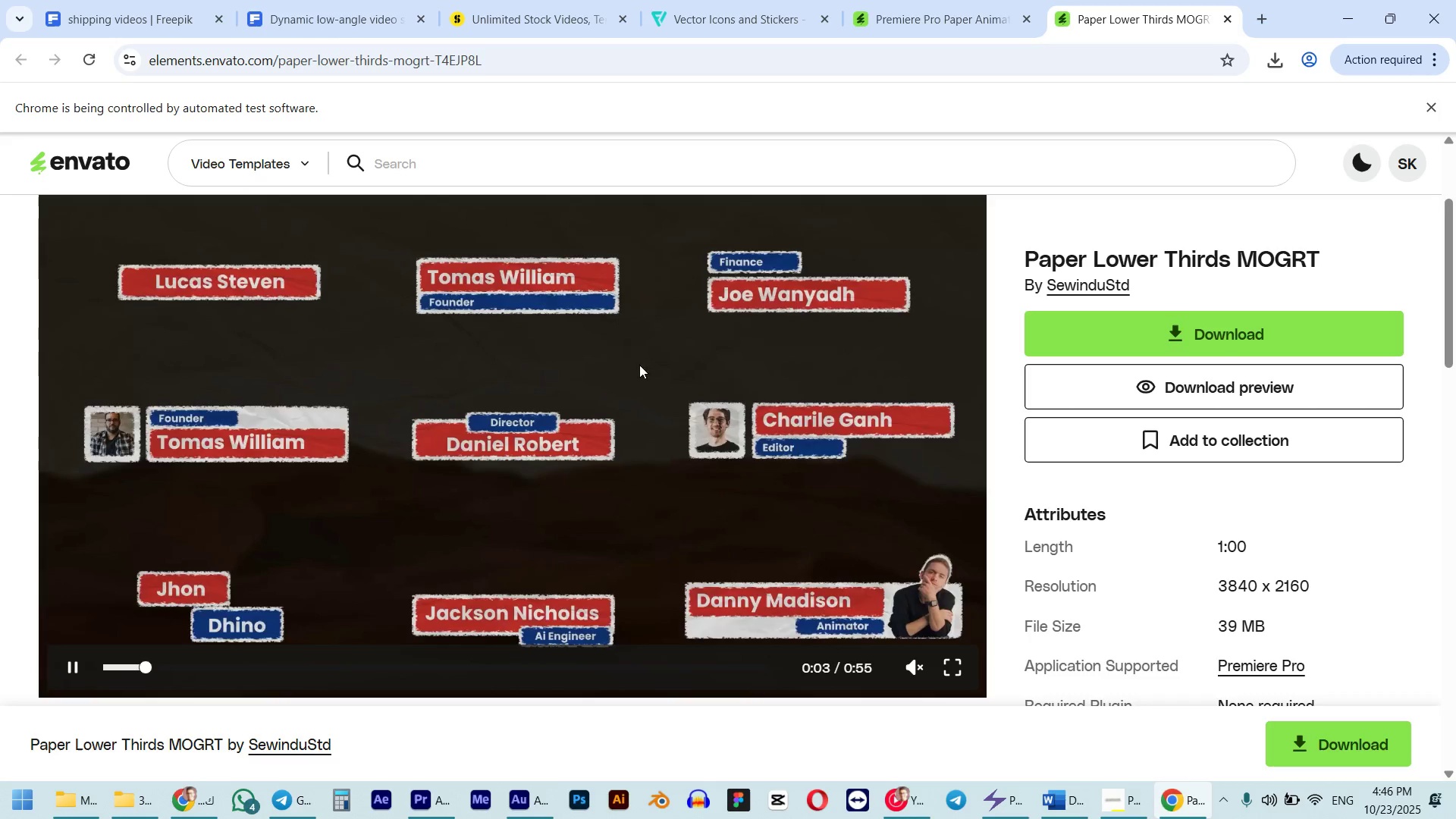 
double_click([108, 668])
 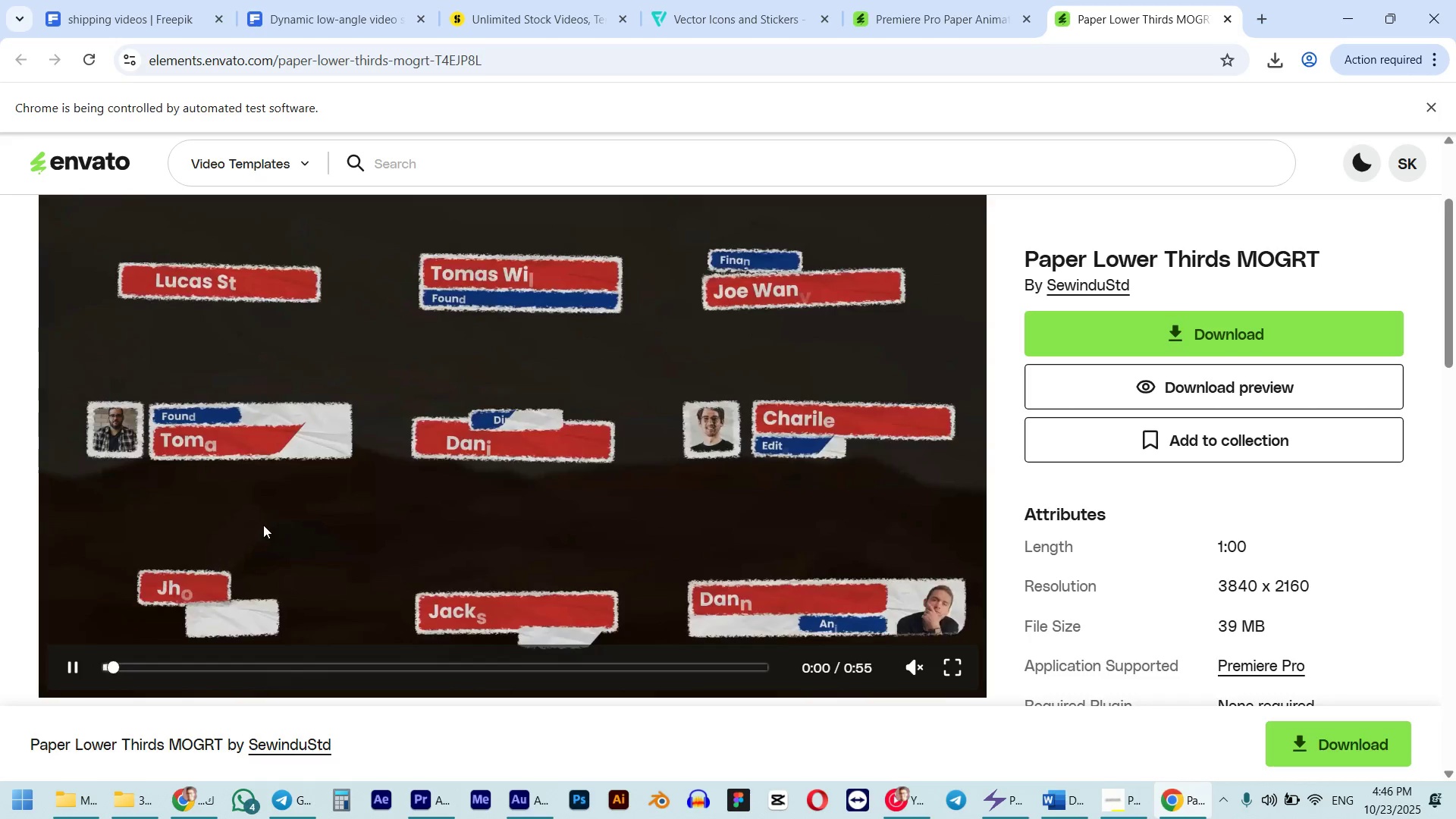 
left_click([263, 525])
 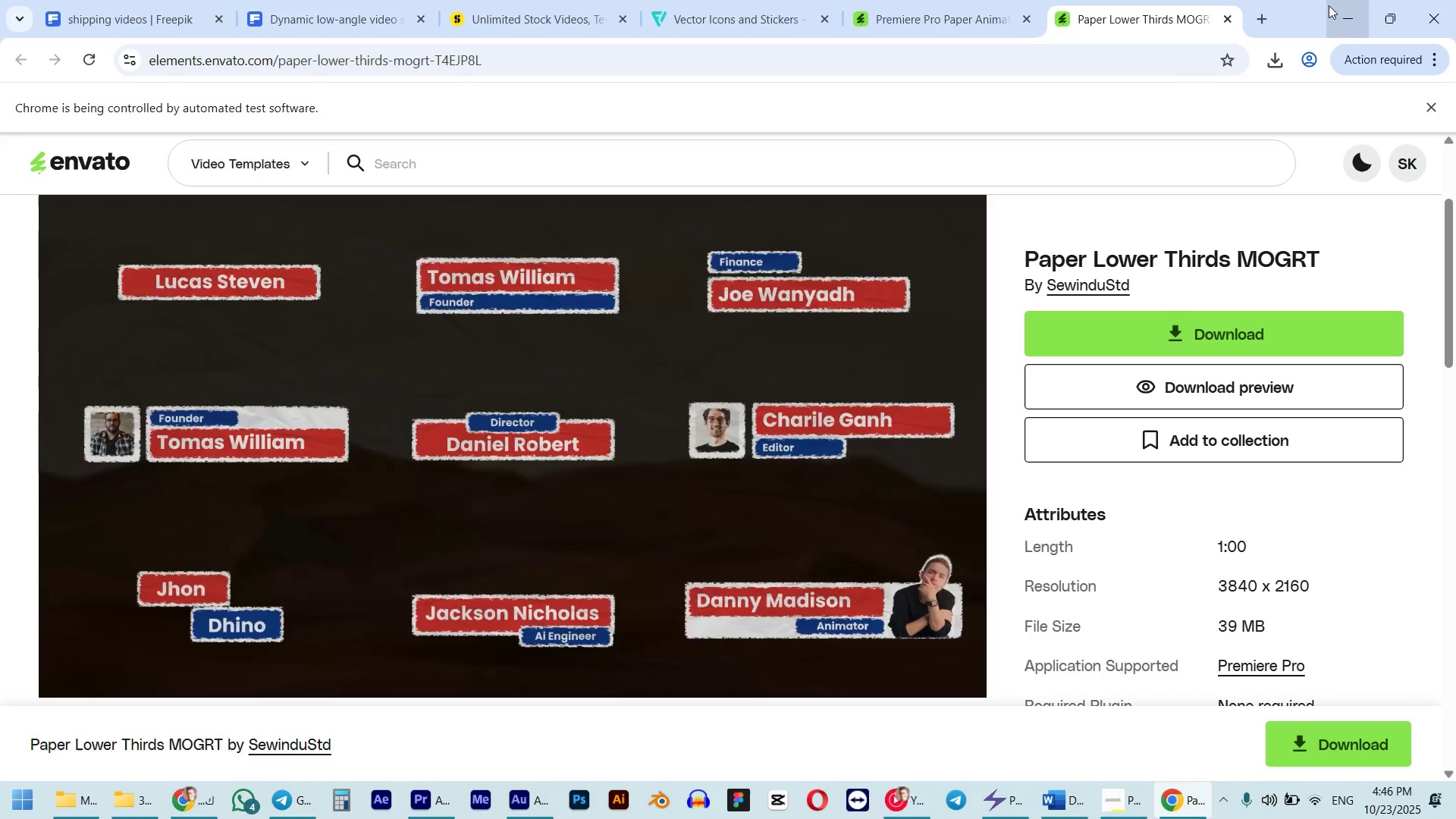 
left_click([1334, 5])
 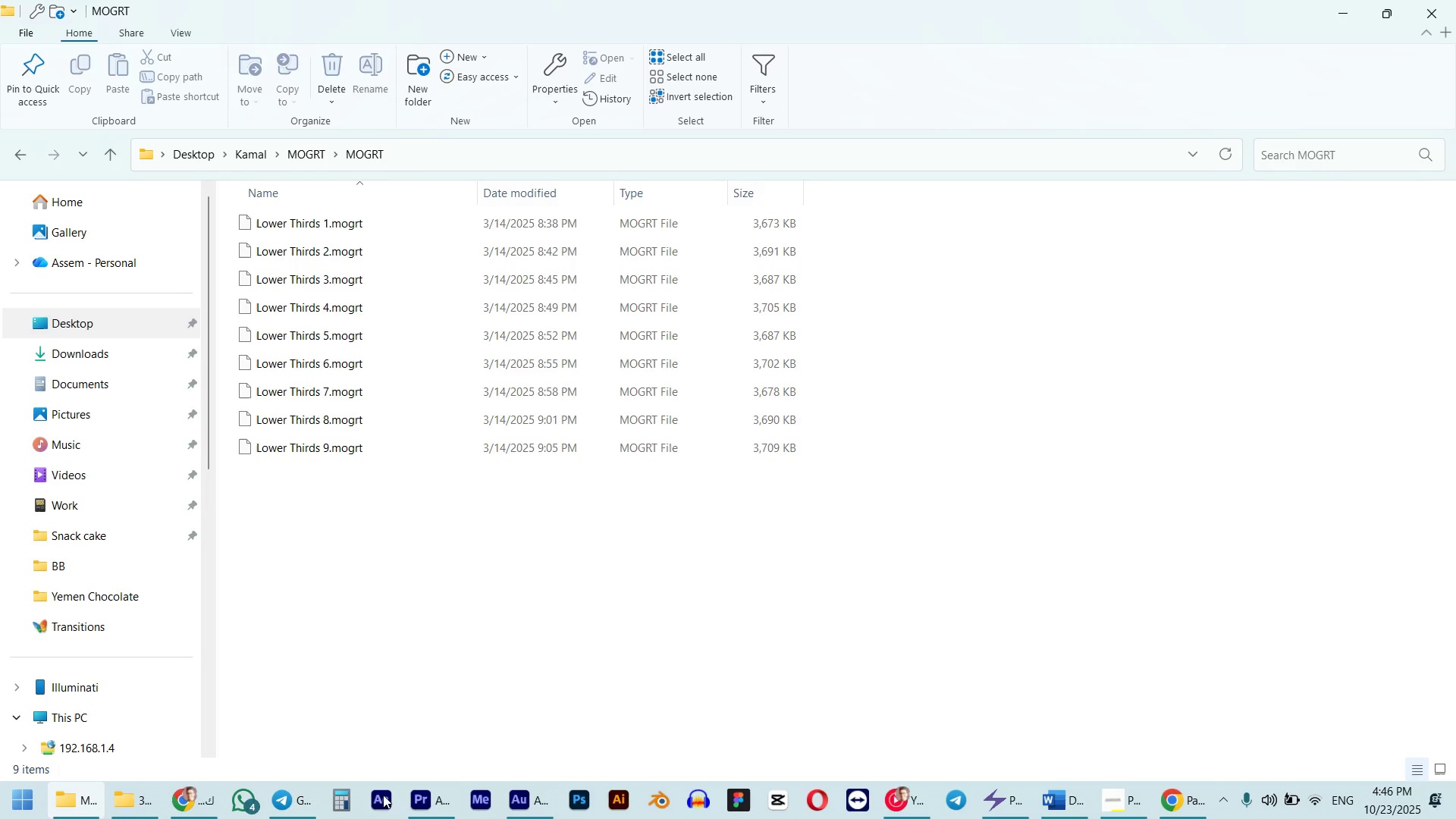 
left_click([421, 790])
 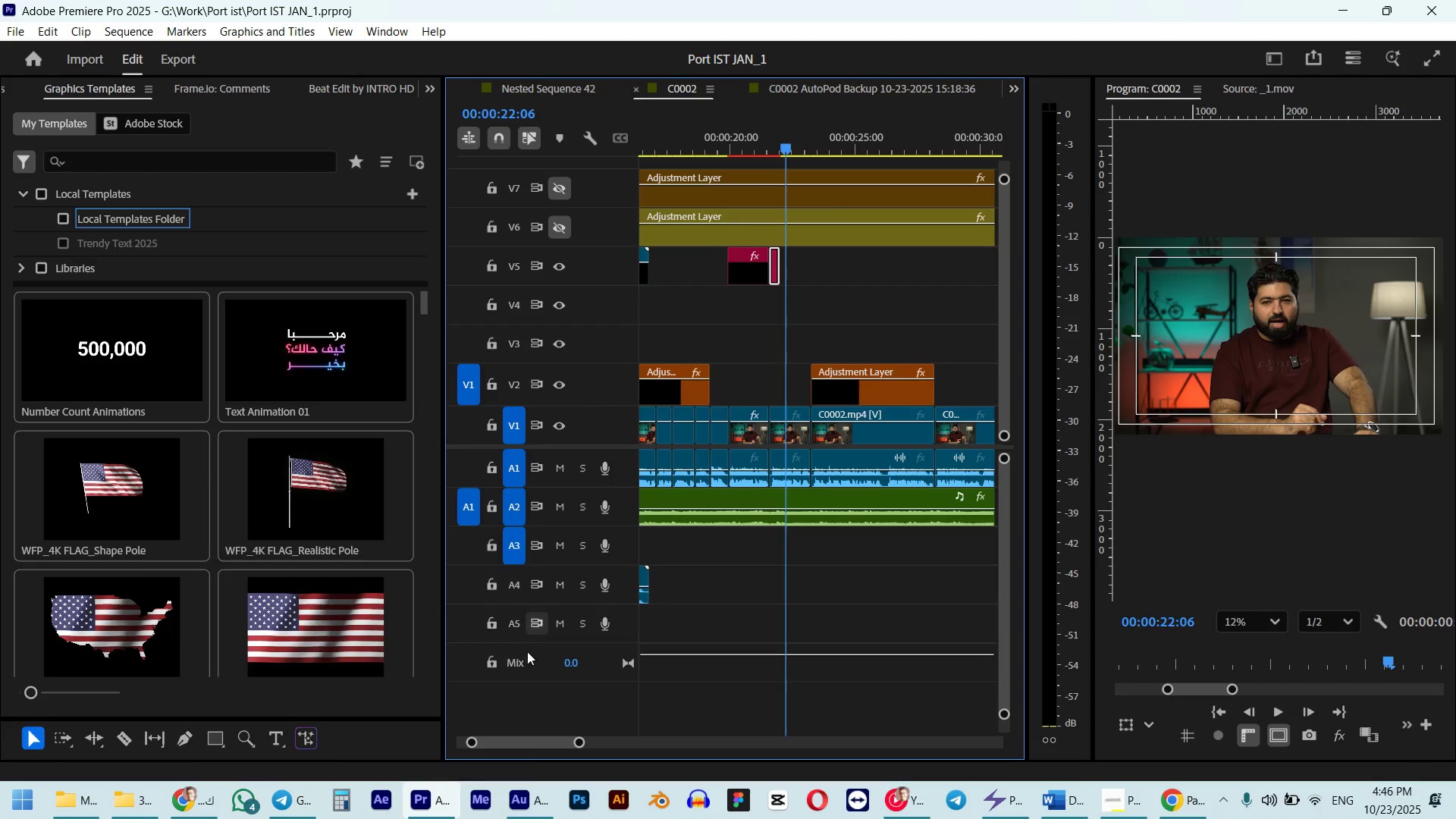 
right_click([526, 810])
 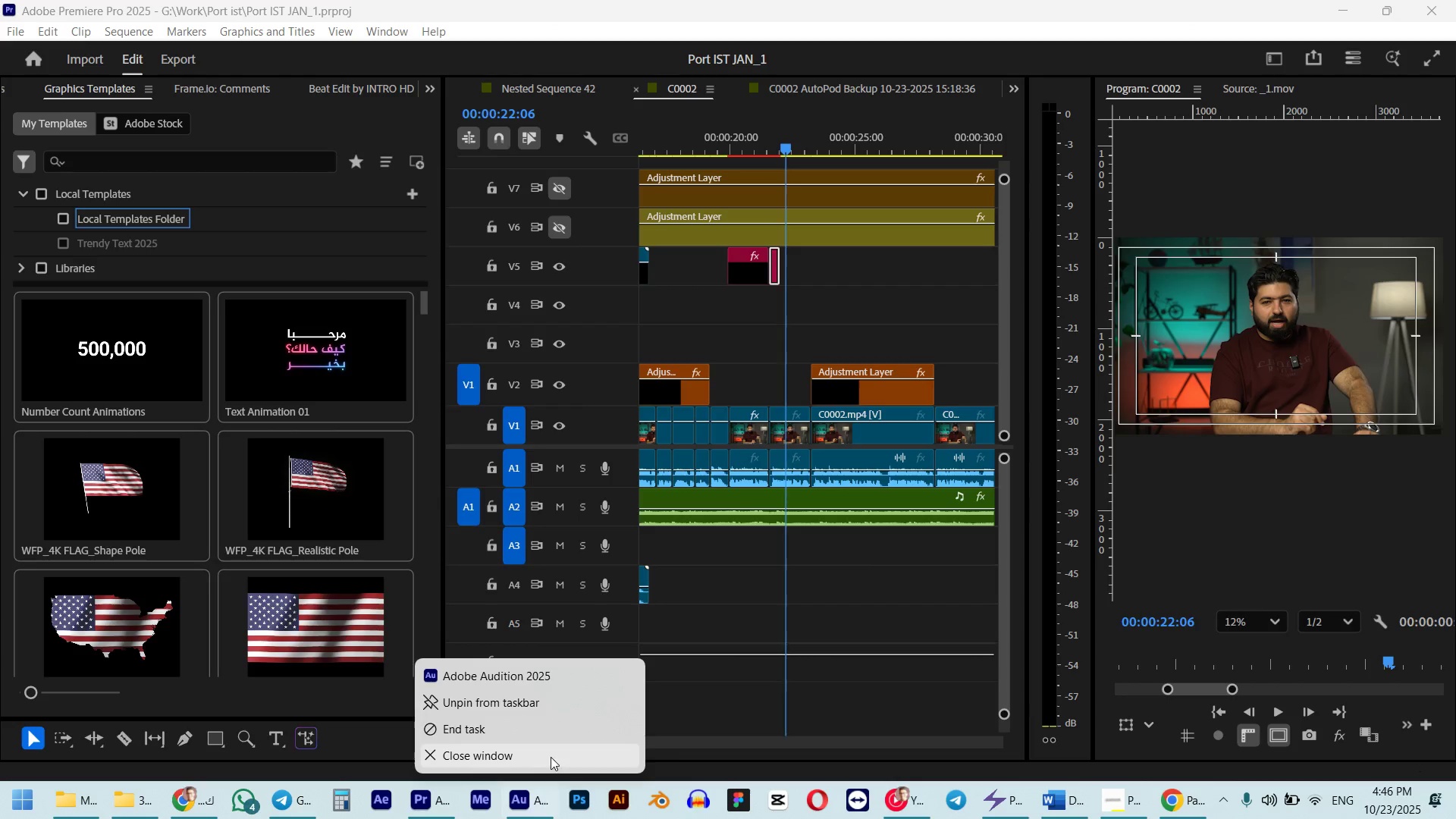 
left_click([551, 757])
 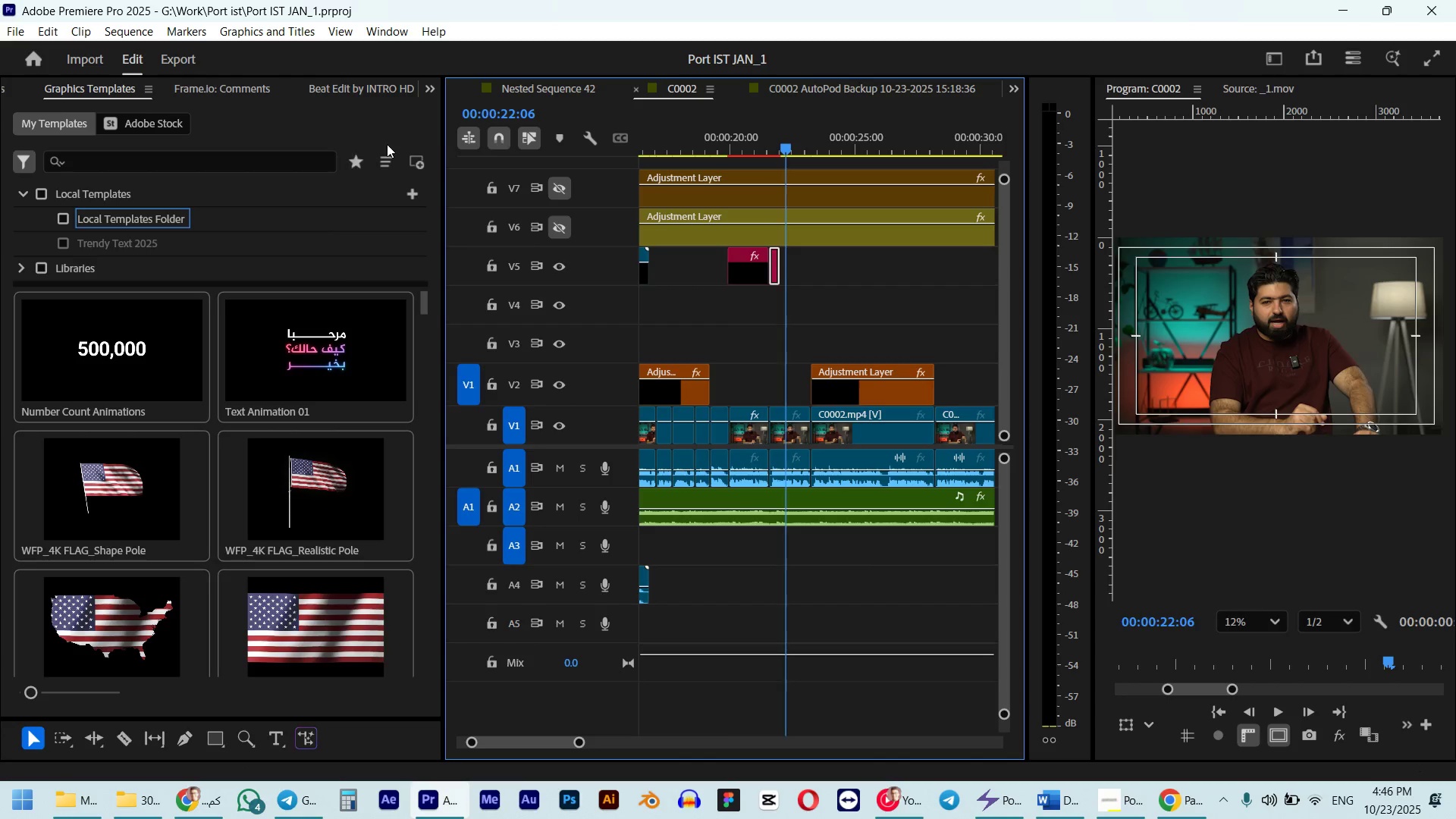 
left_click([419, 163])
 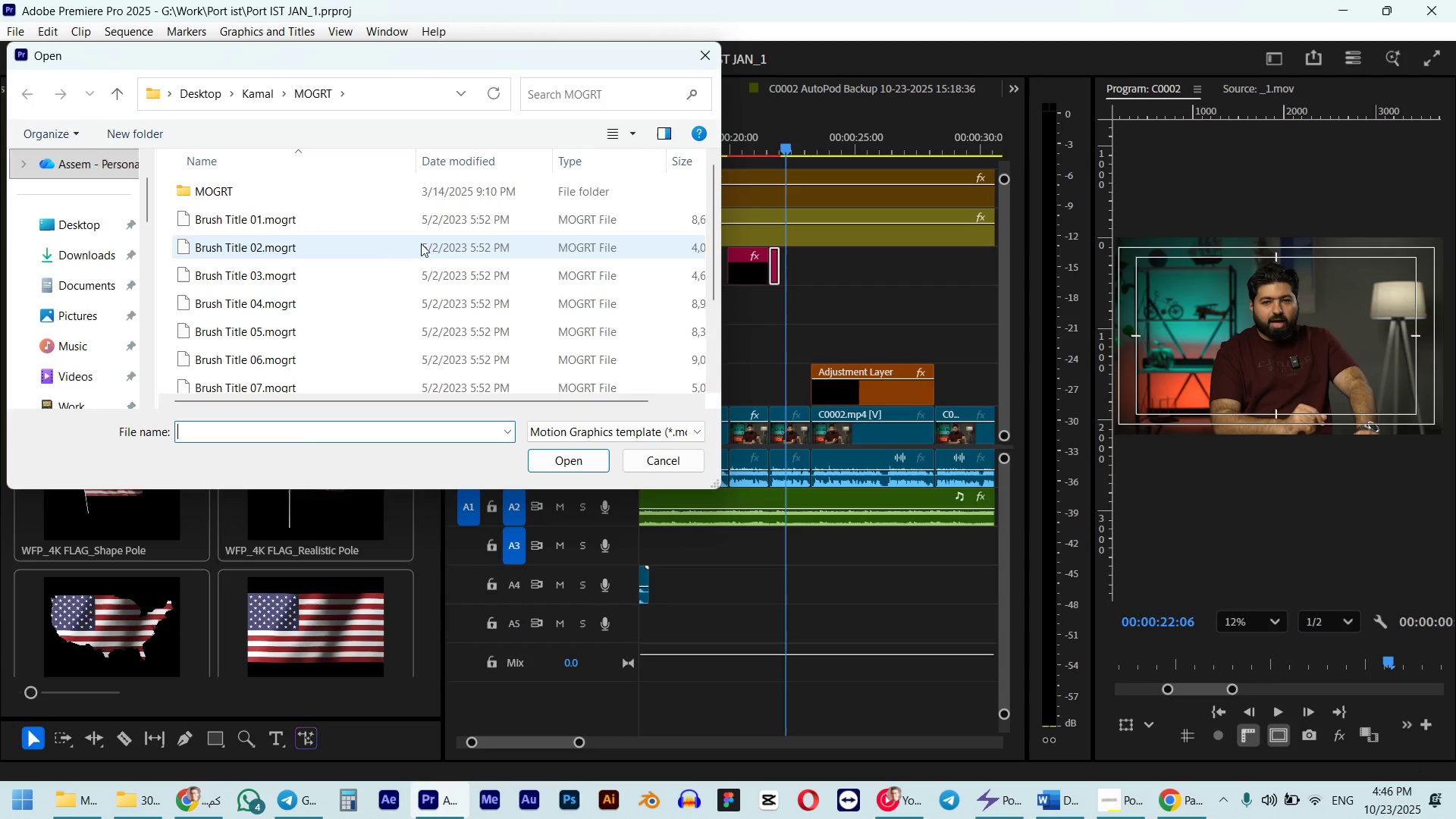 
scroll: coordinate [332, 285], scroll_direction: none, amount: 0.0
 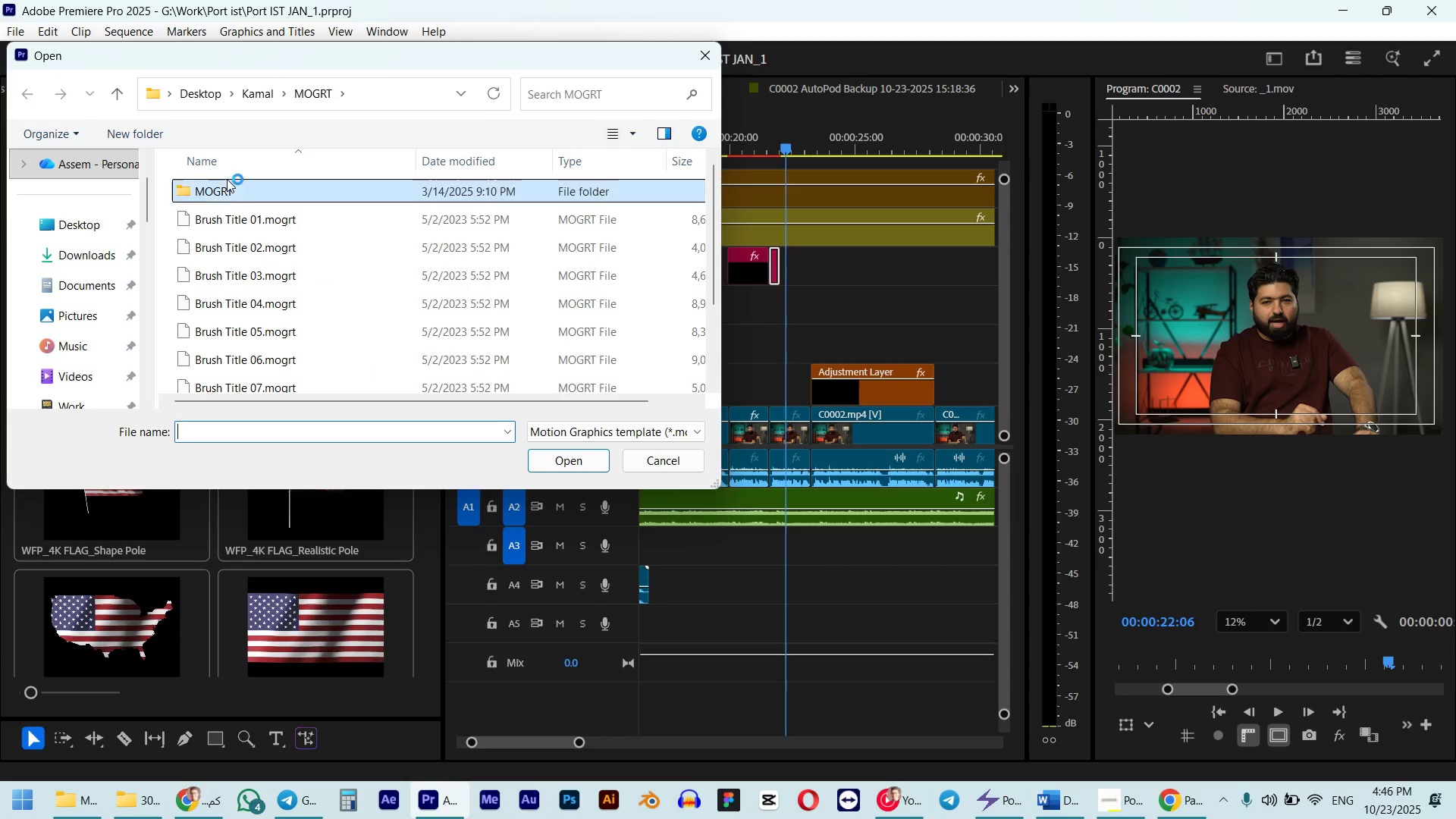 
double_click([227, 179])
 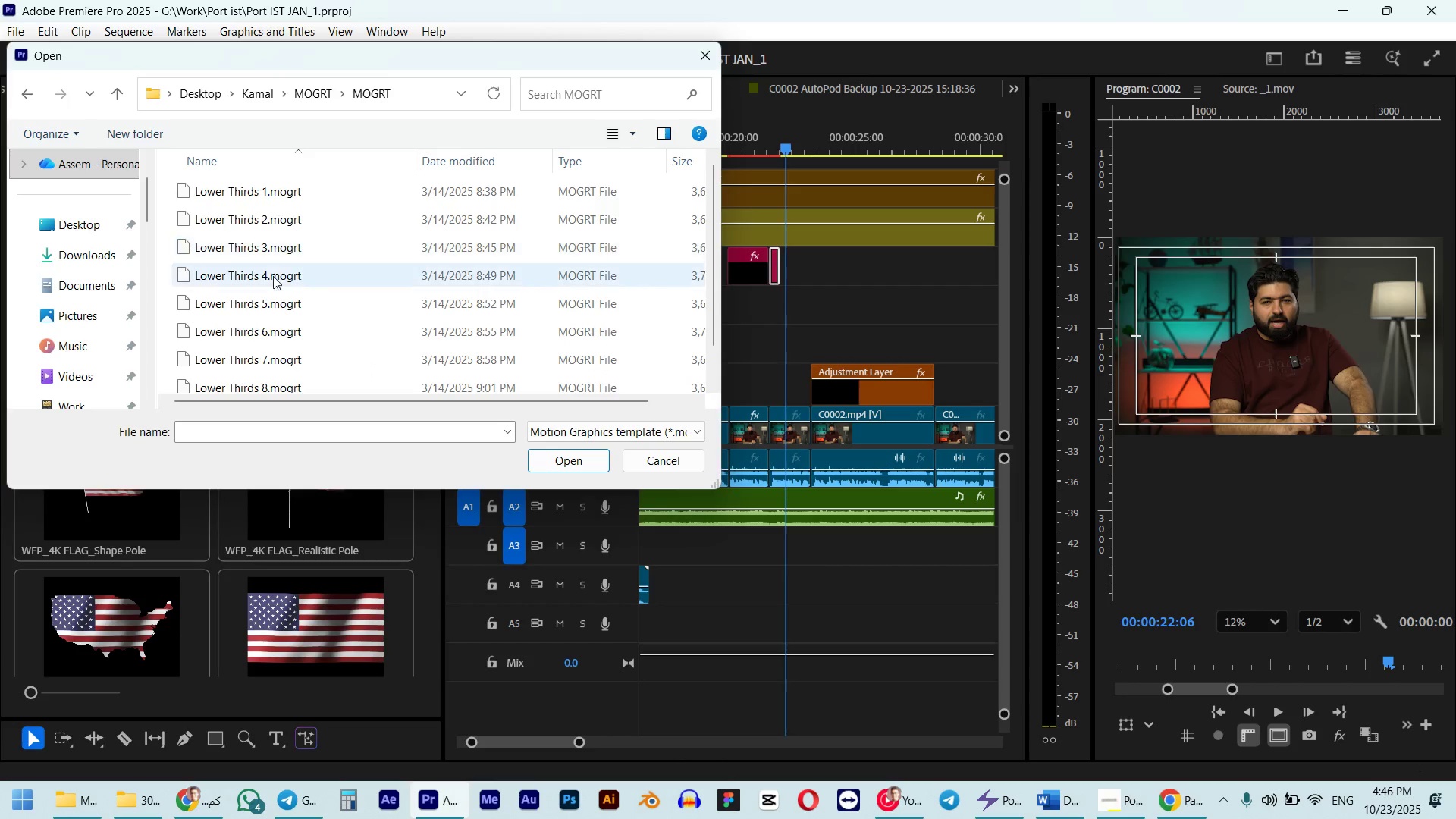 
scroll: coordinate [276, 303], scroll_direction: down, amount: 4.0
 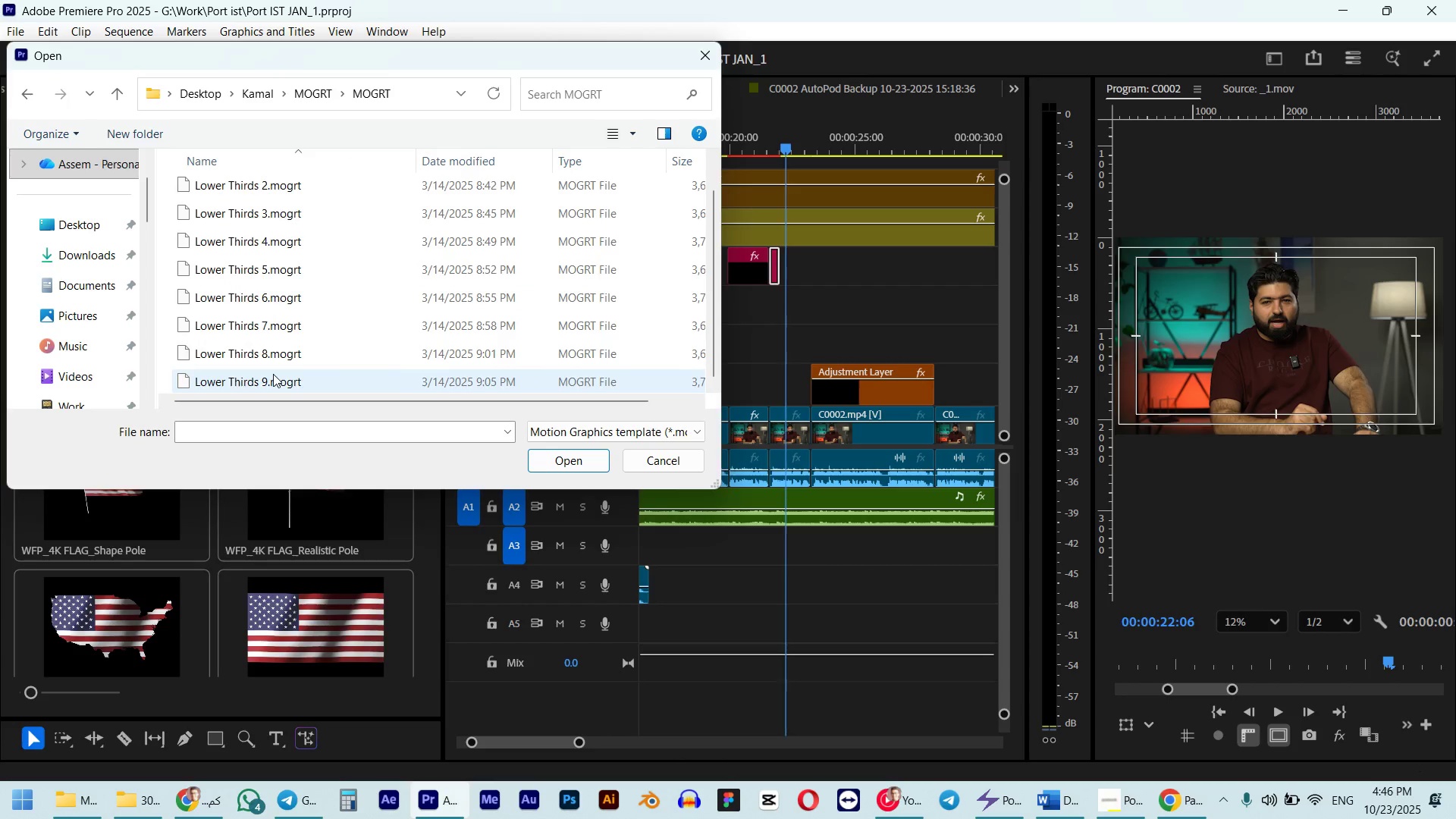 
double_click([273, 374])
 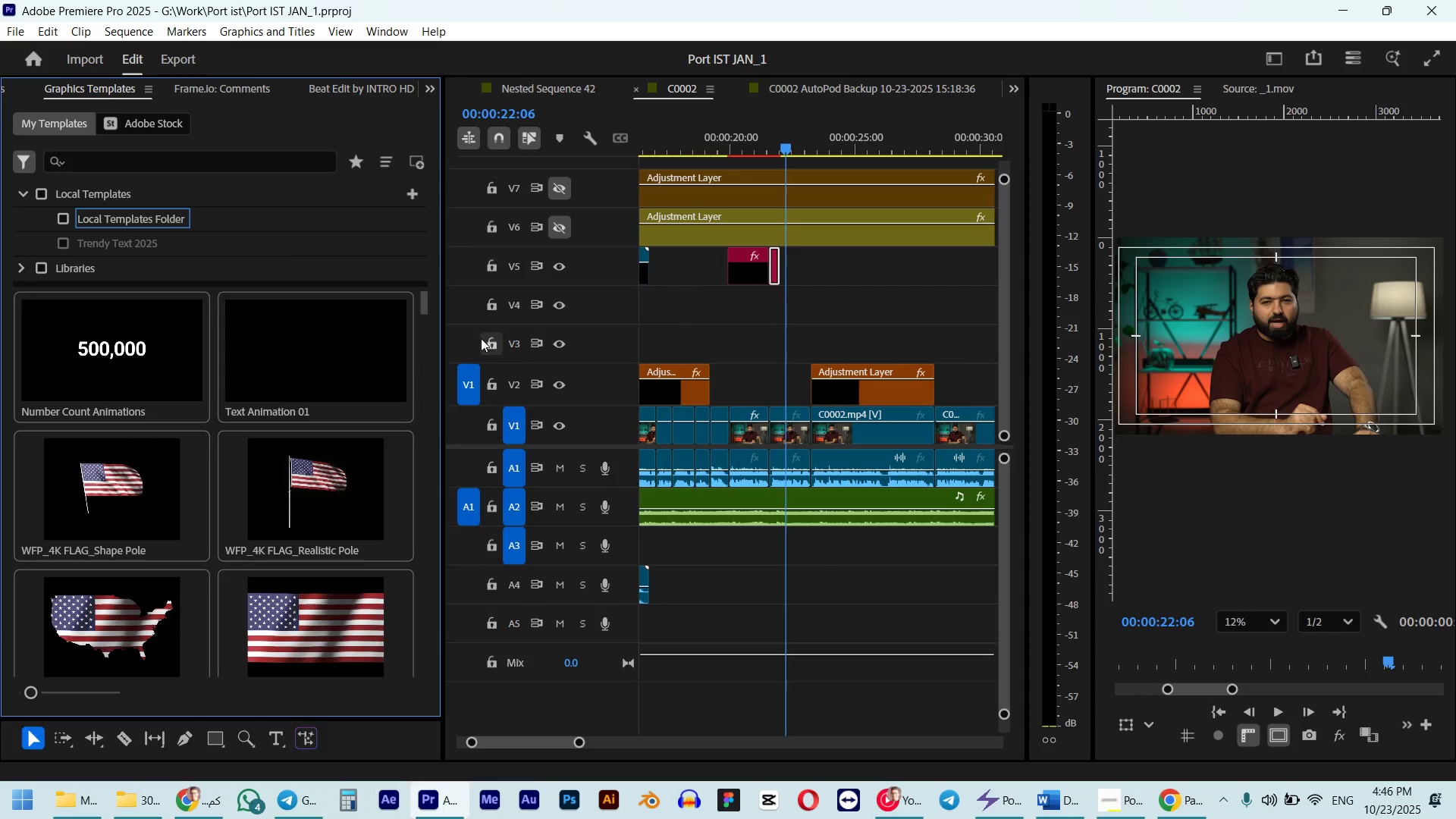 
scroll: coordinate [231, 410], scroll_direction: up, amount: 8.0
 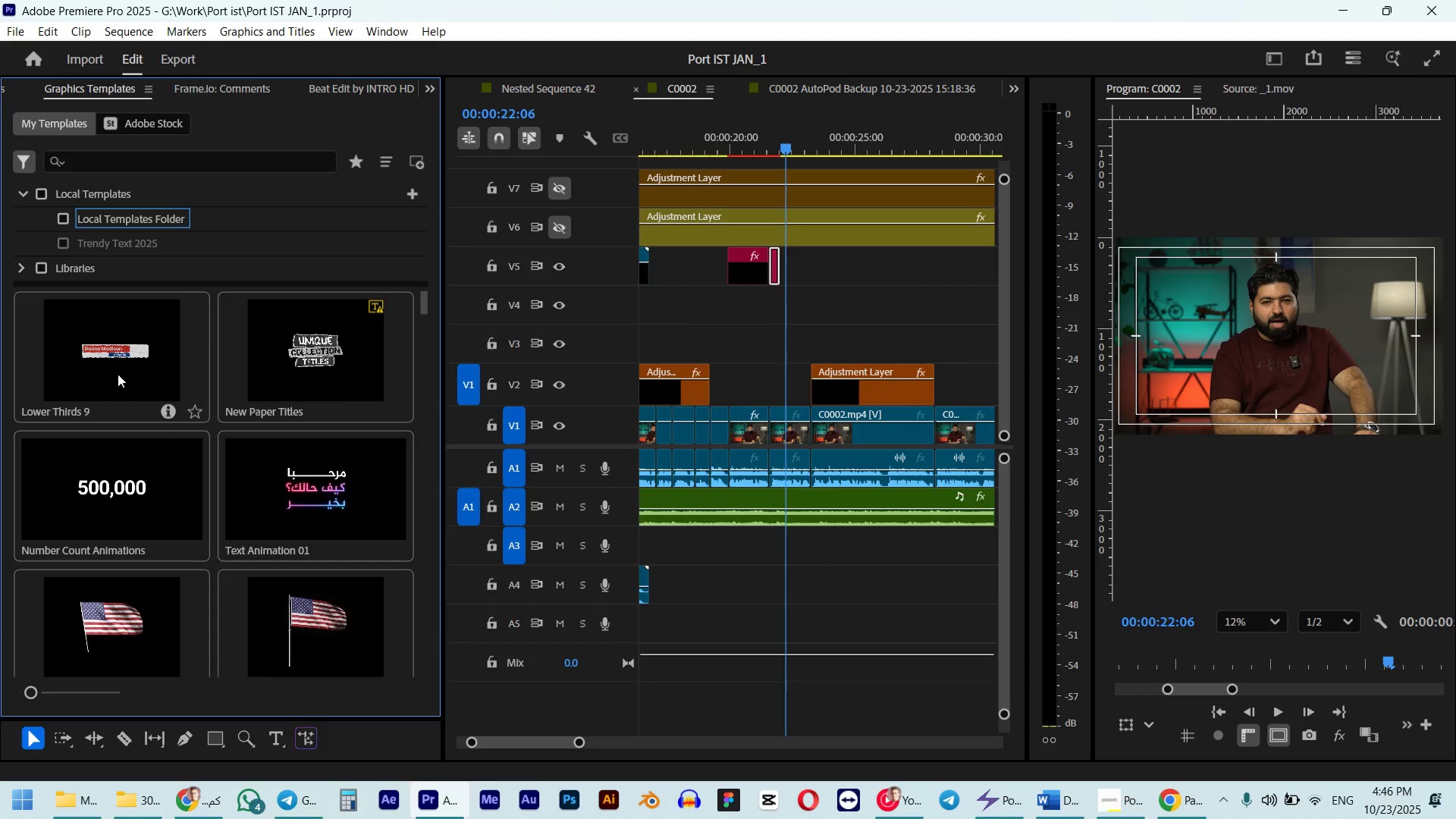 
left_click([118, 374])
 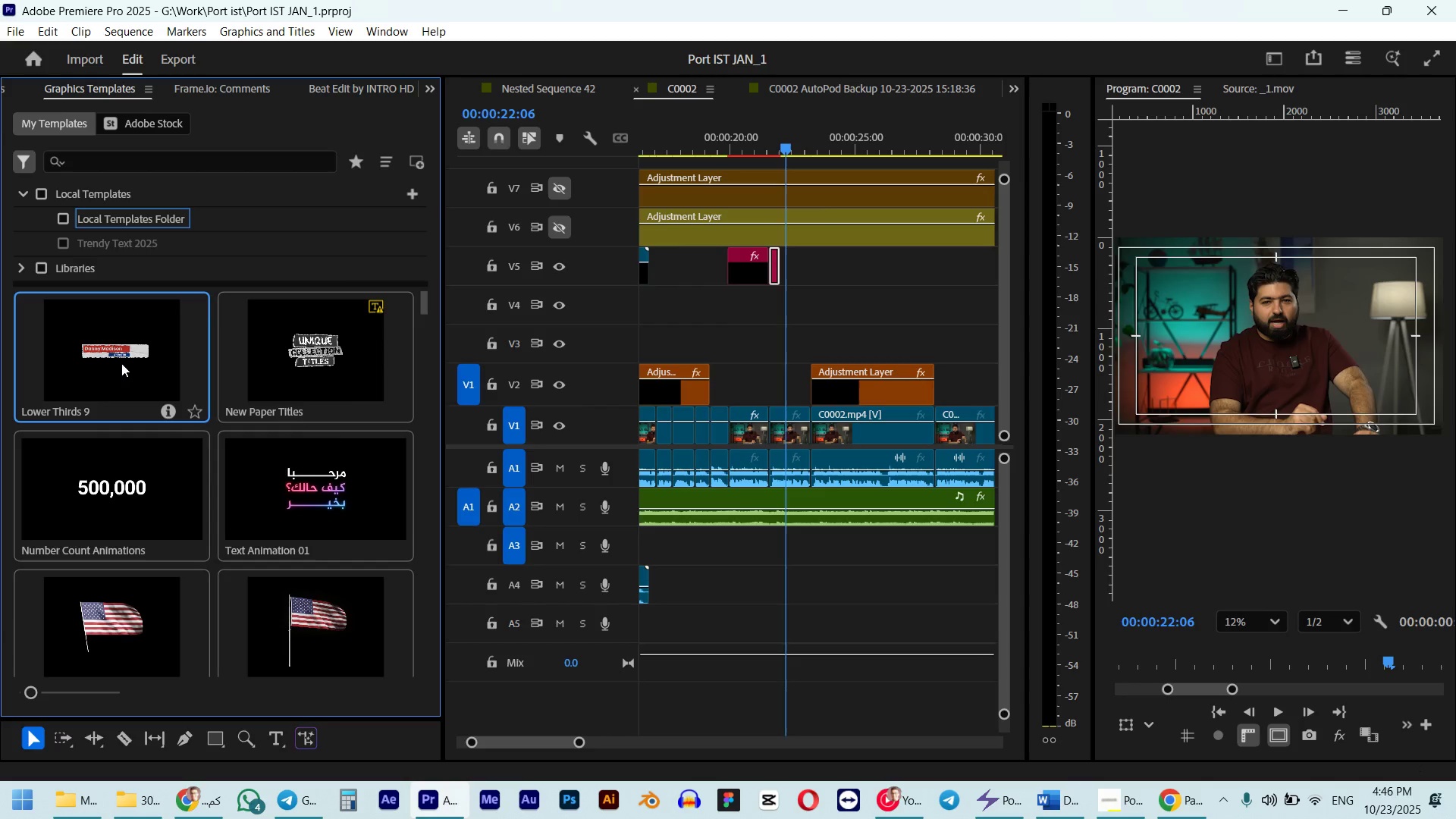 
left_click_drag(start_coordinate=[120, 363], to_coordinate=[776, 312])
 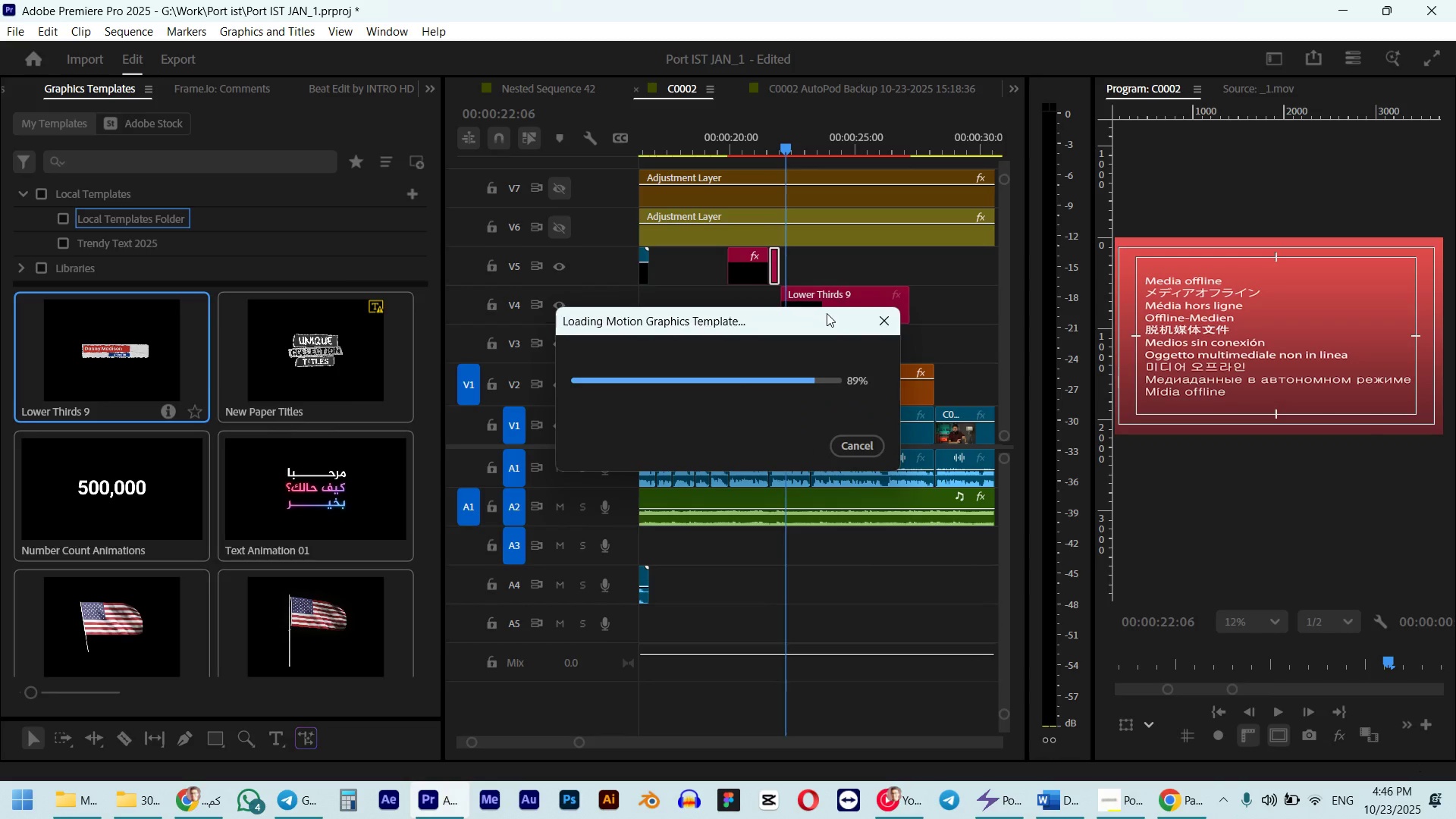 
key(Control+ControlLeft)
 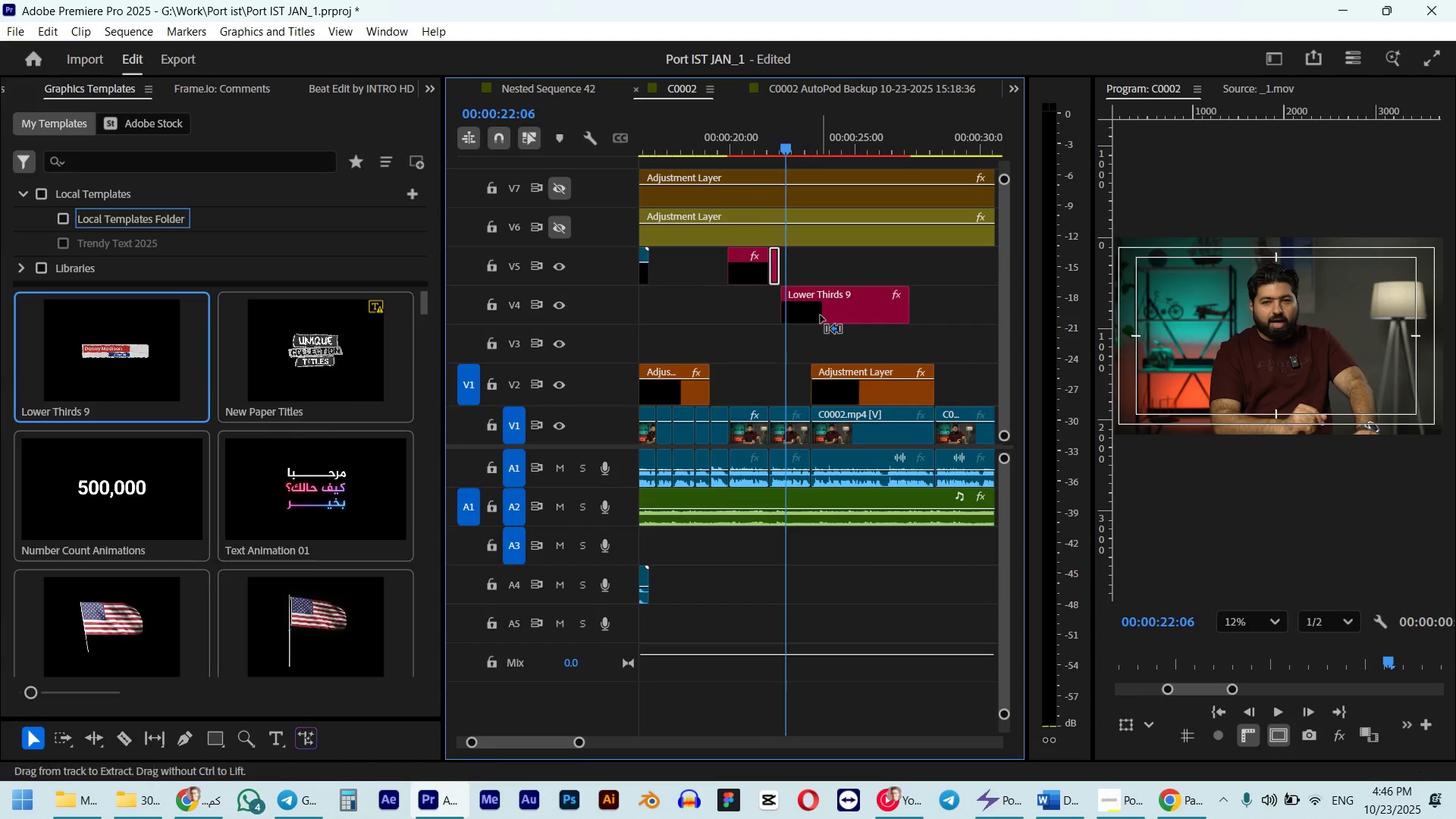 
key(Control+S)
 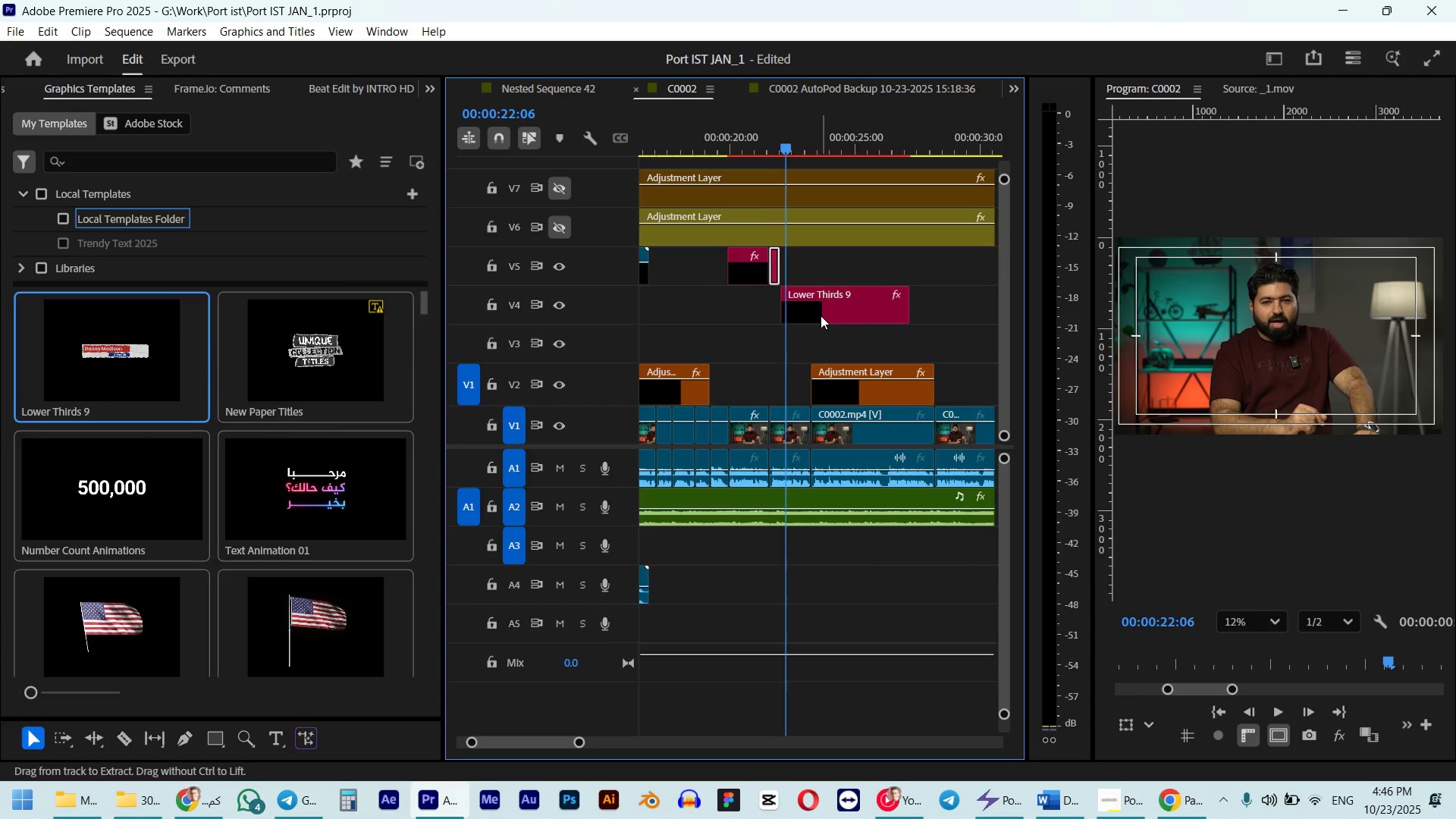 
hold_key(key=AltLeft, duration=0.61)
scroll: coordinate [821, 315], scroll_direction: up, amount: 6.0
 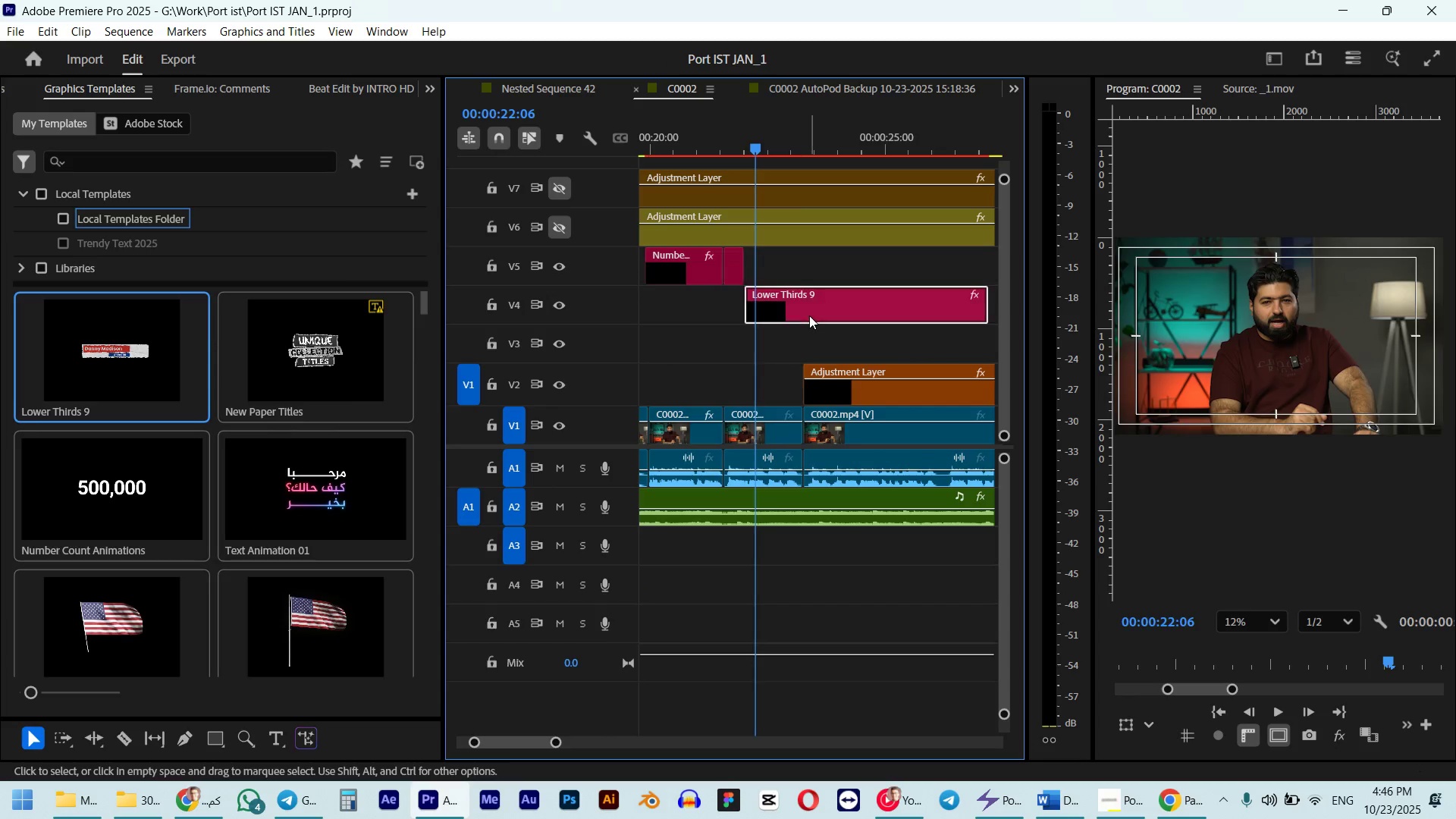 
left_click_drag(start_coordinate=[809, 315], to_coordinate=[805, 315])
 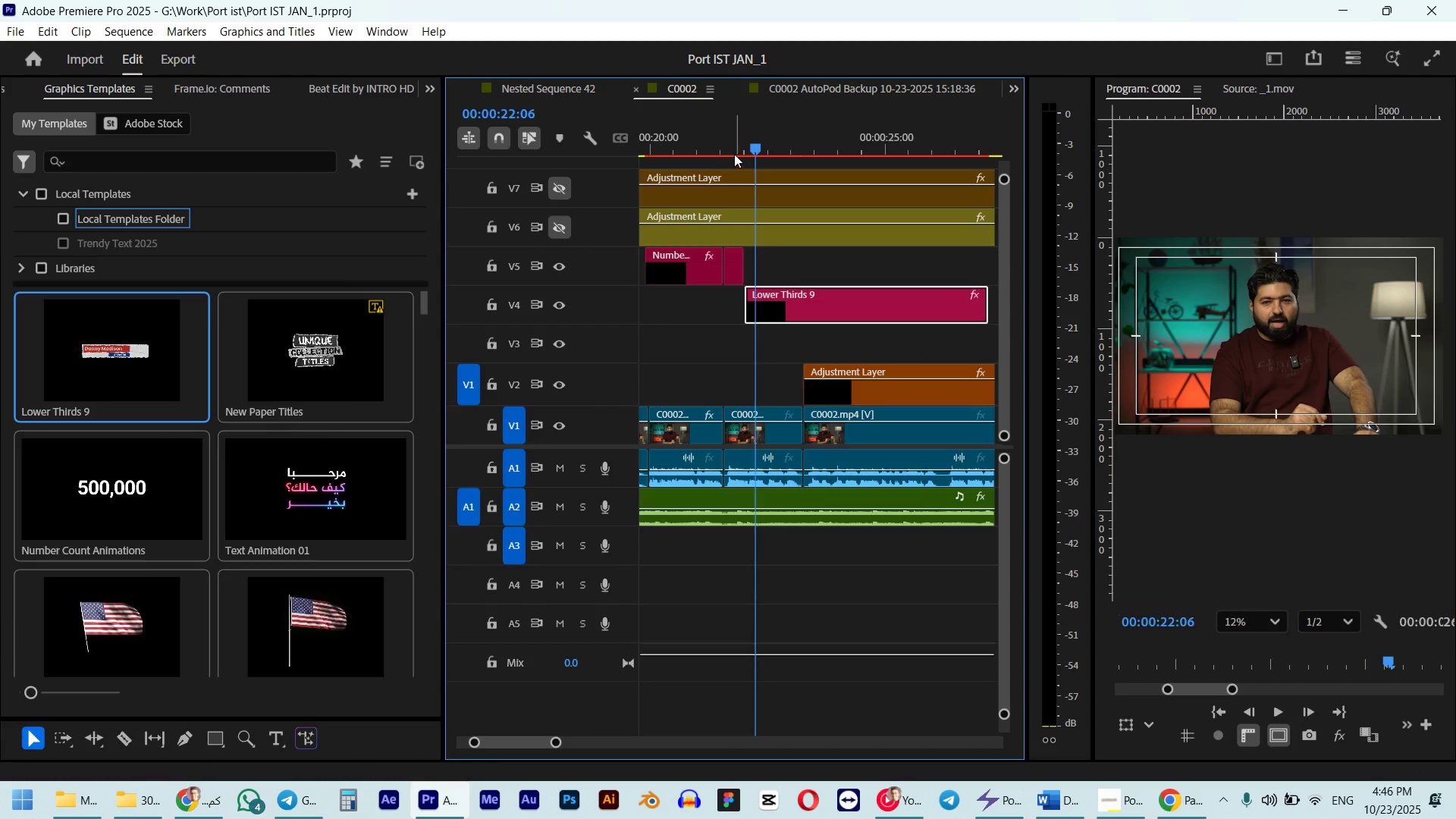 
left_click([734, 146])
 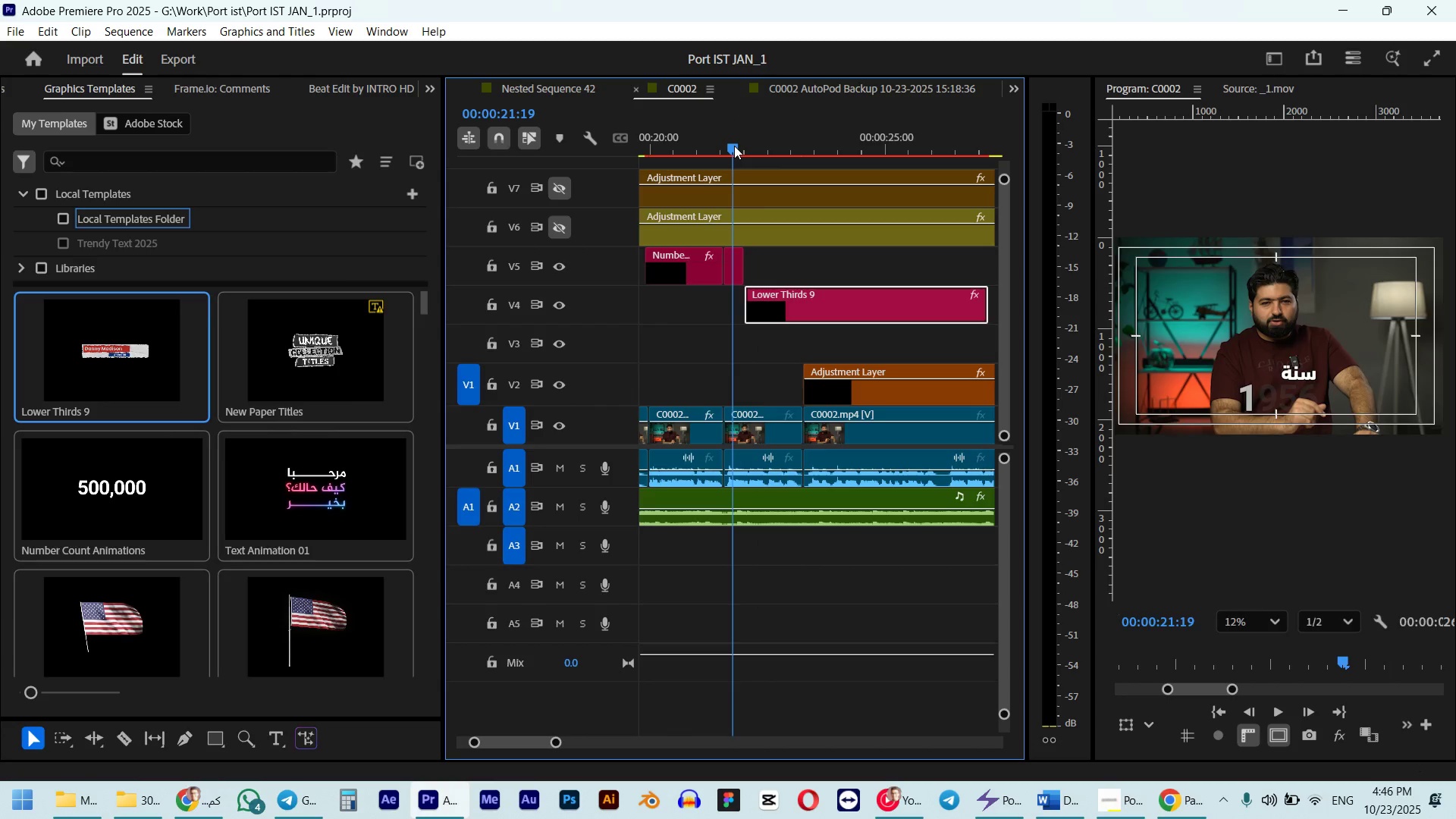 
key(Space)
 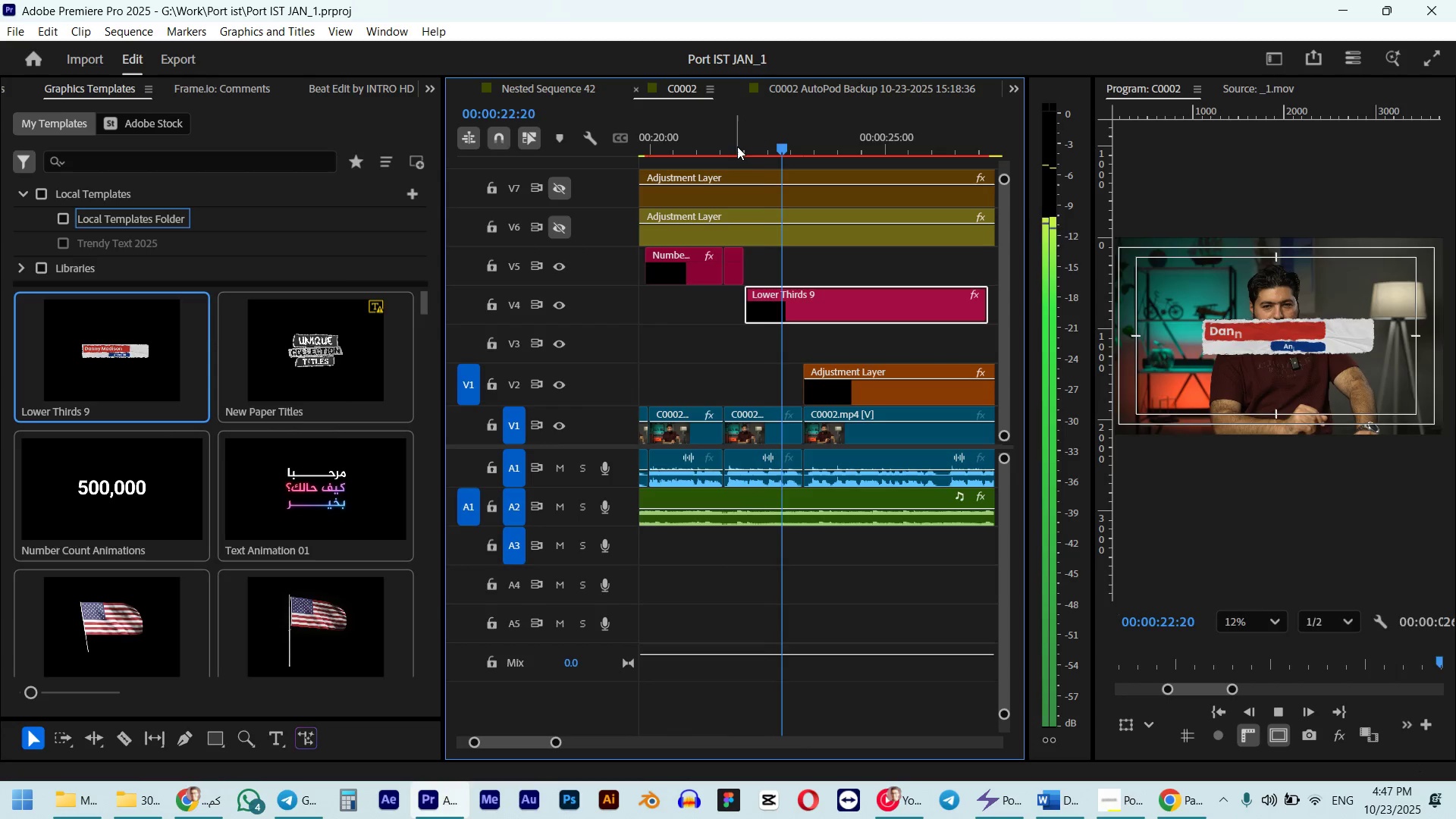 
key(Space)
 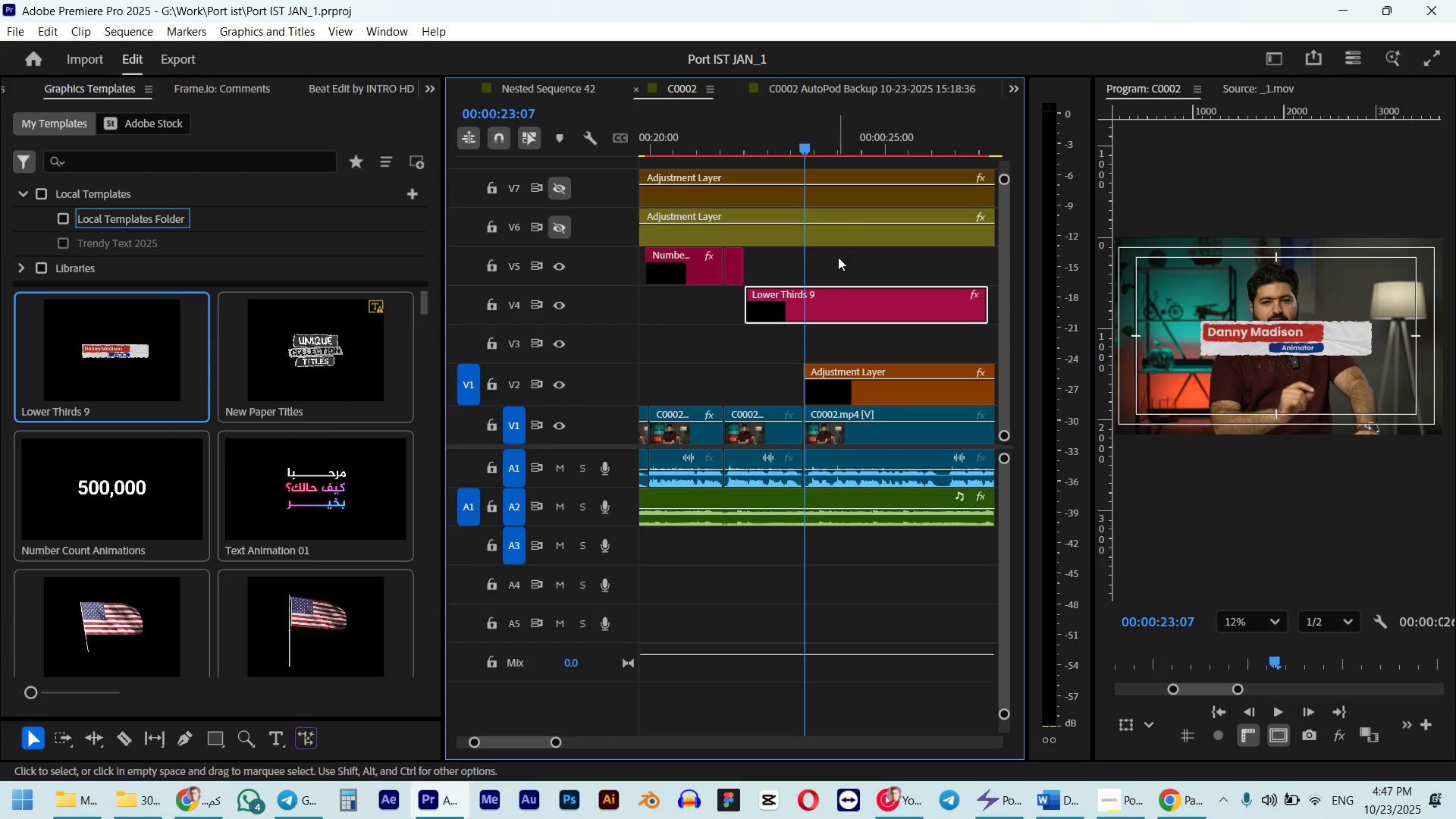 
left_click([833, 309])
 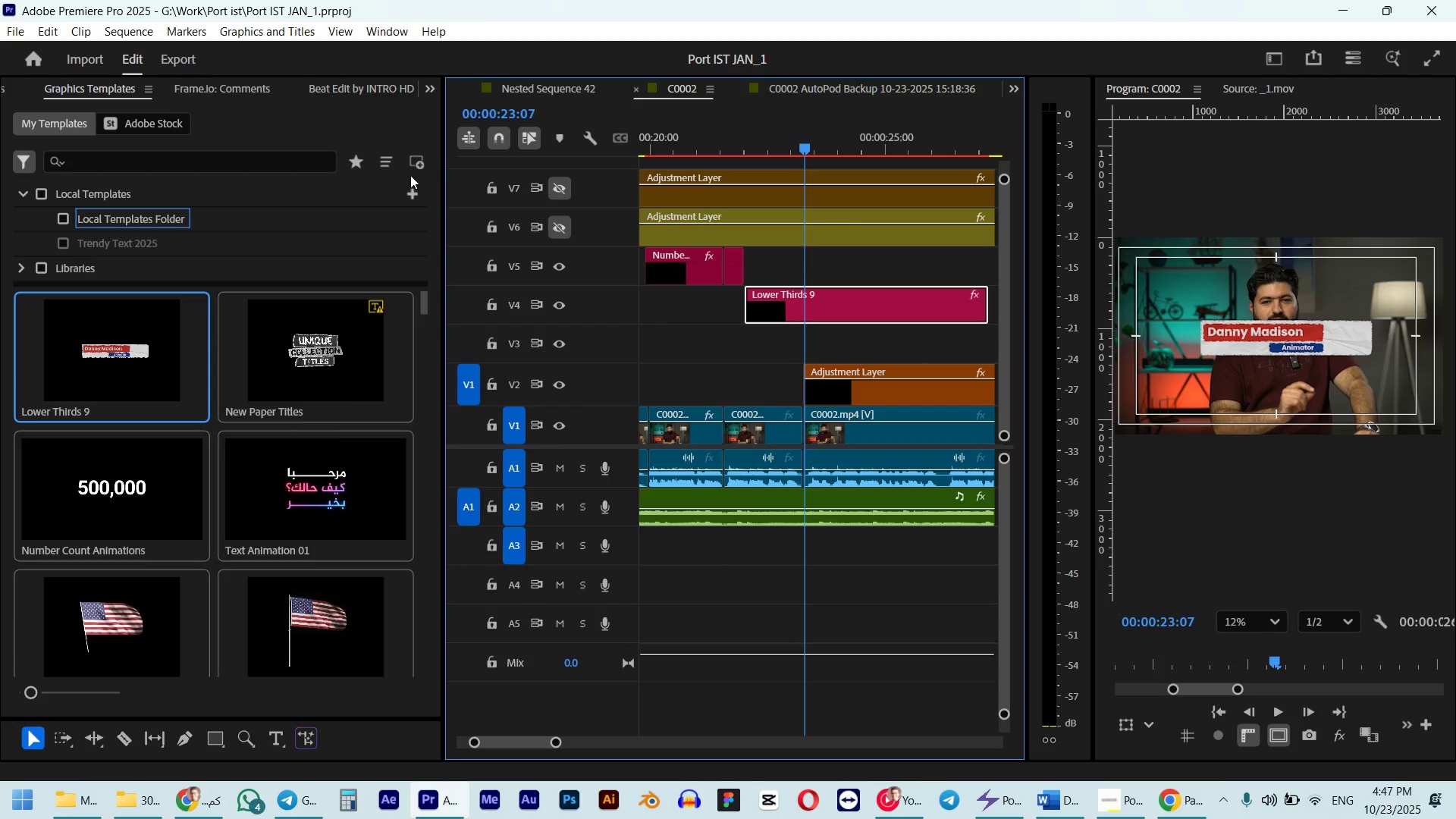 
hold_key(key=ShiftLeft, duration=1.52)
 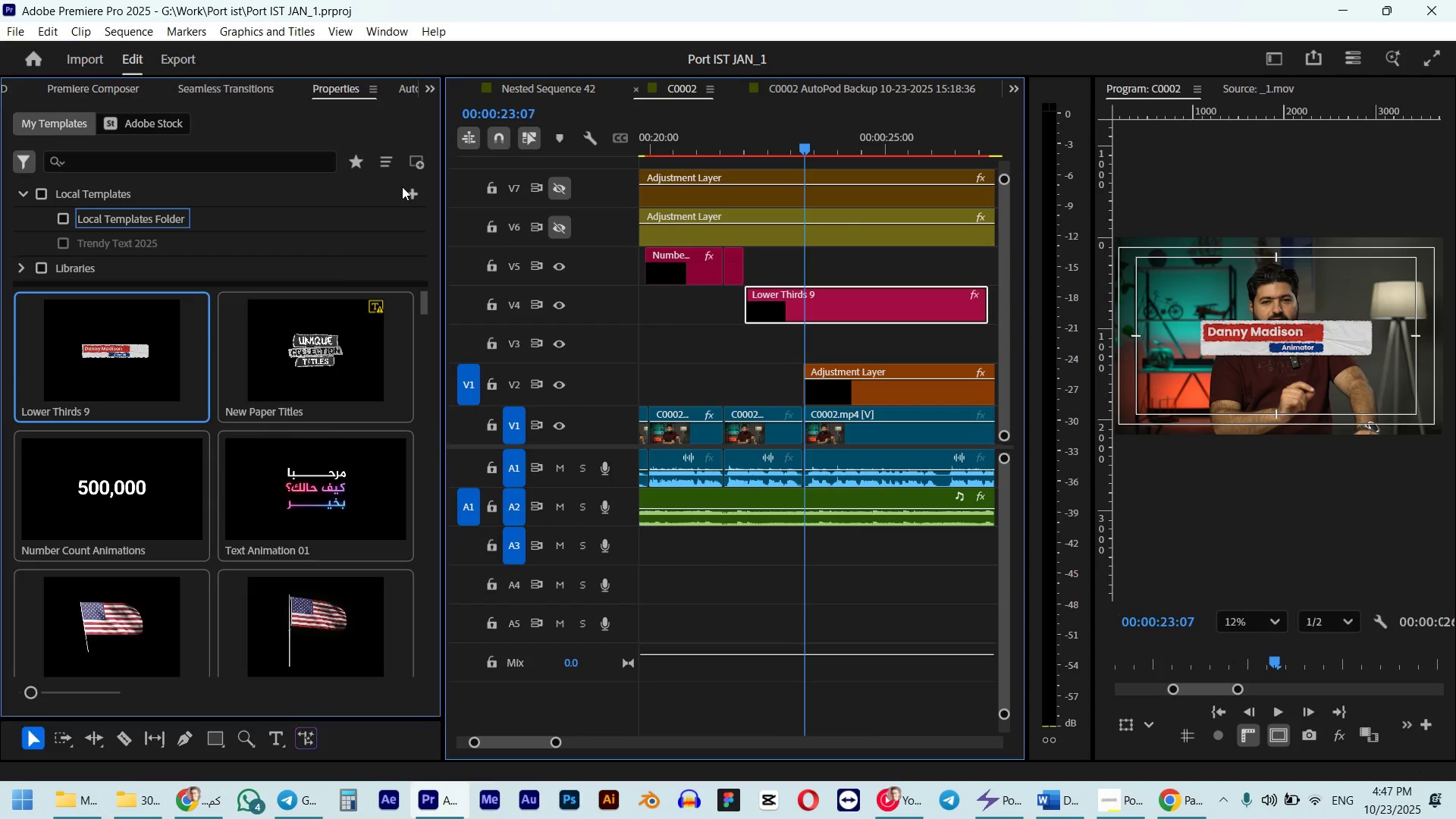 
key(Shift+0)
 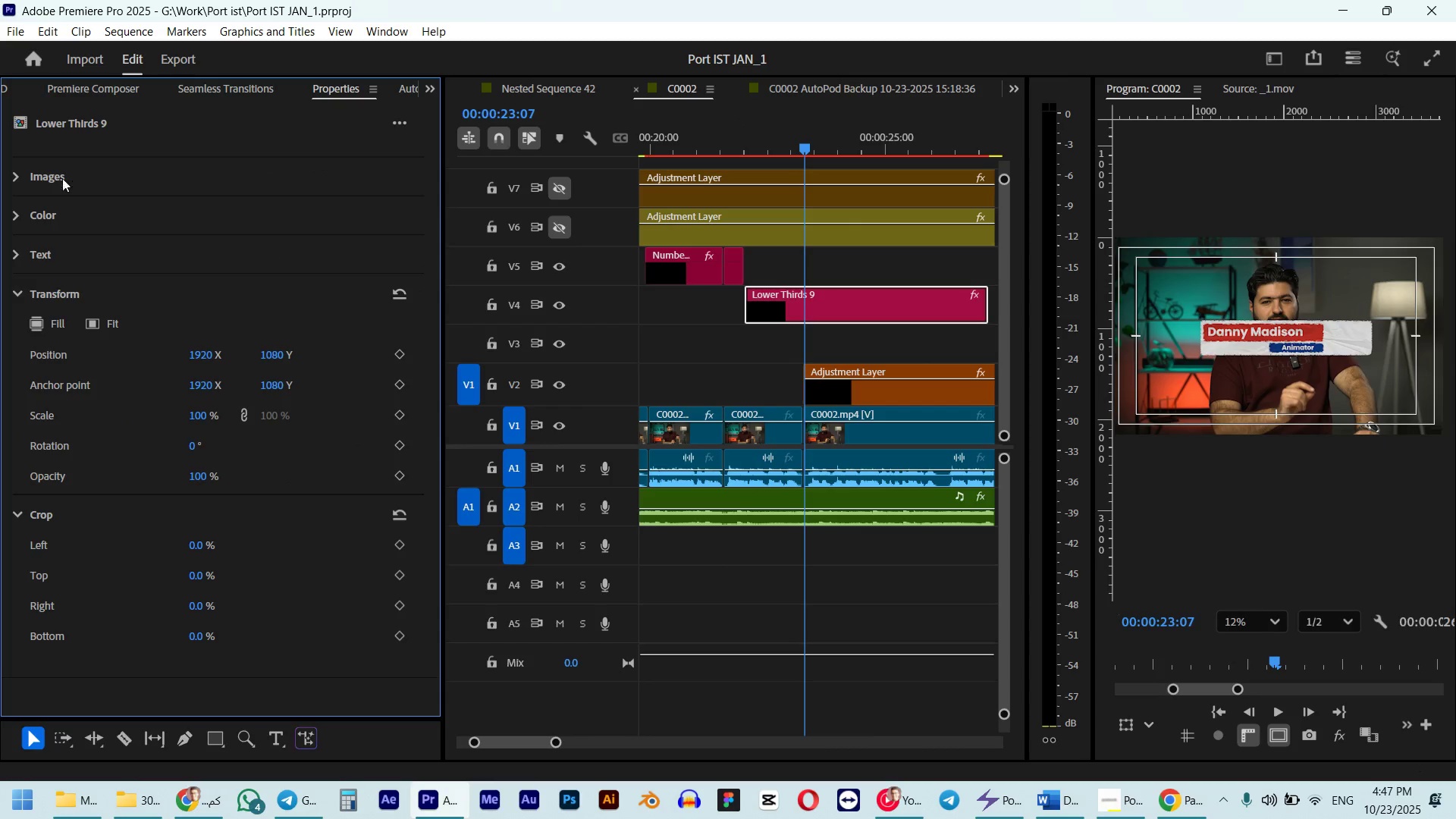 
left_click([17, 174])
 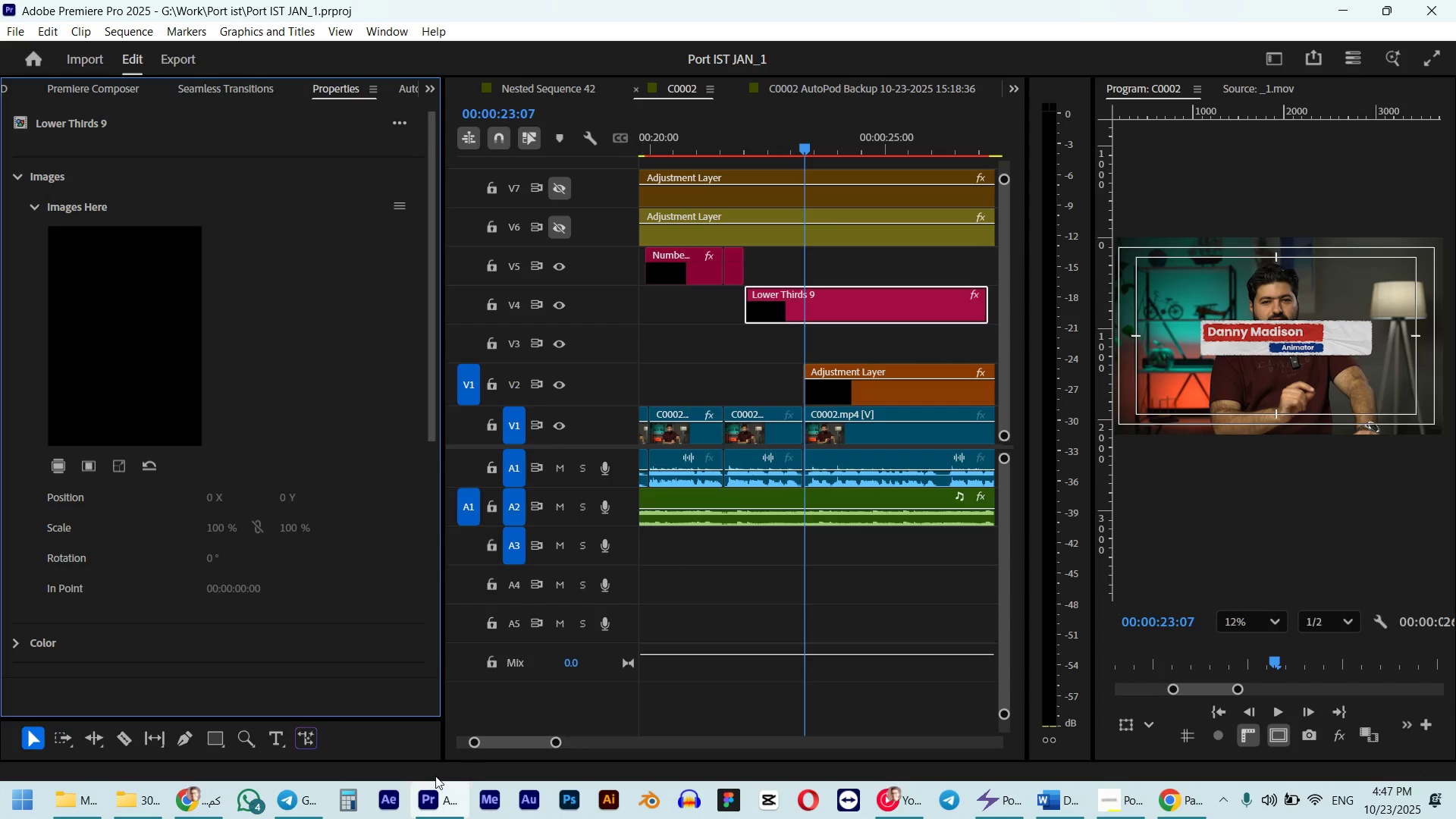 
left_click([313, 805])
 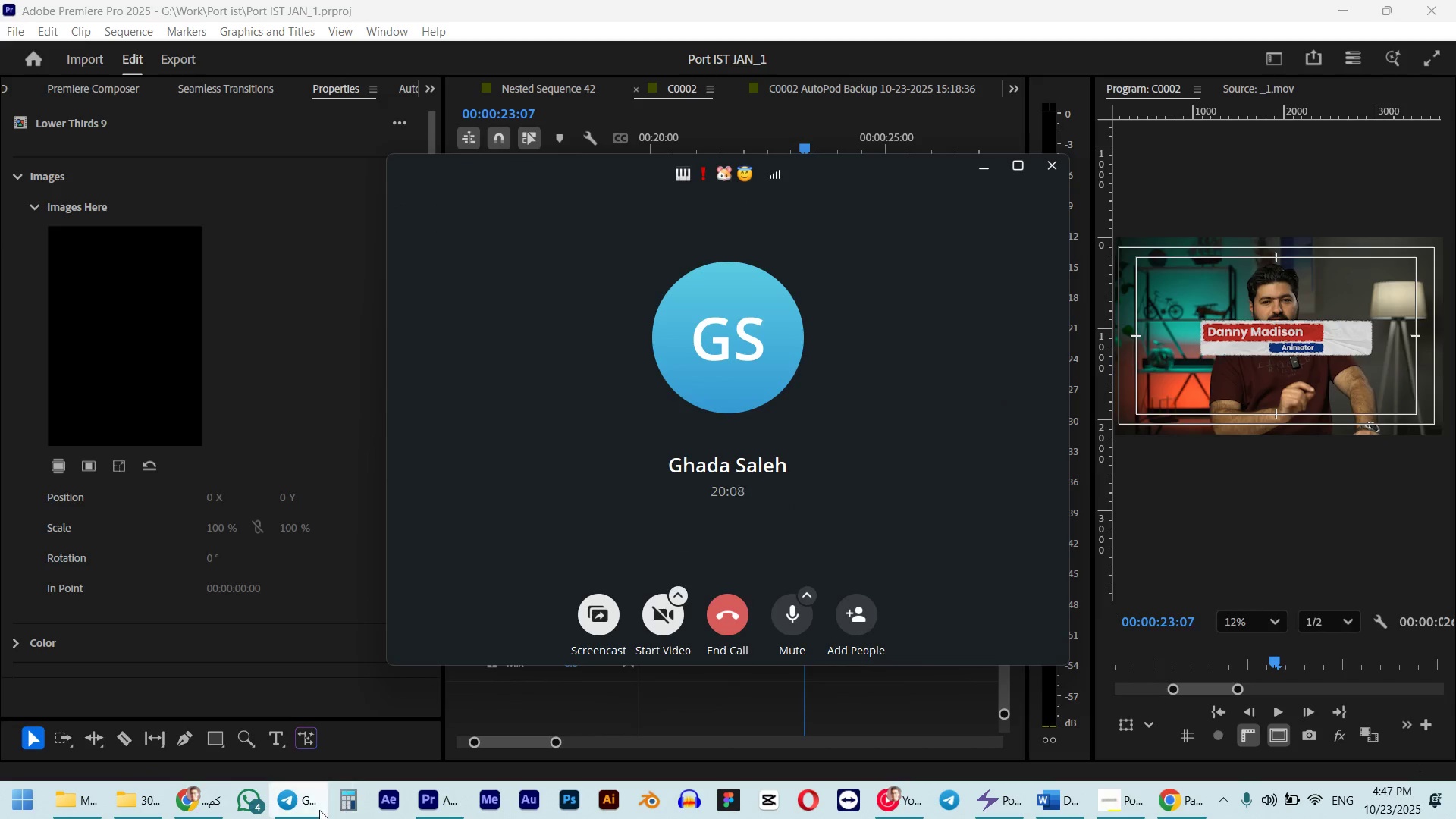 
left_click([318, 810])
 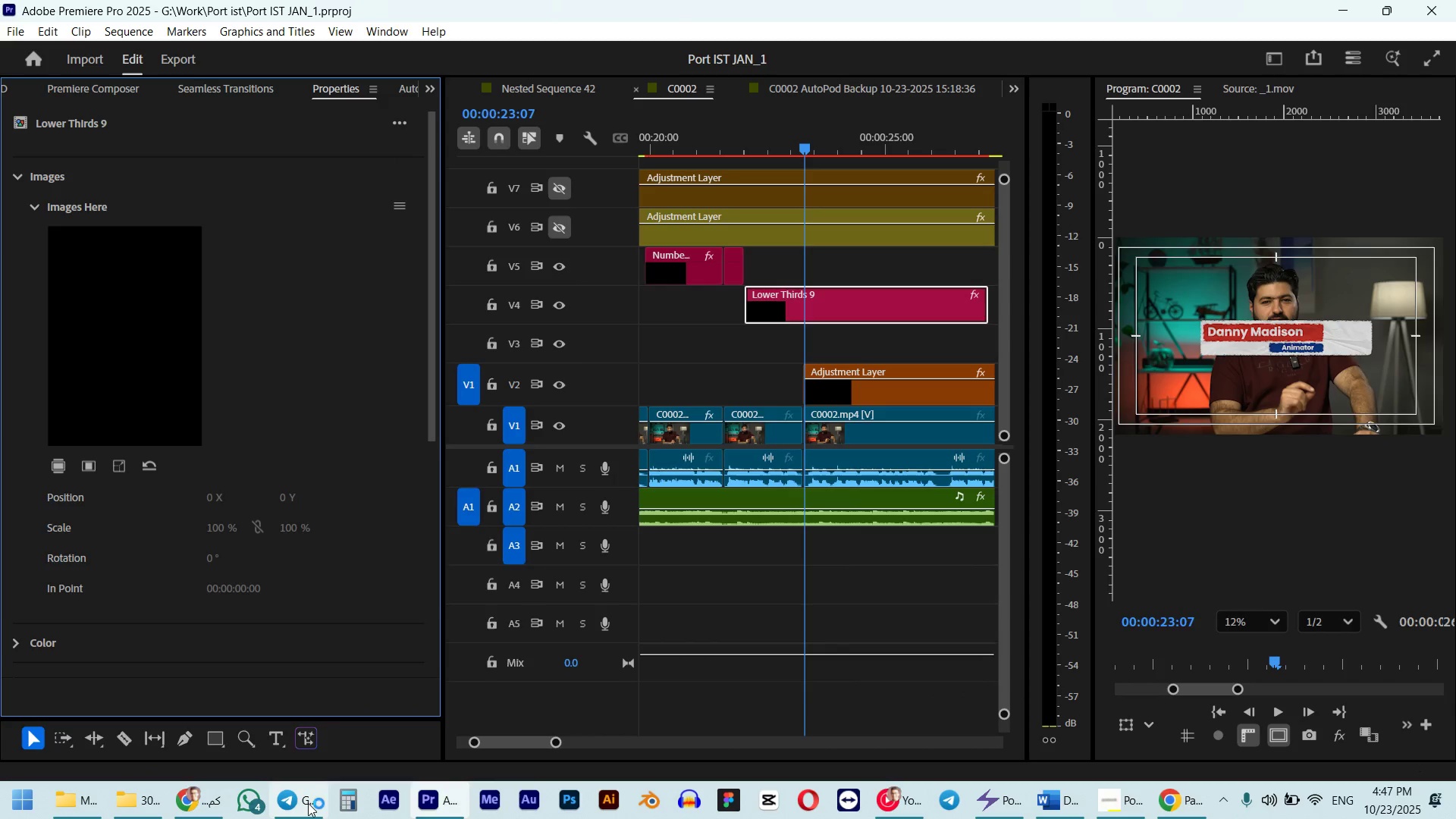 
middle_click([308, 803])
 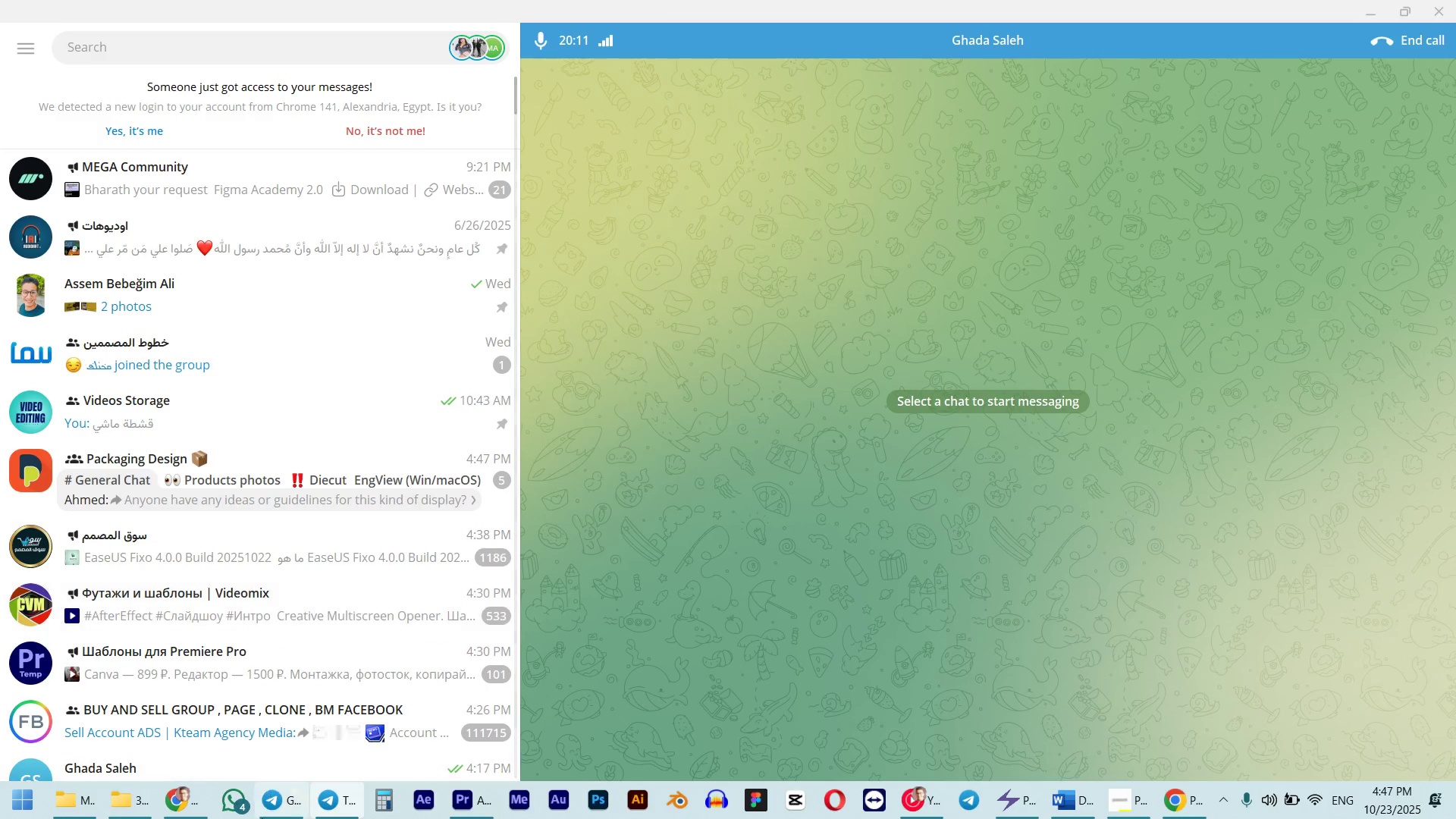 
left_click([312, 806])
 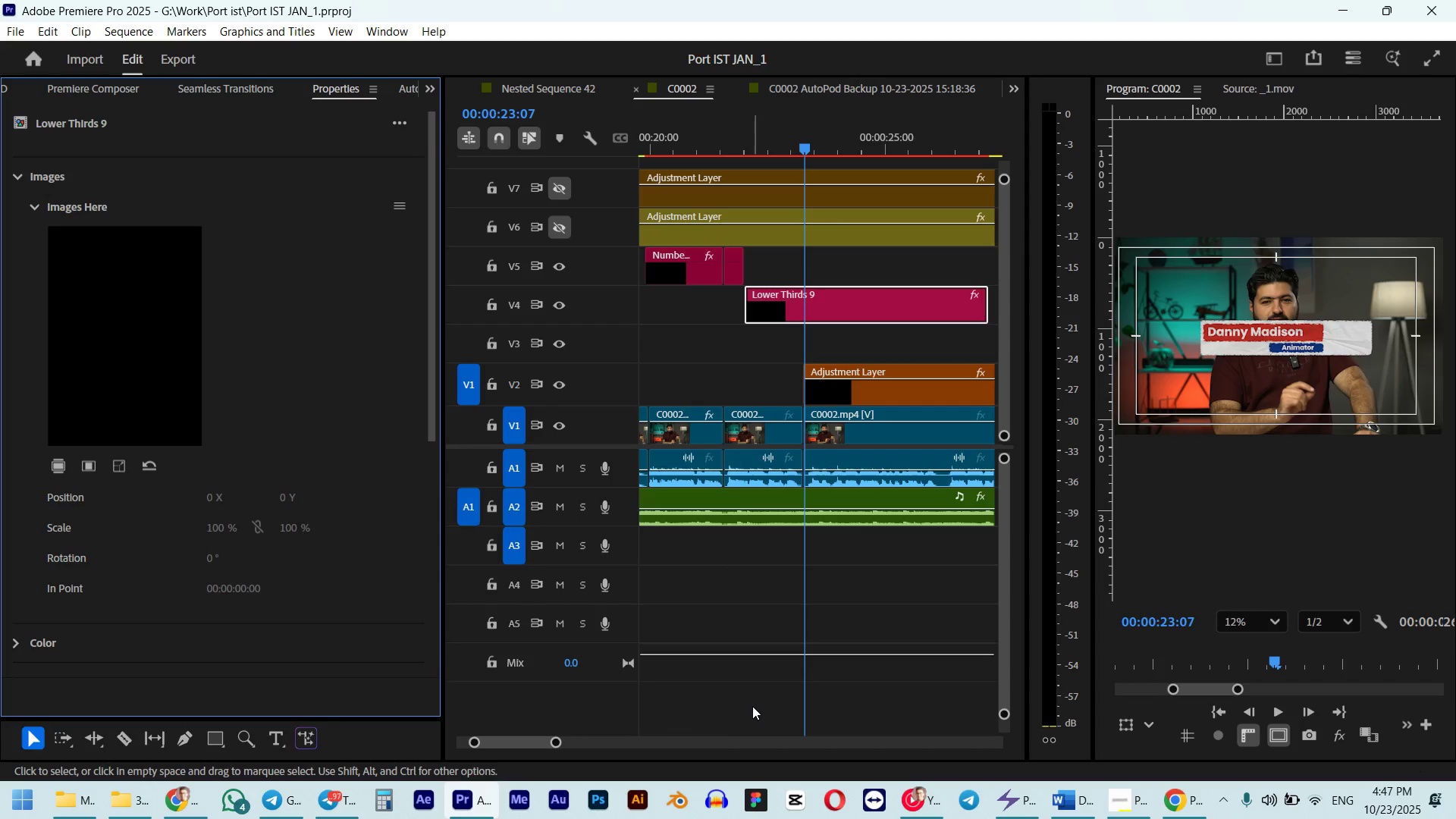 
wait(29.8)
 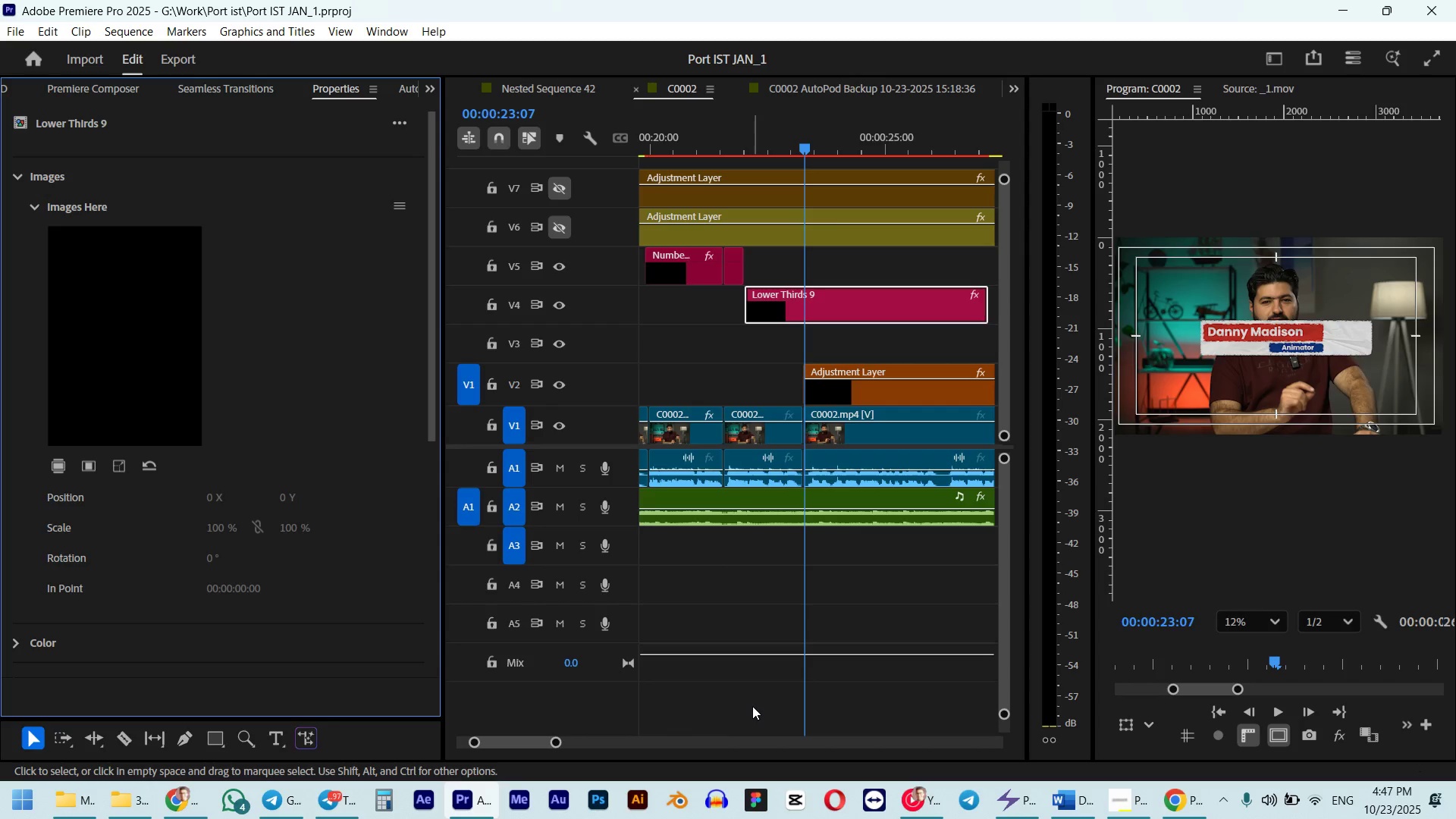 
left_click([187, 799])
 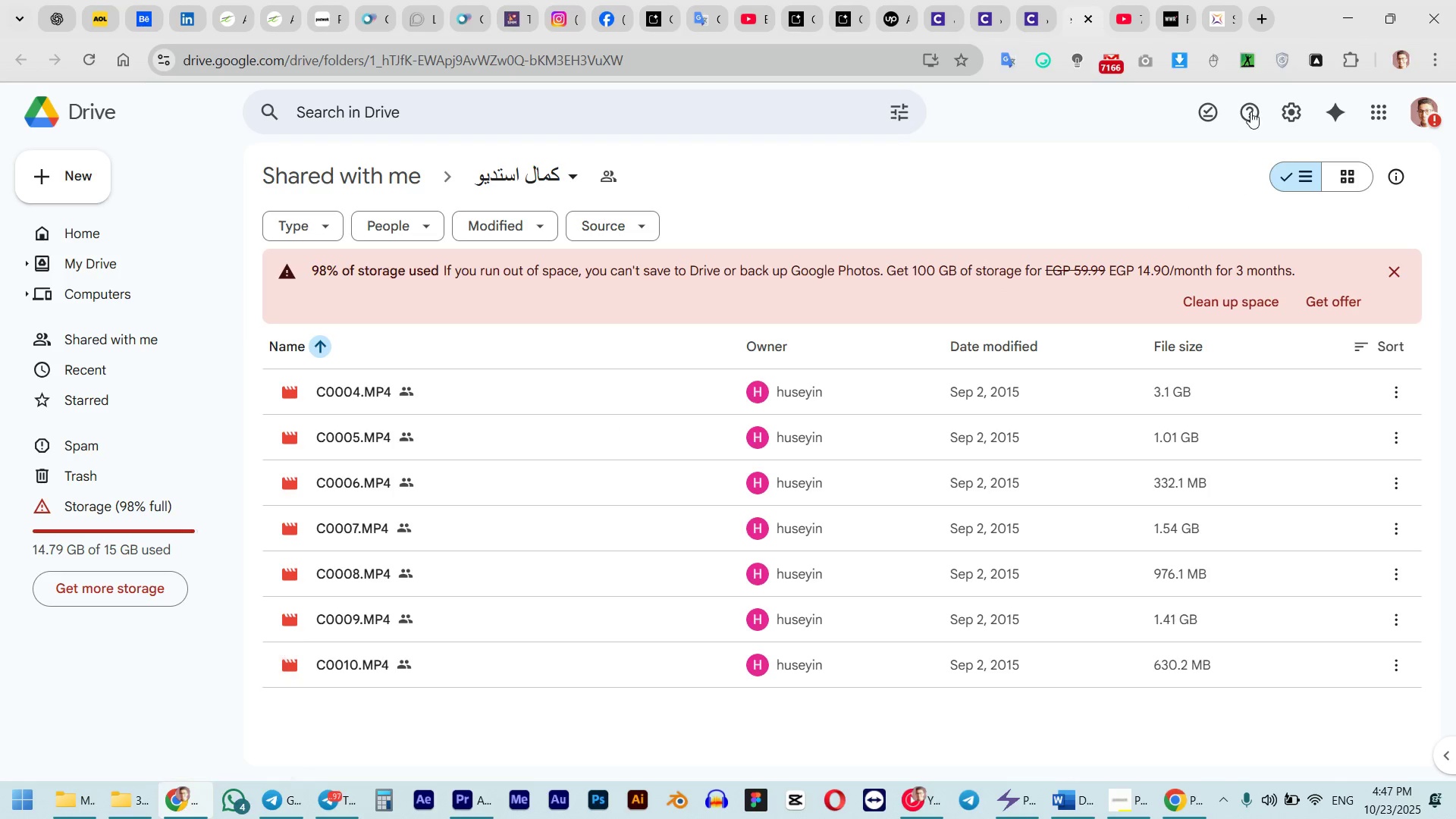 
left_click([1258, 0])
 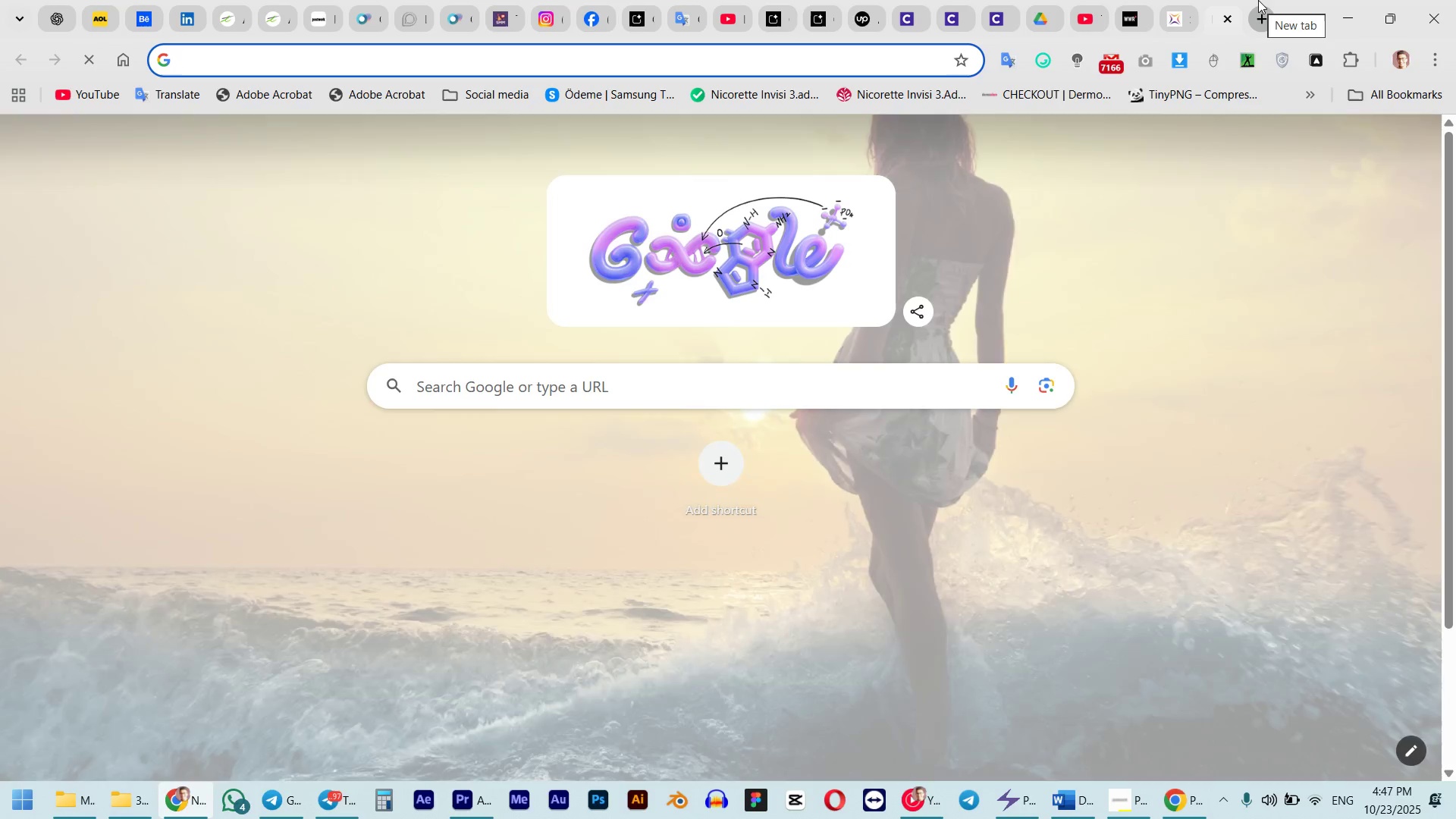 
type(g)
key(NumpadEnter)
type(lhg)
key(Backspace)
key(Backspace)
key(Backspace)
key(Backspace)
 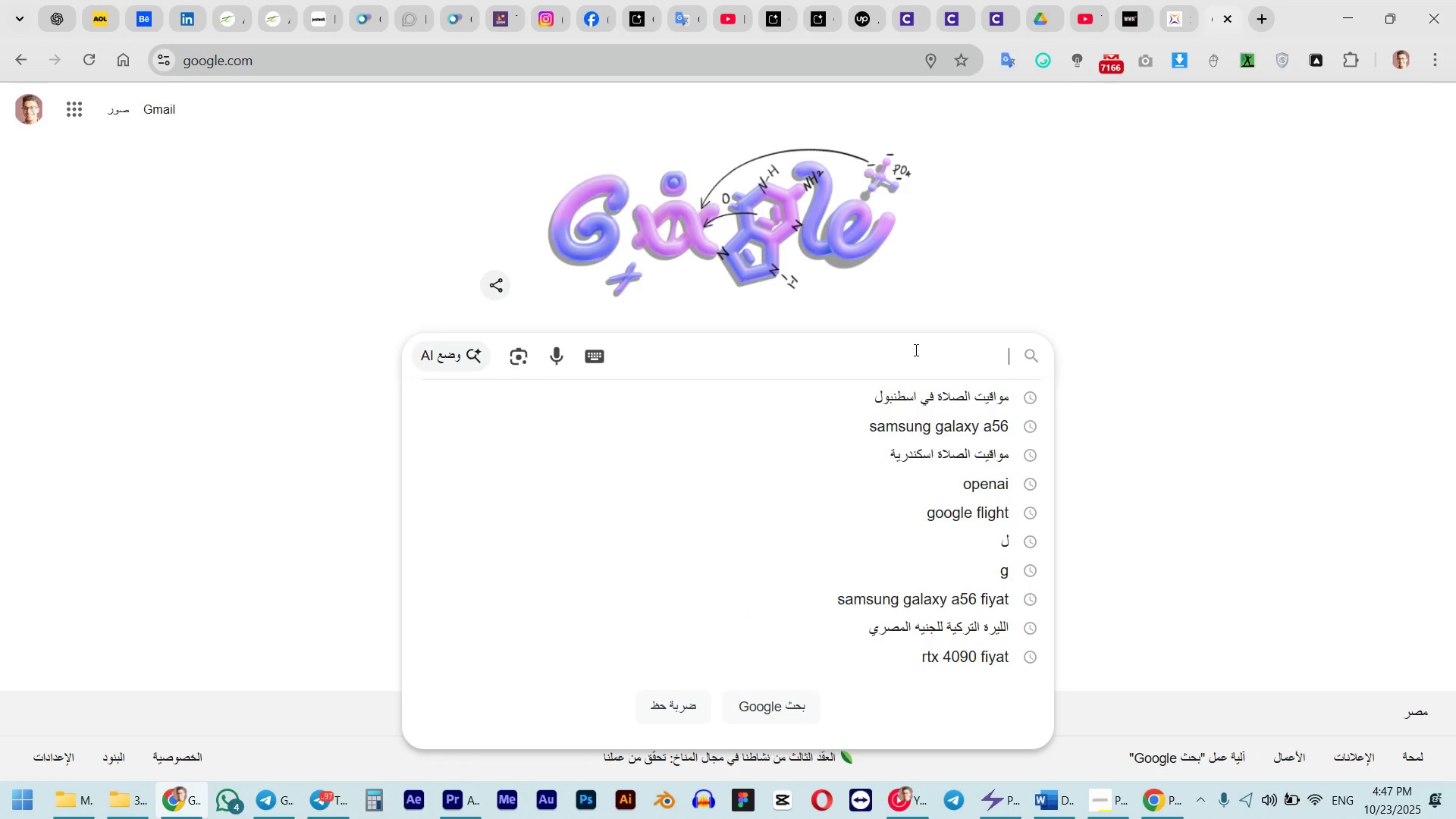 
key(Alt+AltLeft)
 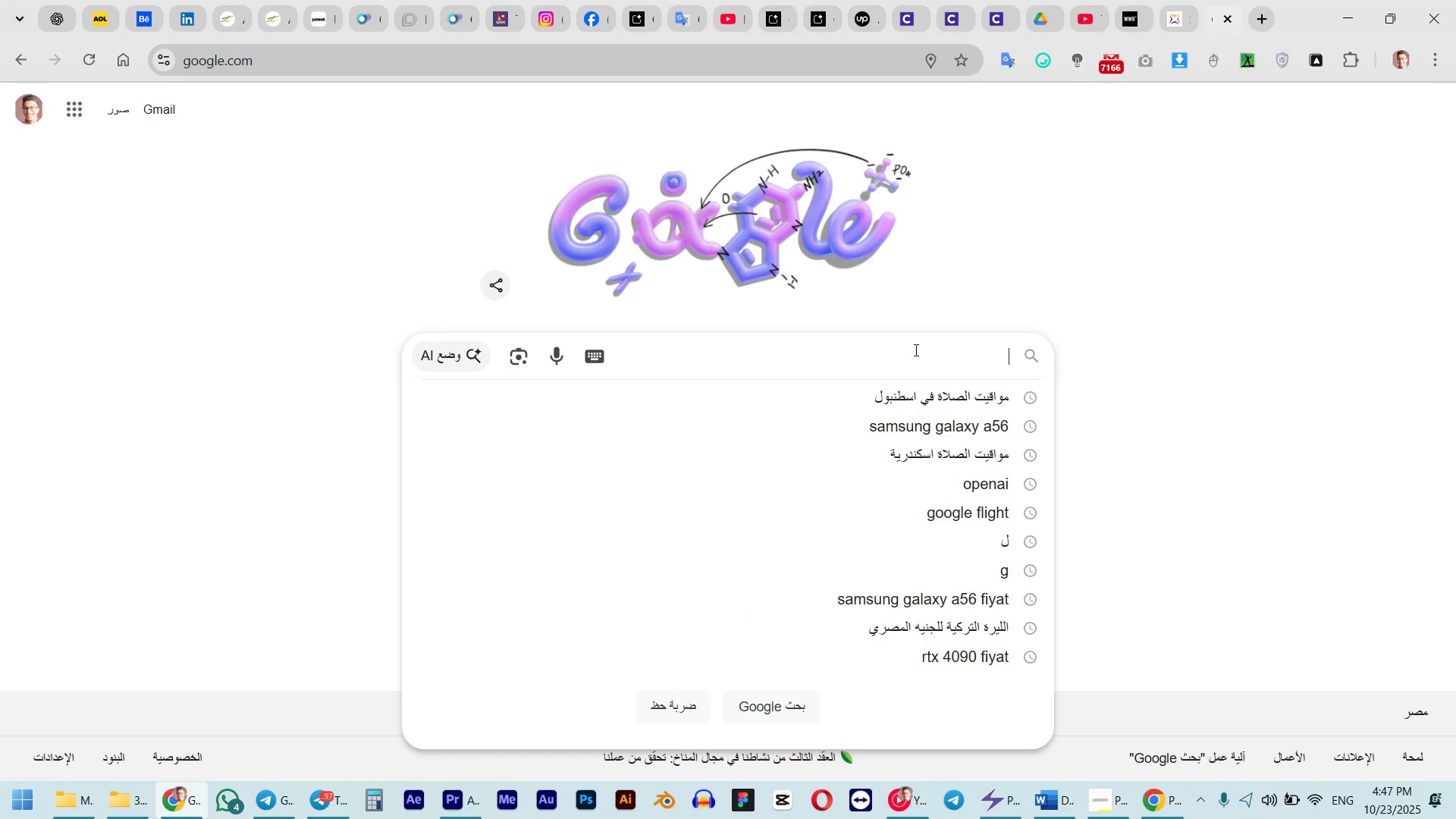 
type(lhg;,l lh;g)
 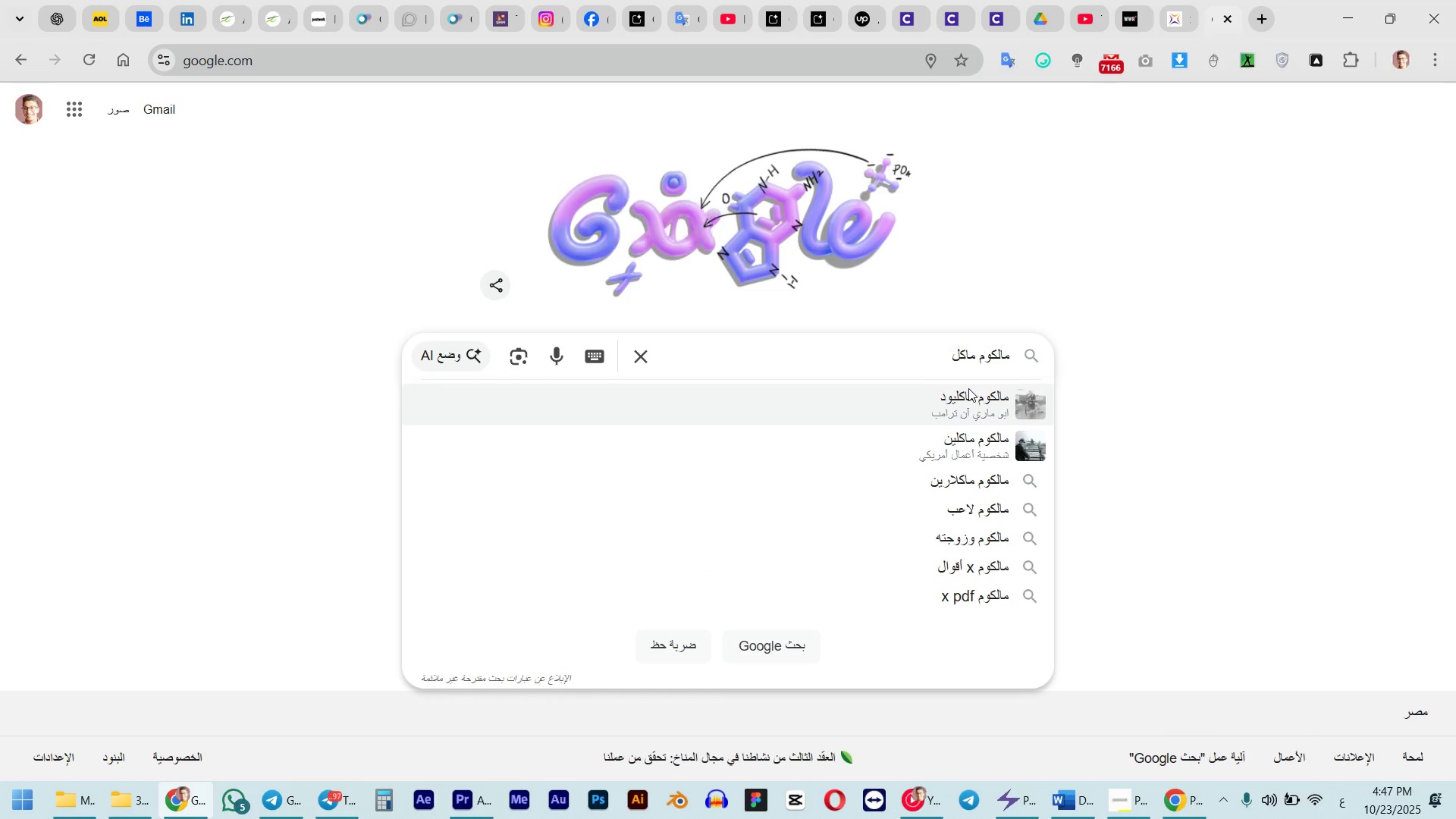 
left_click([958, 444])
 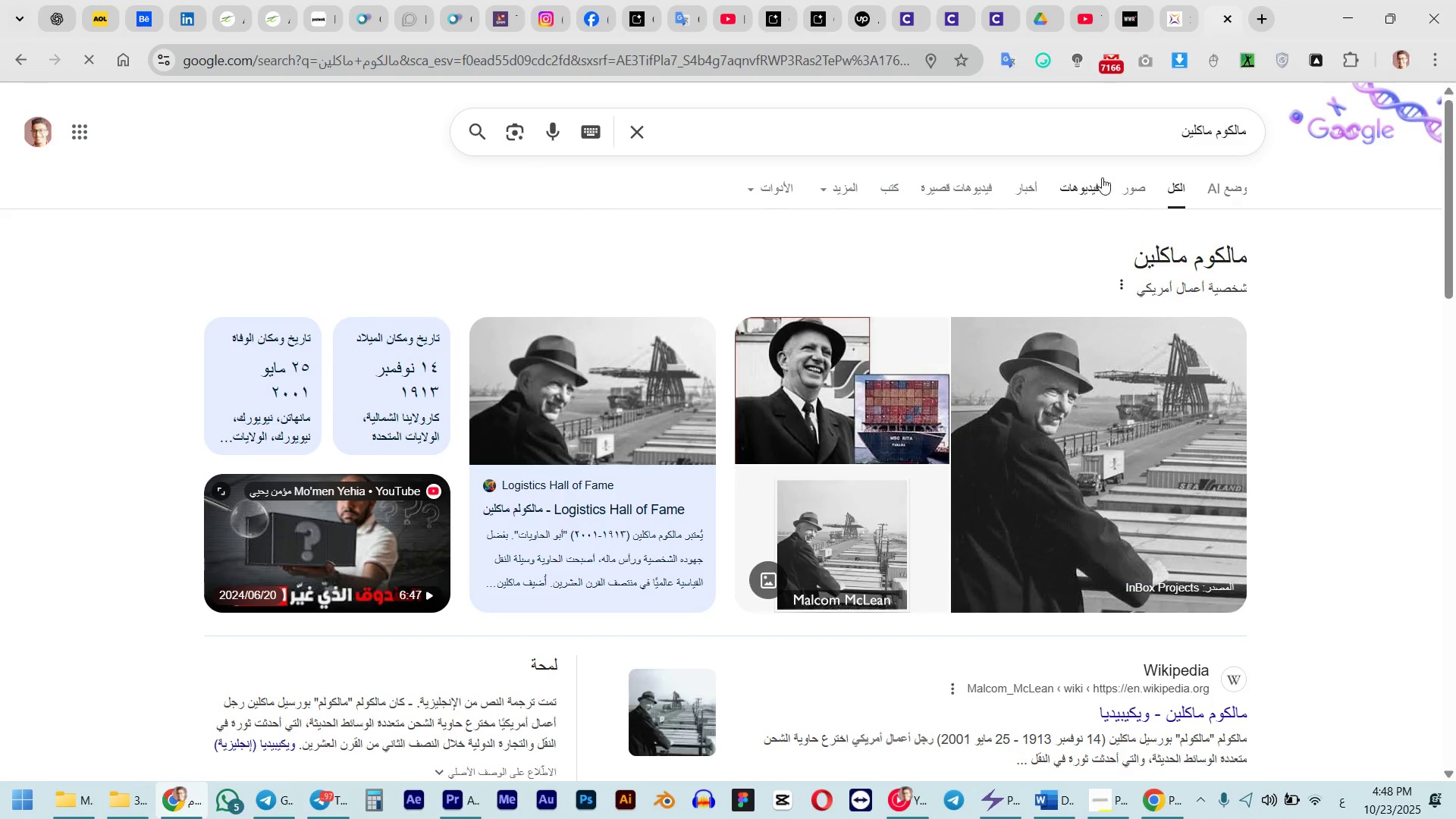 
left_click([1140, 194])
 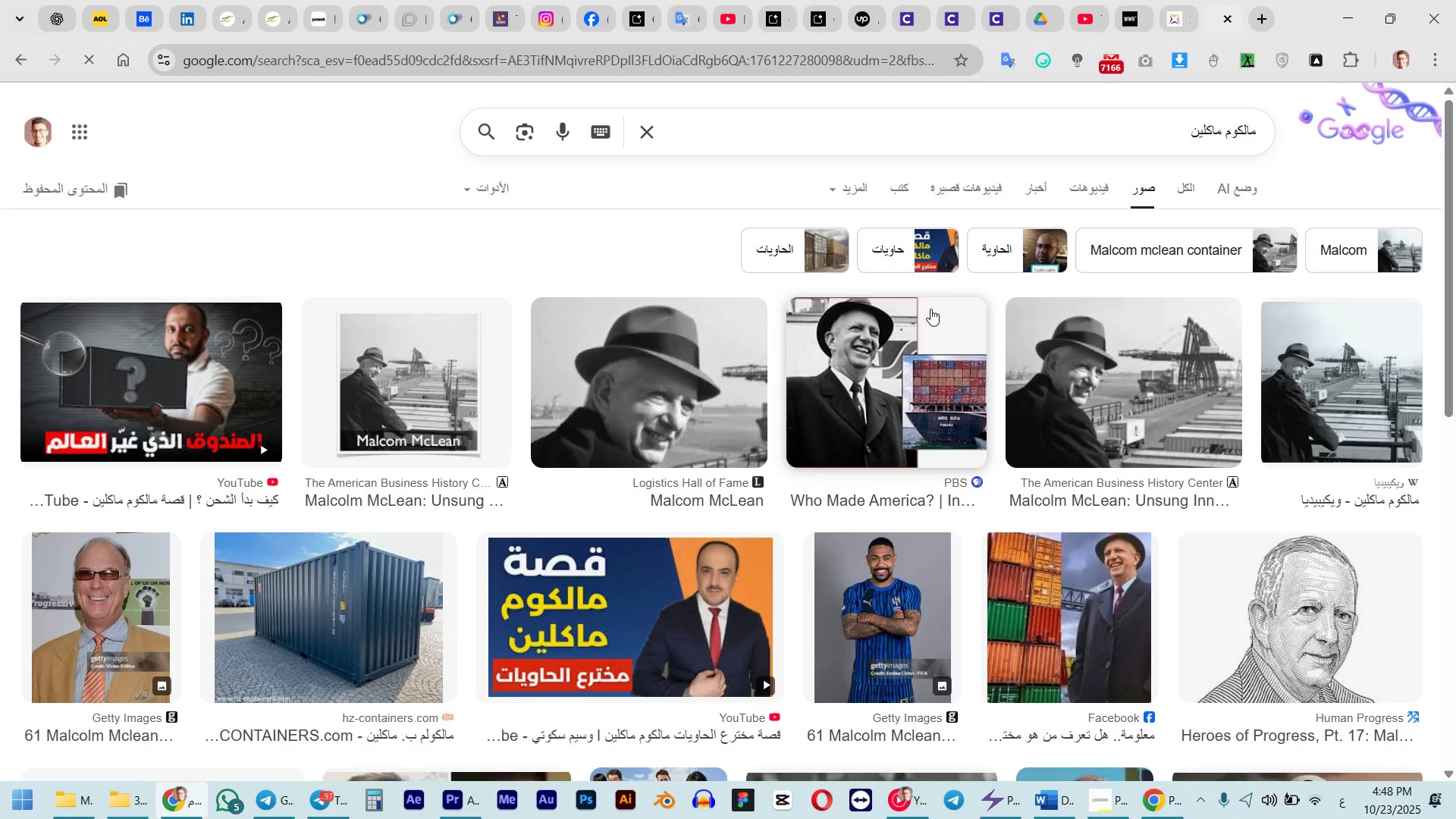 
scroll: coordinate [895, 362], scroll_direction: down, amount: 1.0
 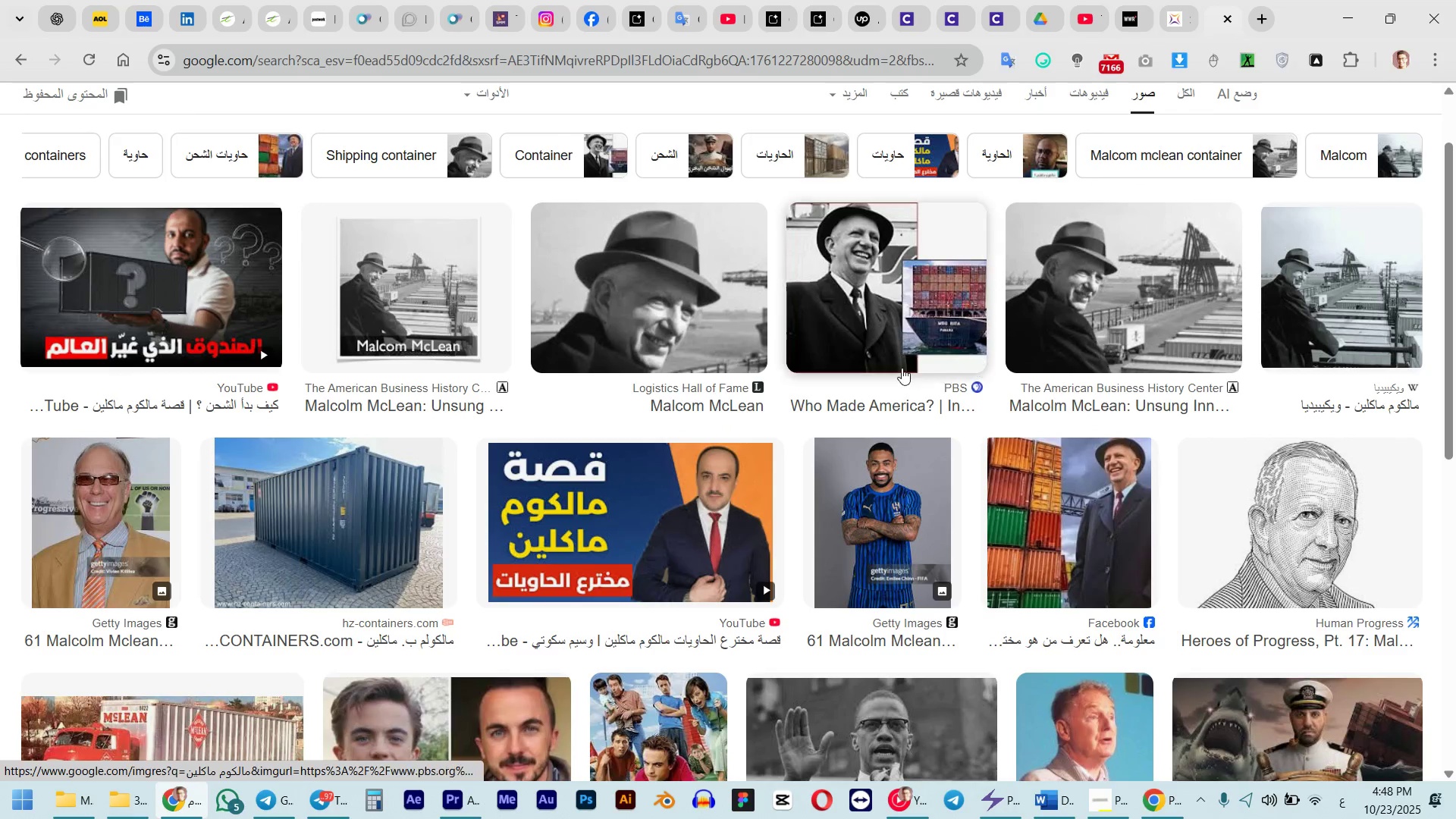 
scroll: coordinate [900, 367], scroll_direction: up, amount: 2.0
 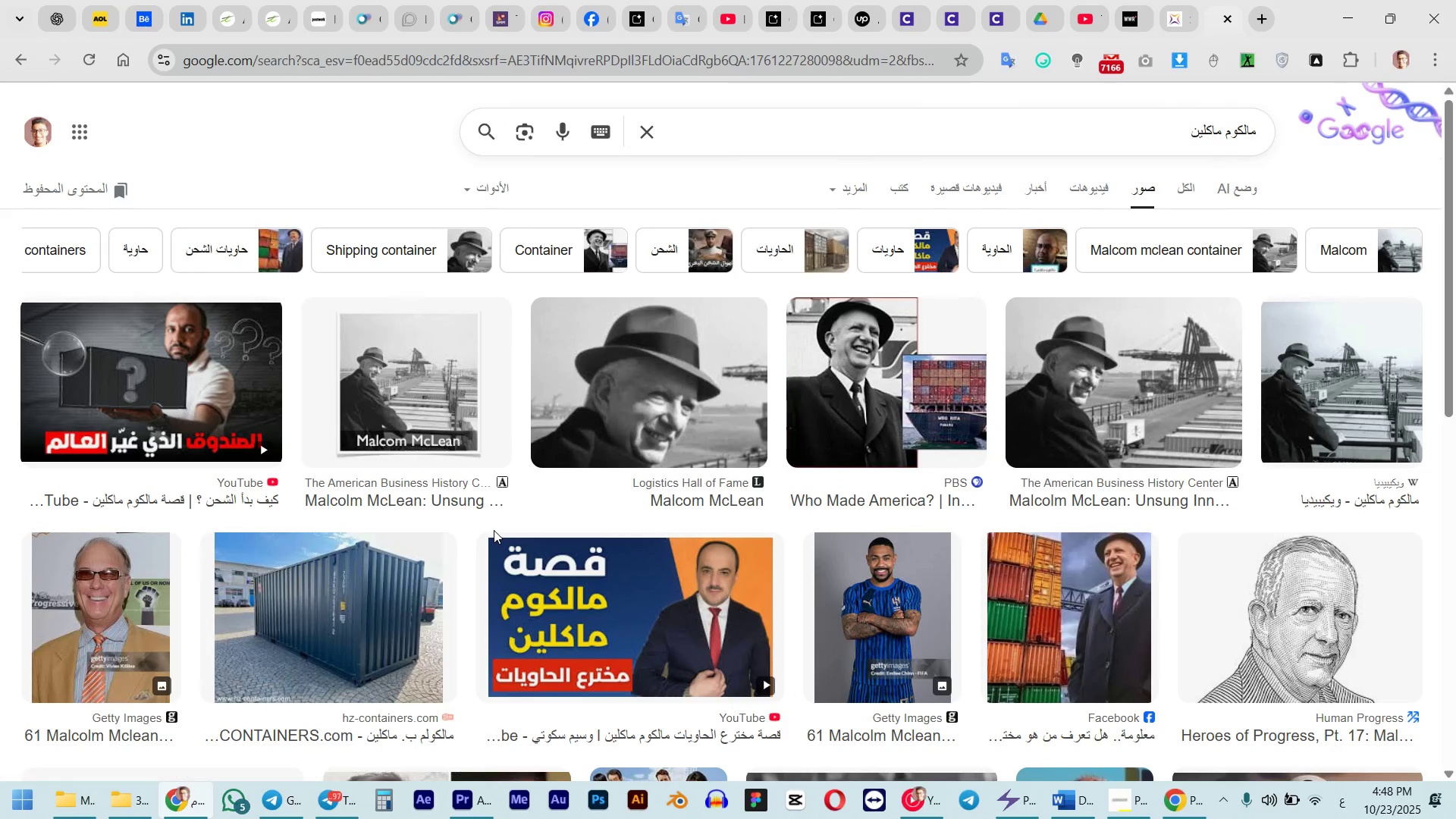 
scroll: coordinate [494, 528], scroll_direction: down, amount: 4.0
 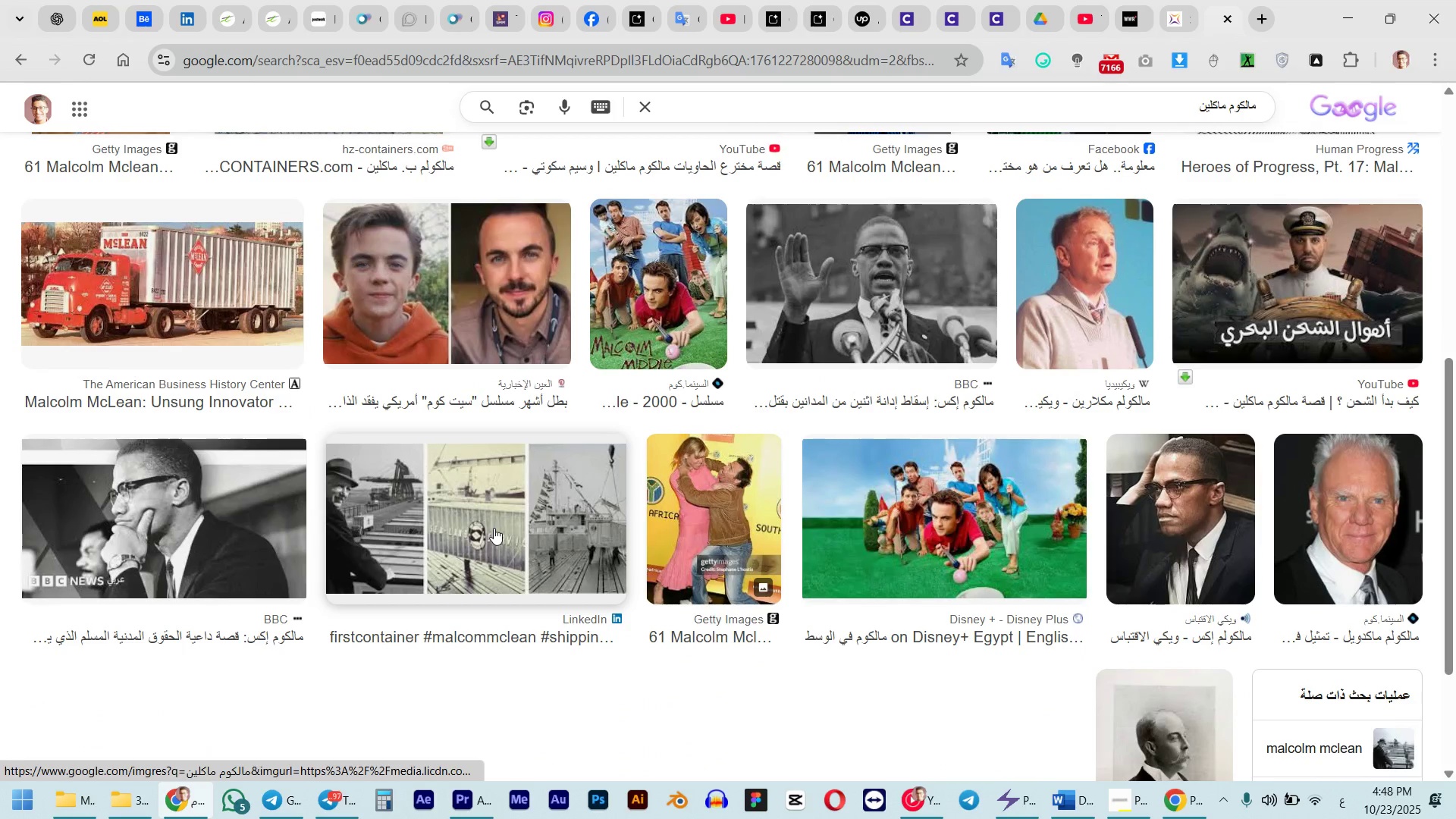 
scroll: coordinate [494, 527], scroll_direction: up, amount: 13.0
 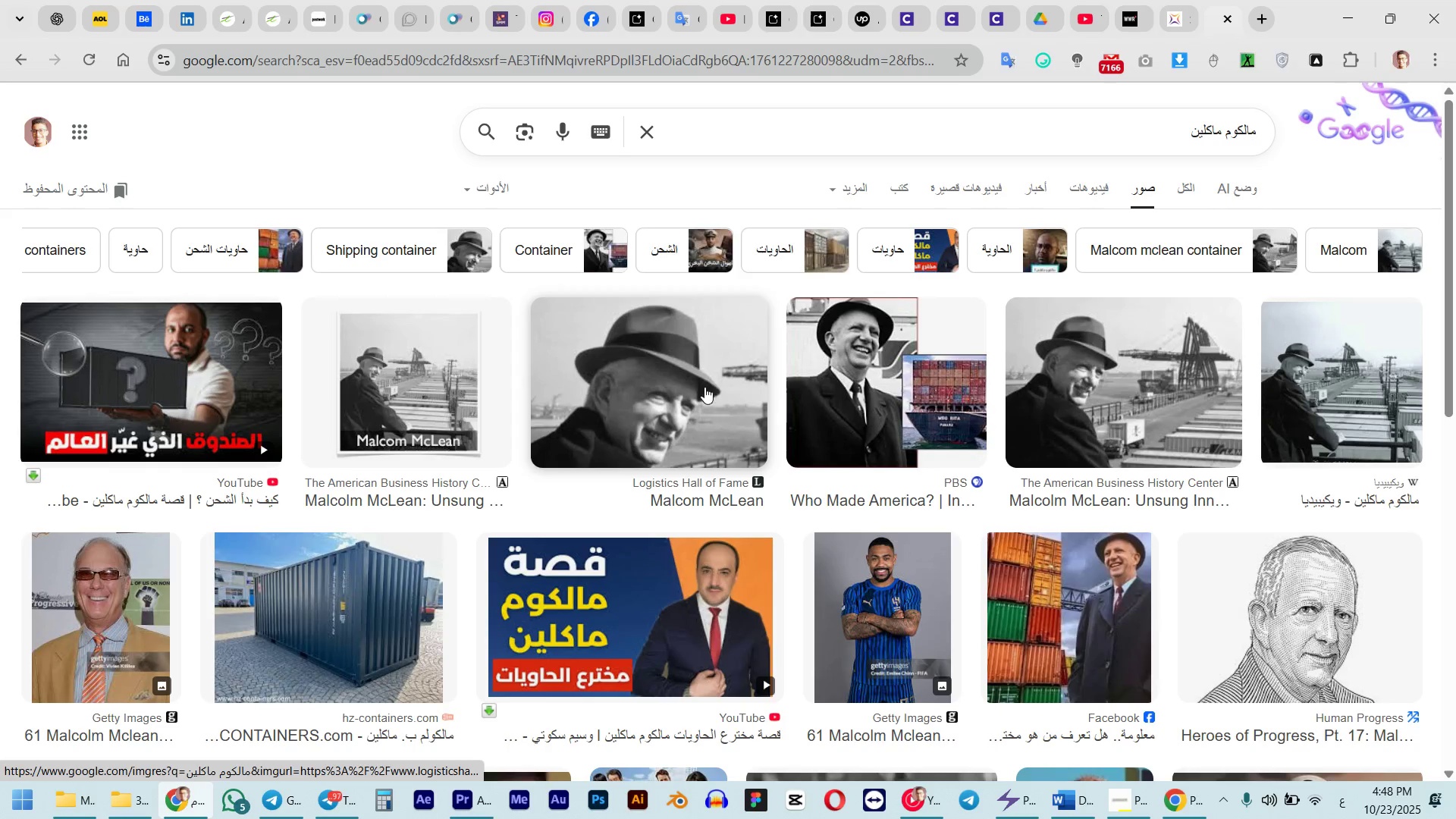 
wait(5.35)
 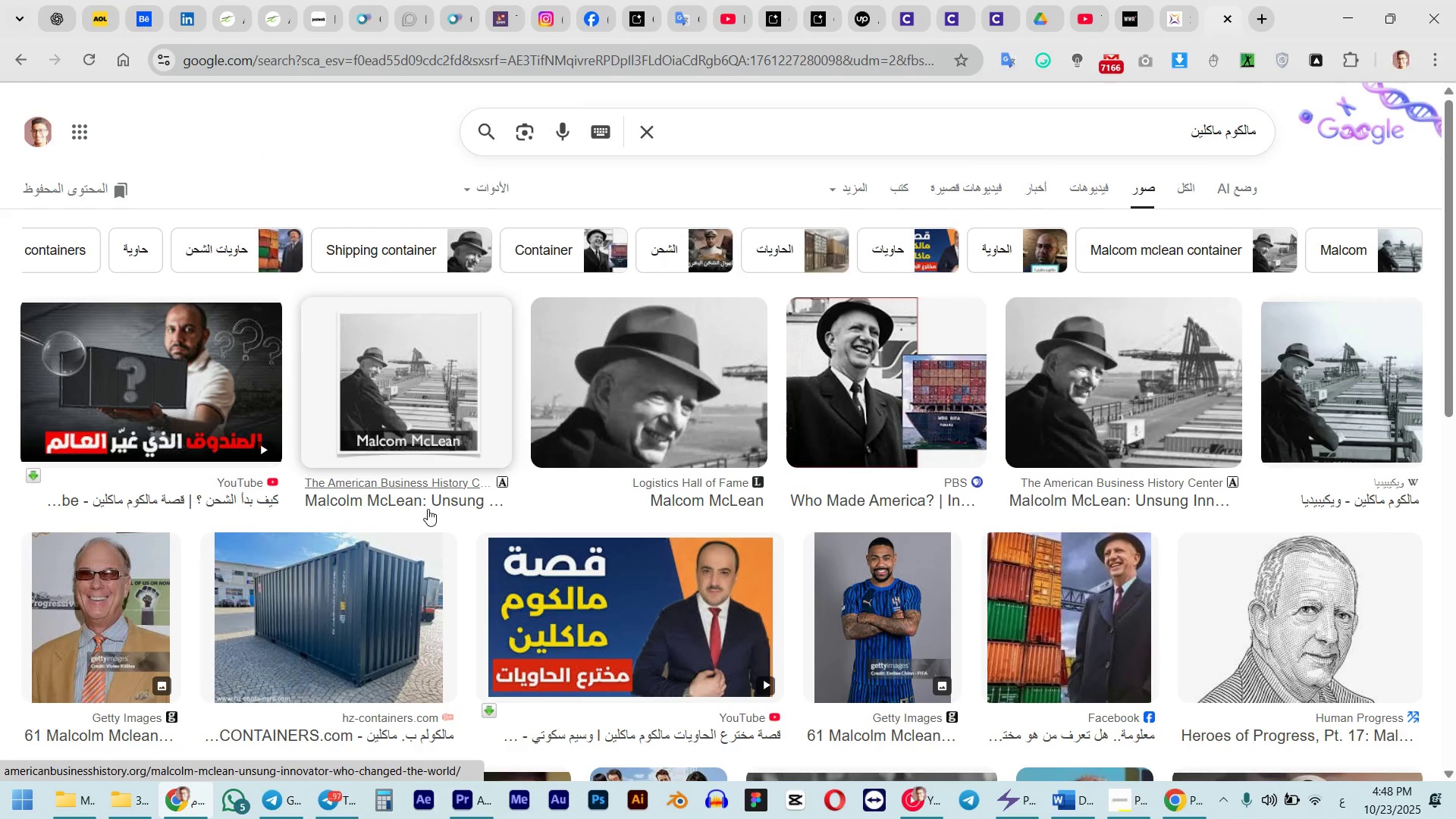 
left_click([456, 190])
 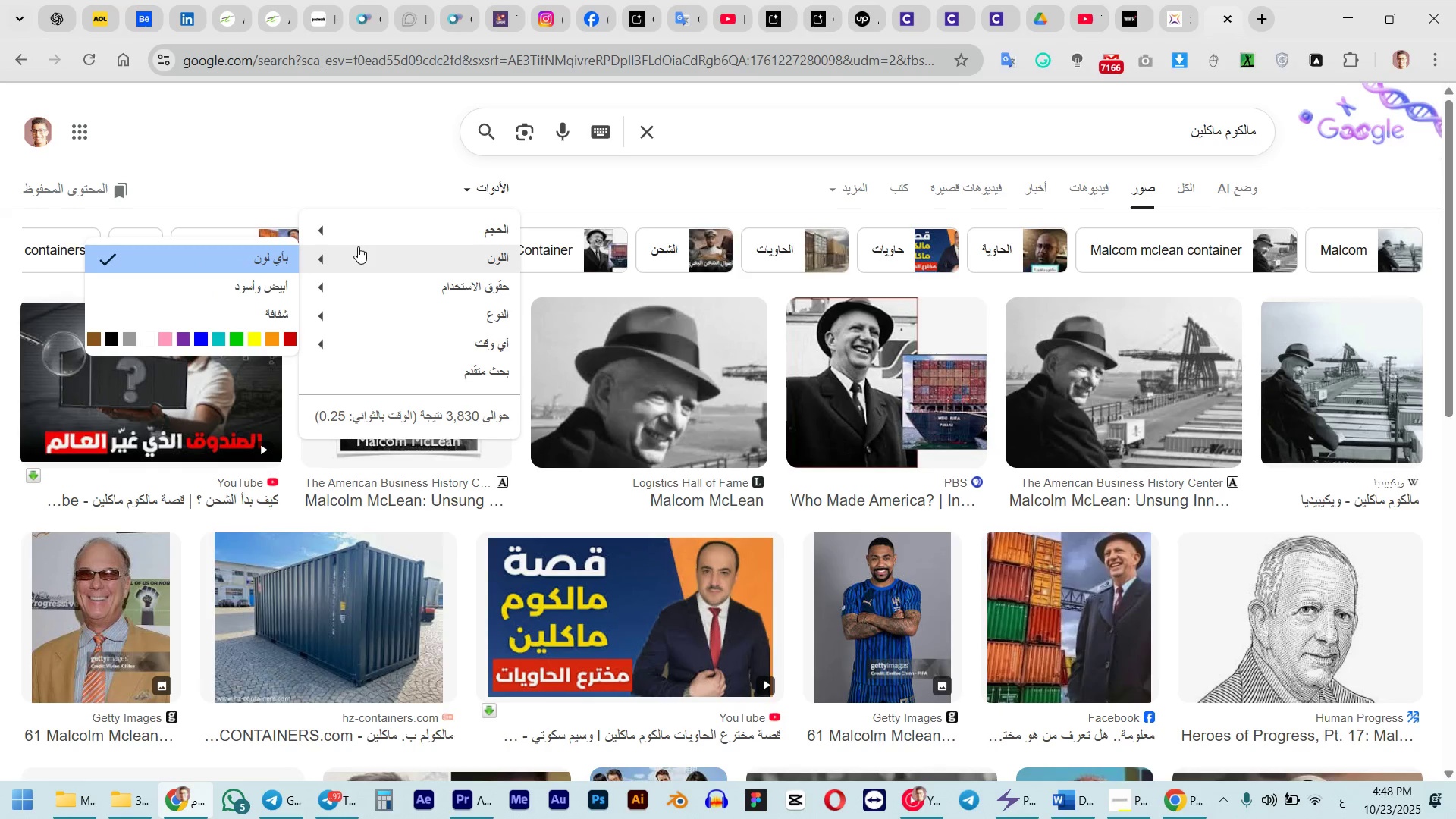 
left_click([256, 306])
 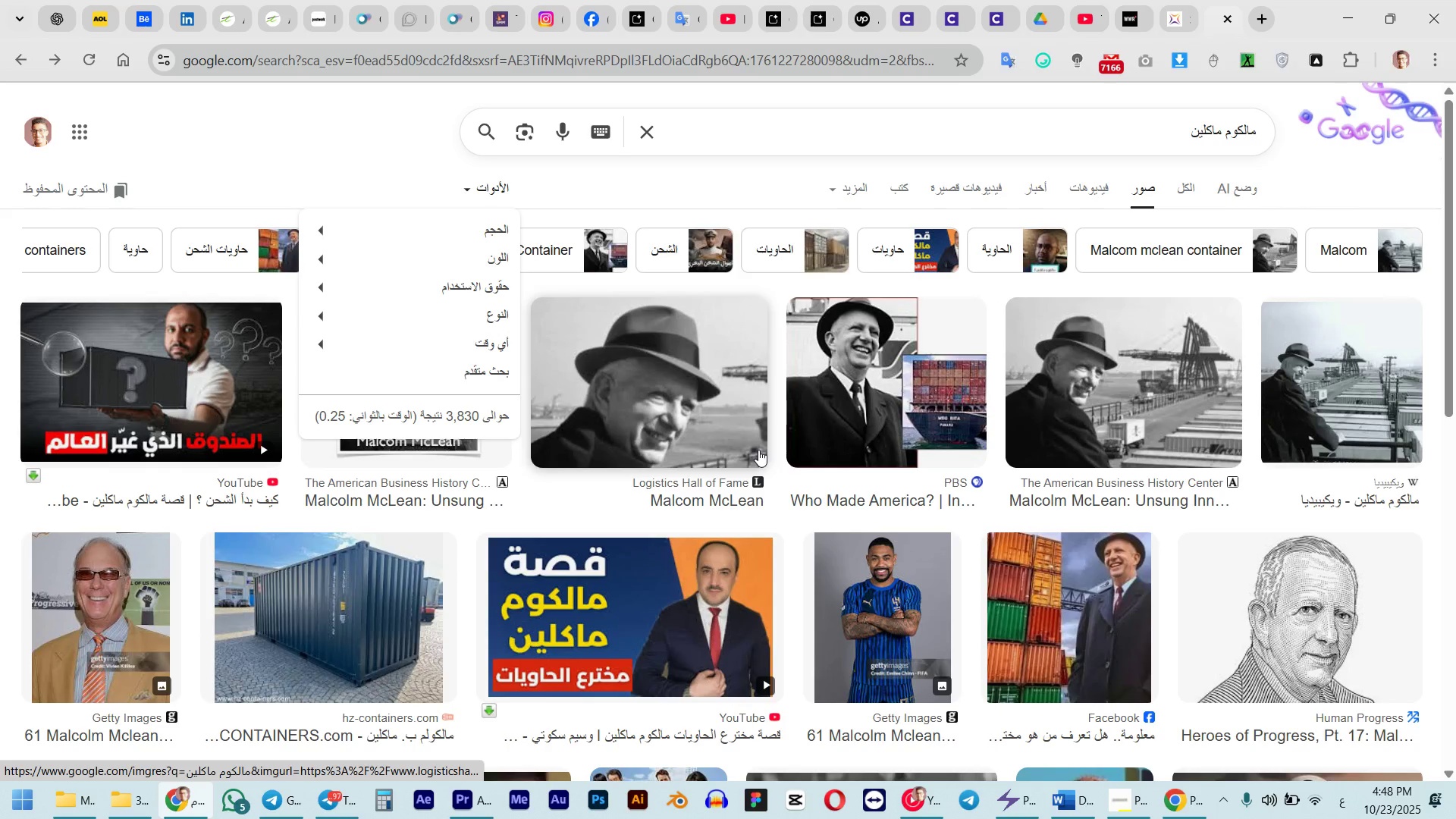 
wait(6.45)
 